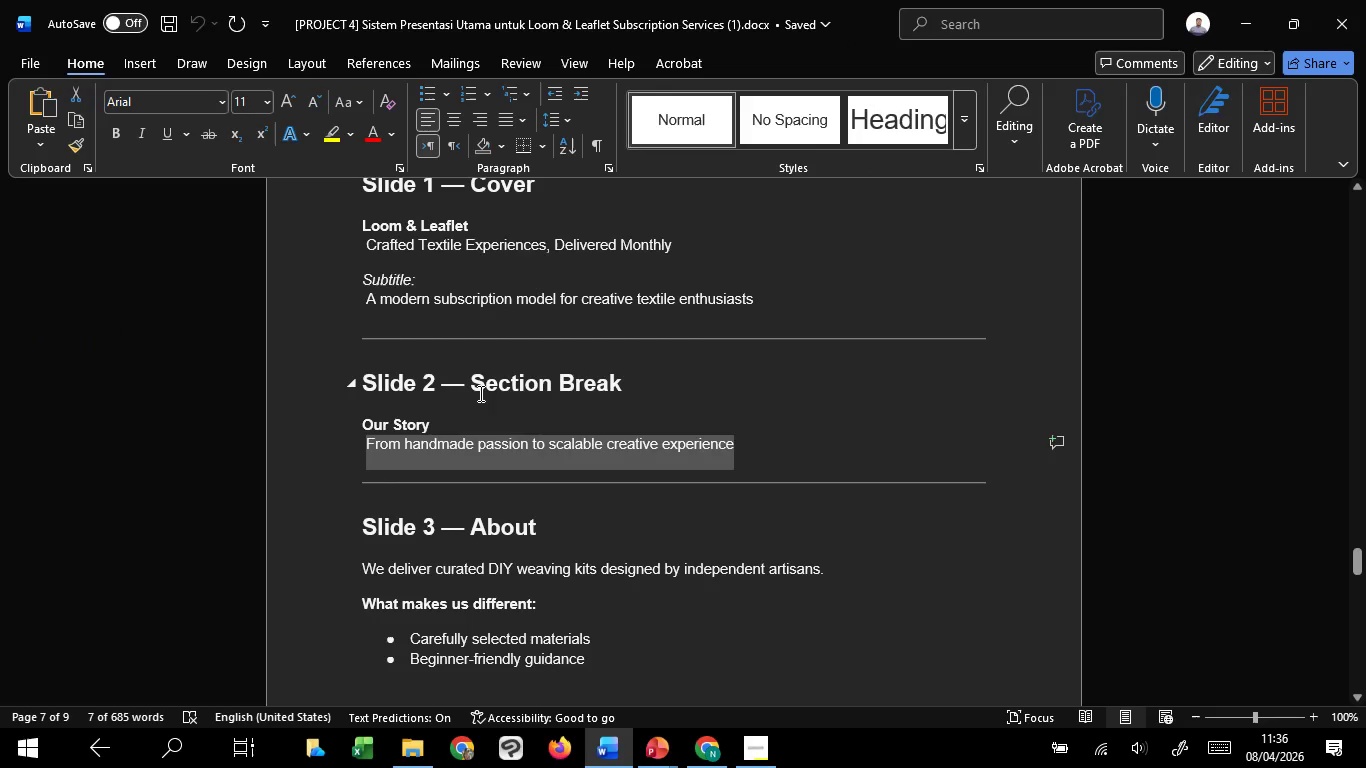 
left_click_drag(start_coordinate=[480, 386], to_coordinate=[614, 384])
 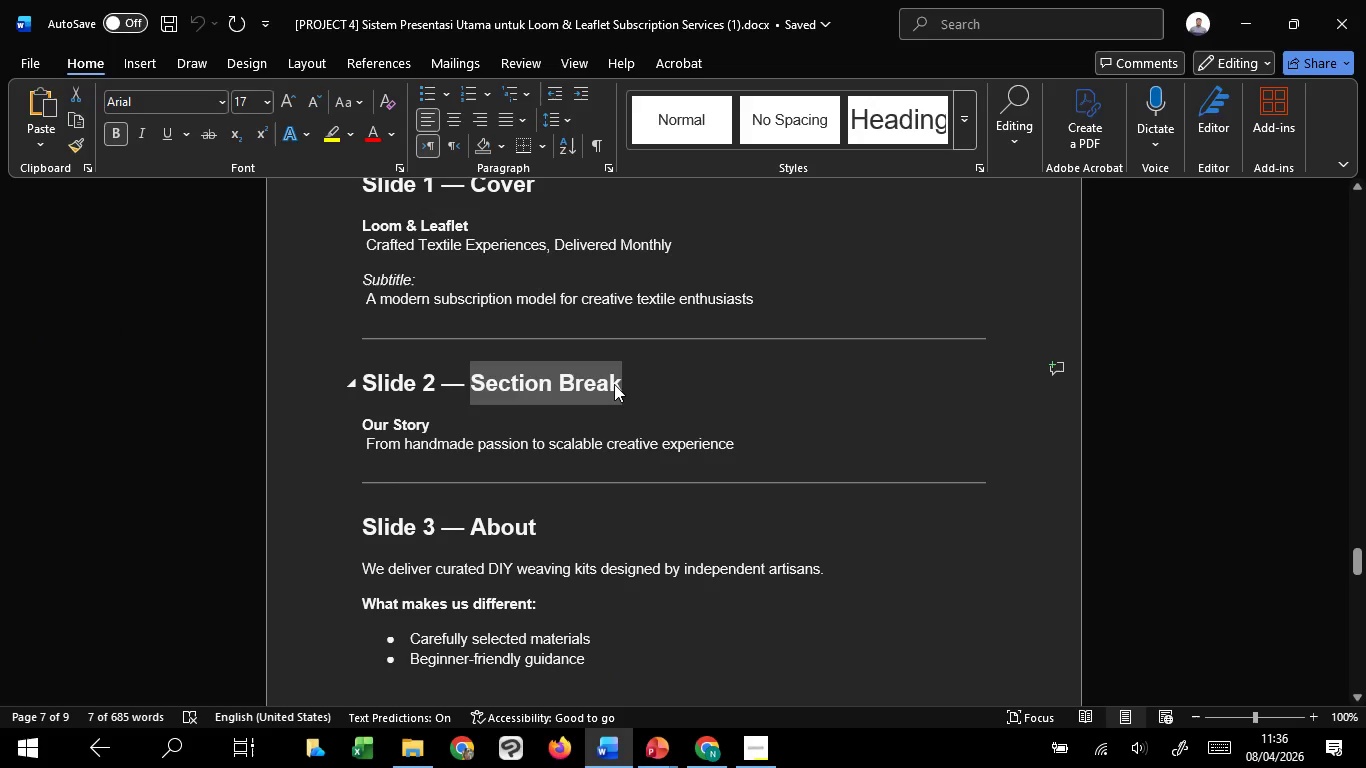 
key(Control+C)
 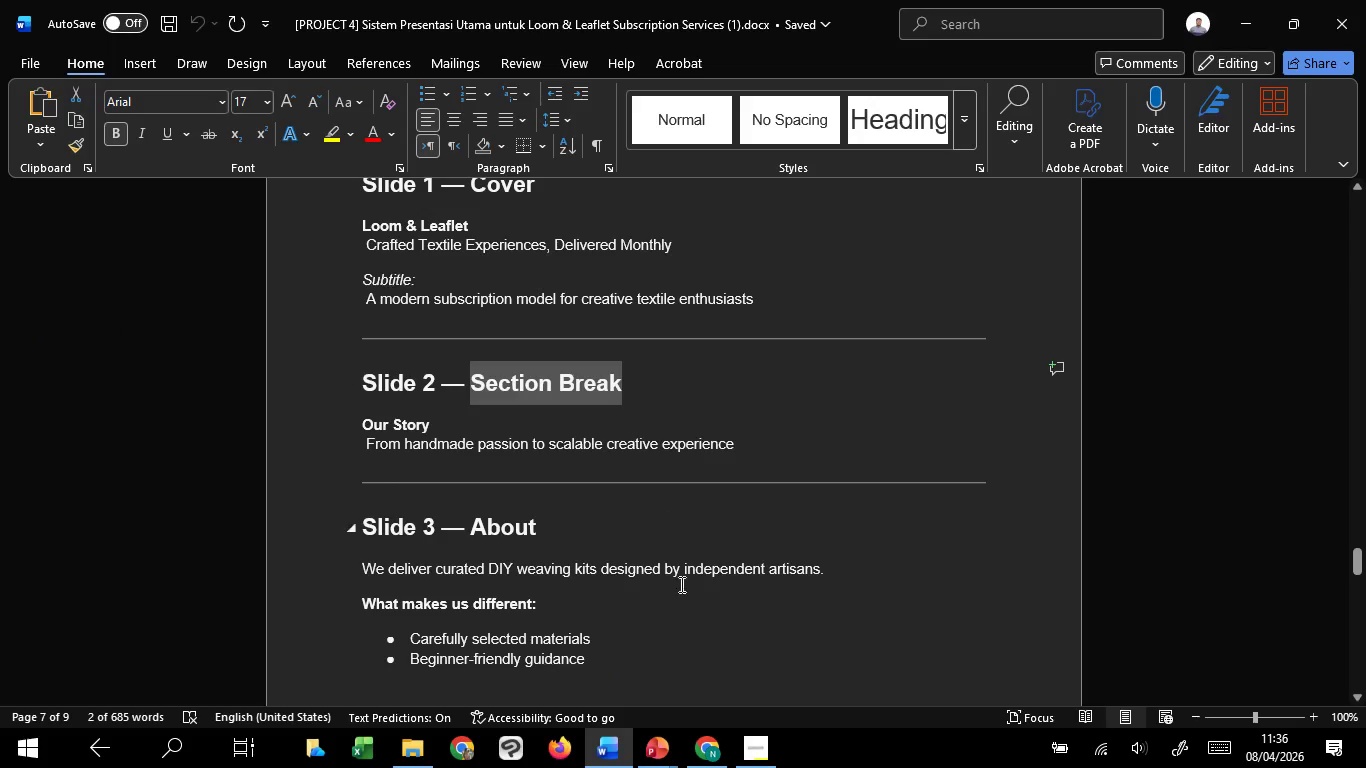 
key(Control+C)
 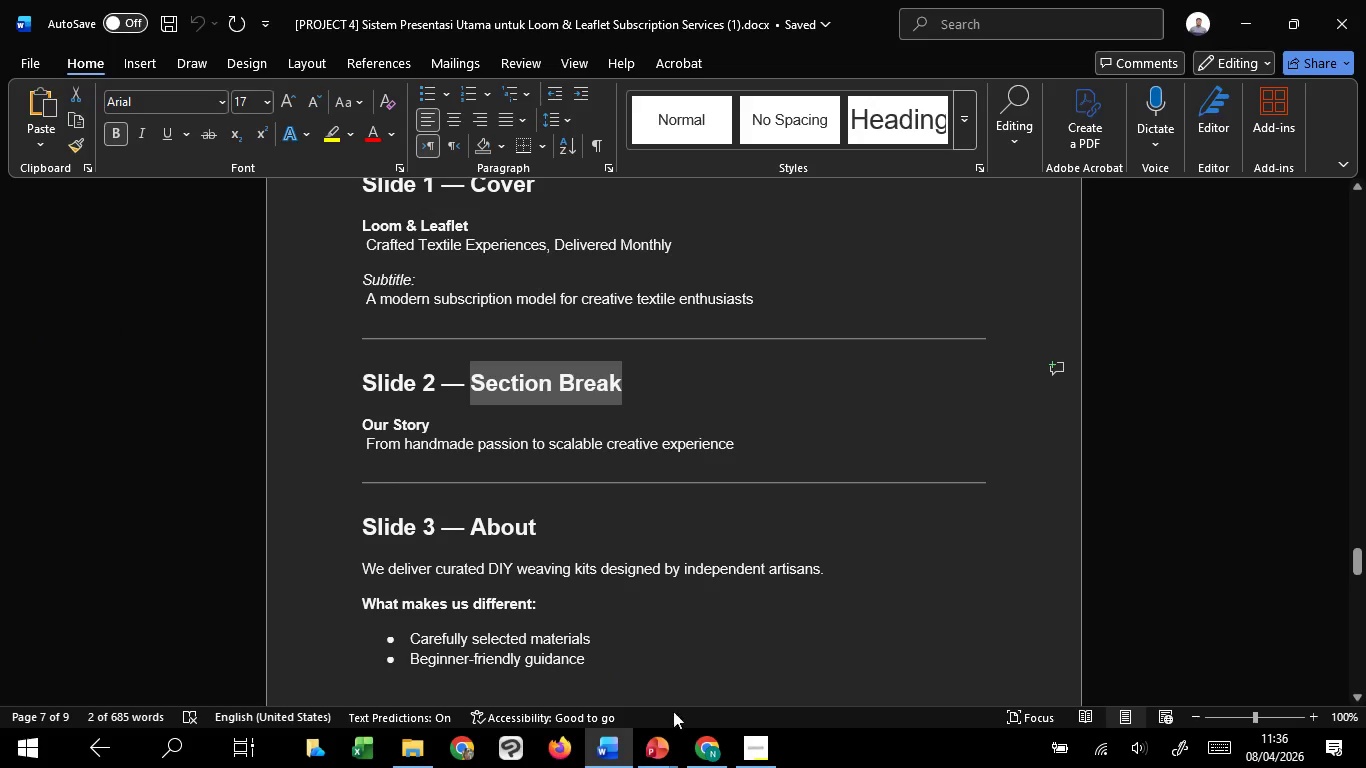 
key(Control+C)
 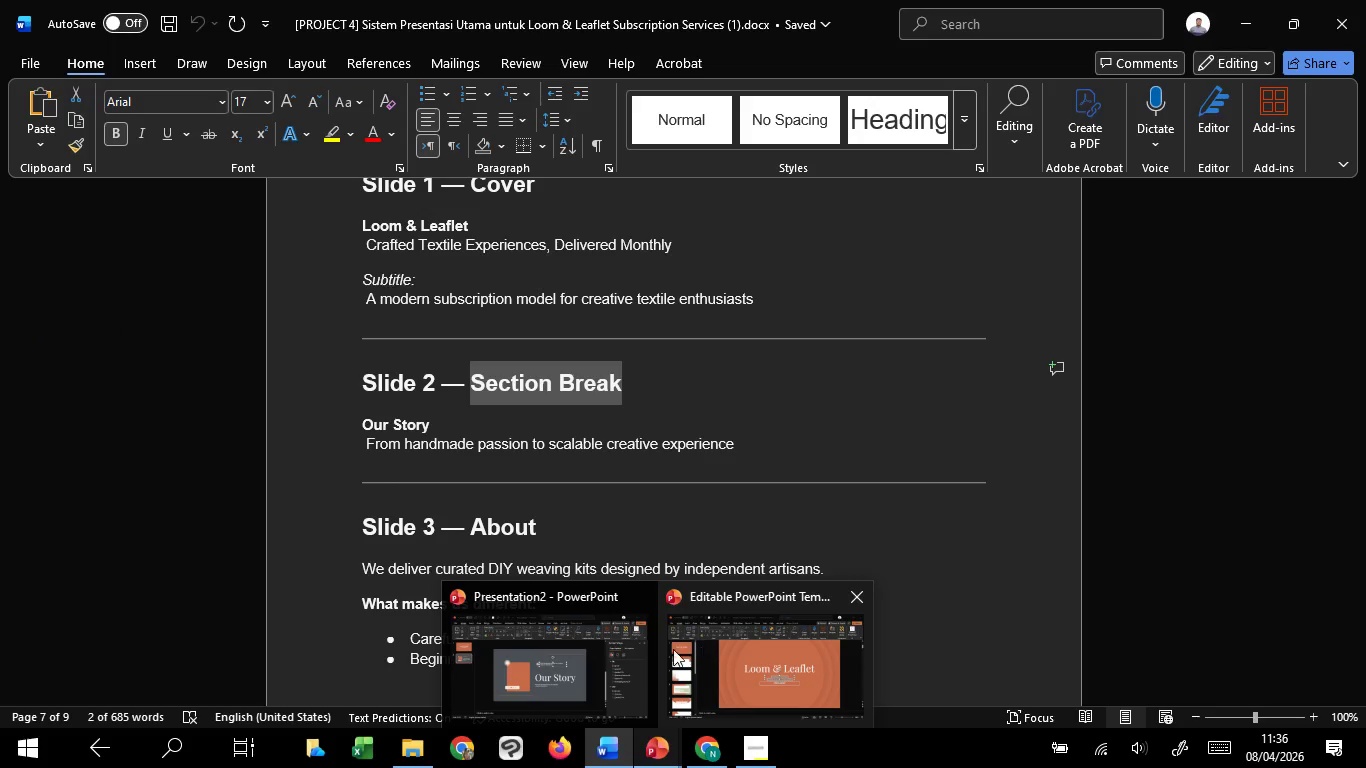 
left_click([581, 662])
 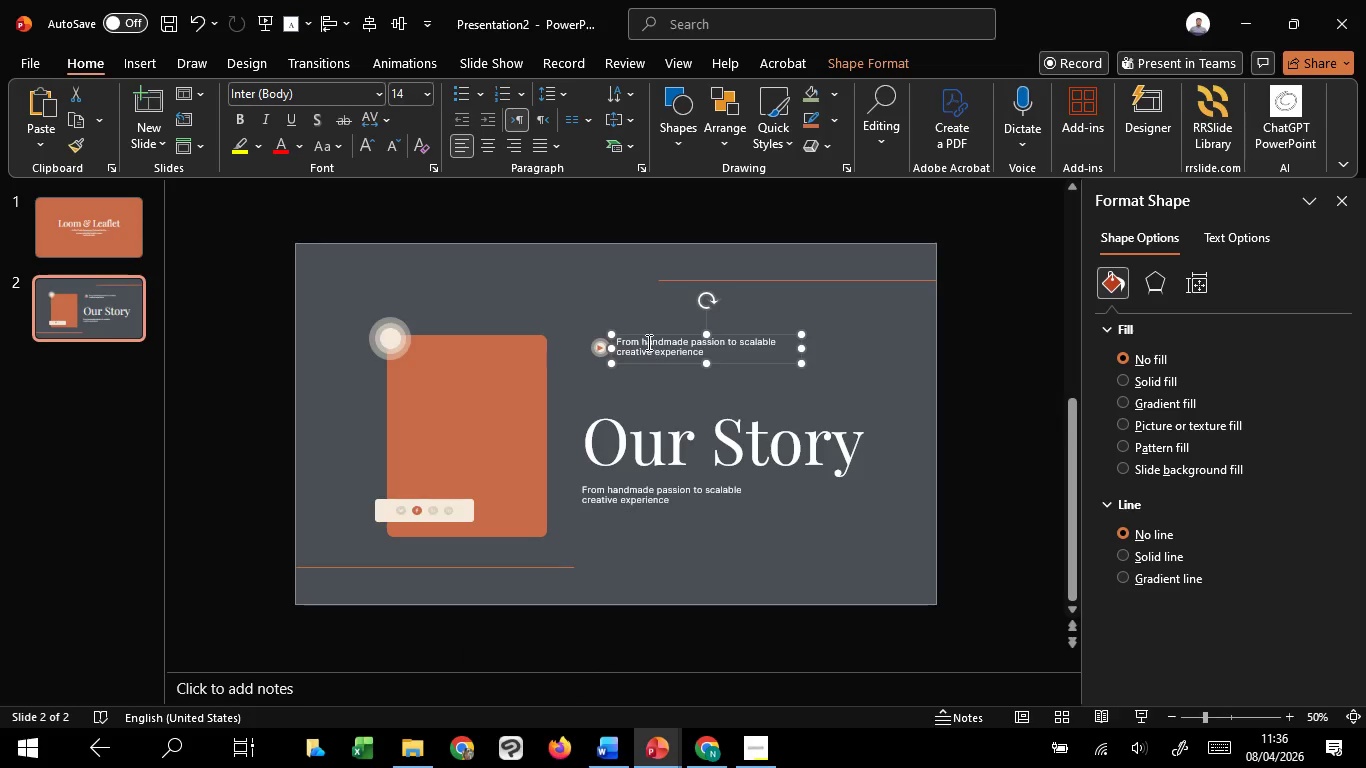 
left_click([647, 340])
 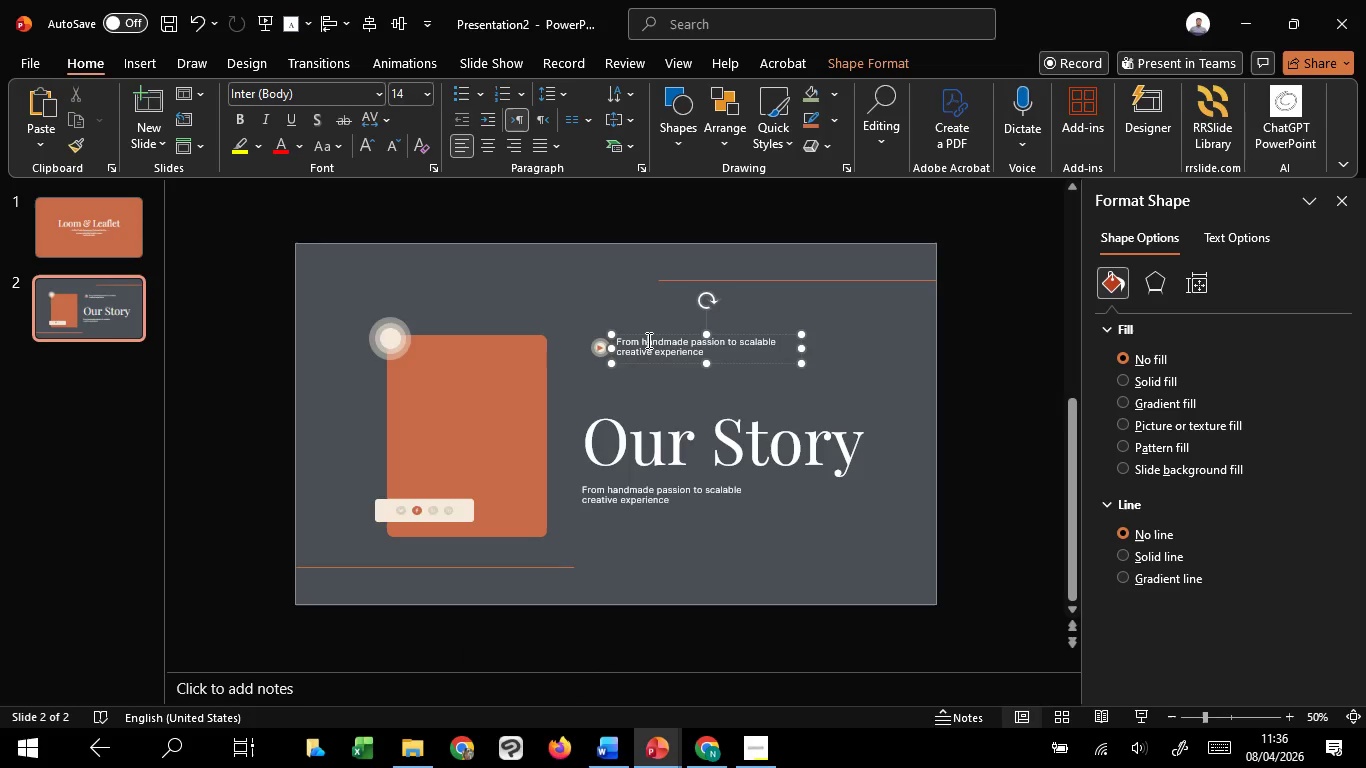 
key(Control+A)
 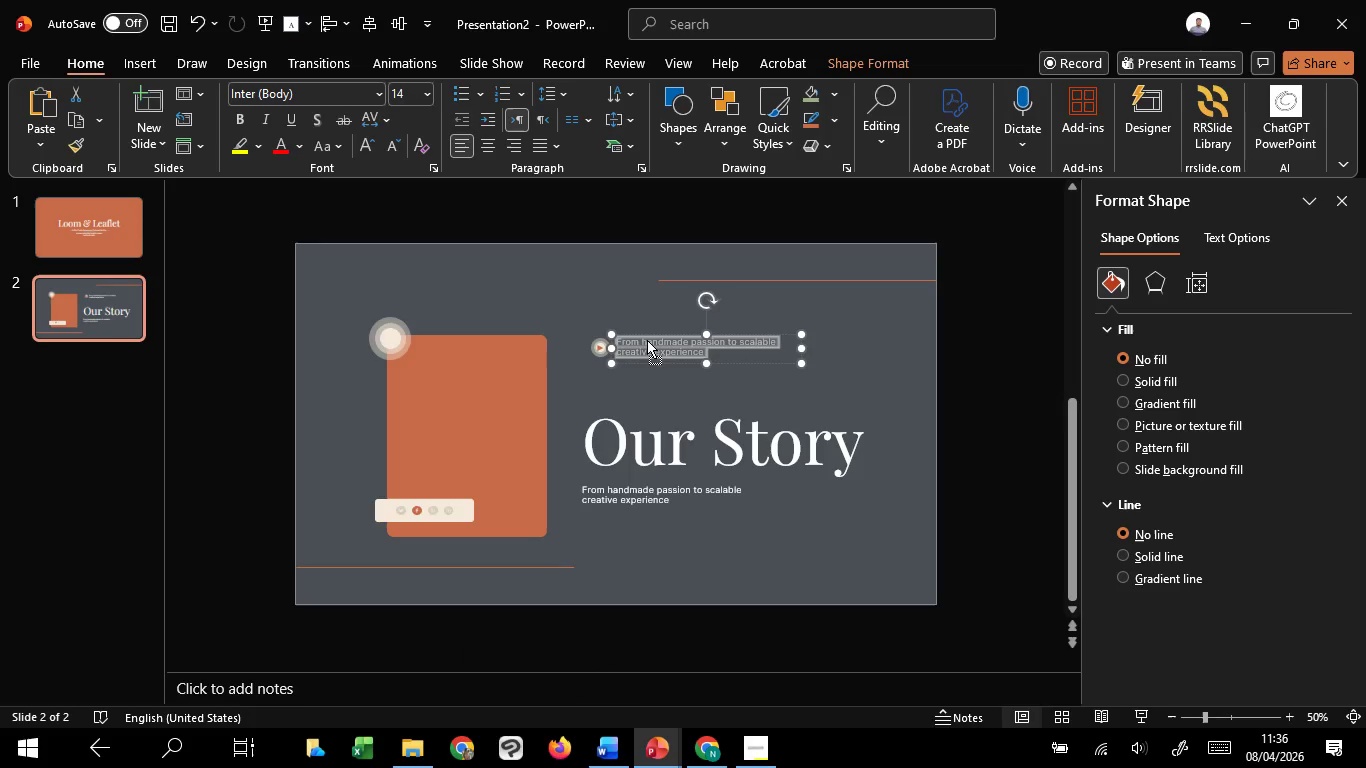 
right_click([647, 340])
 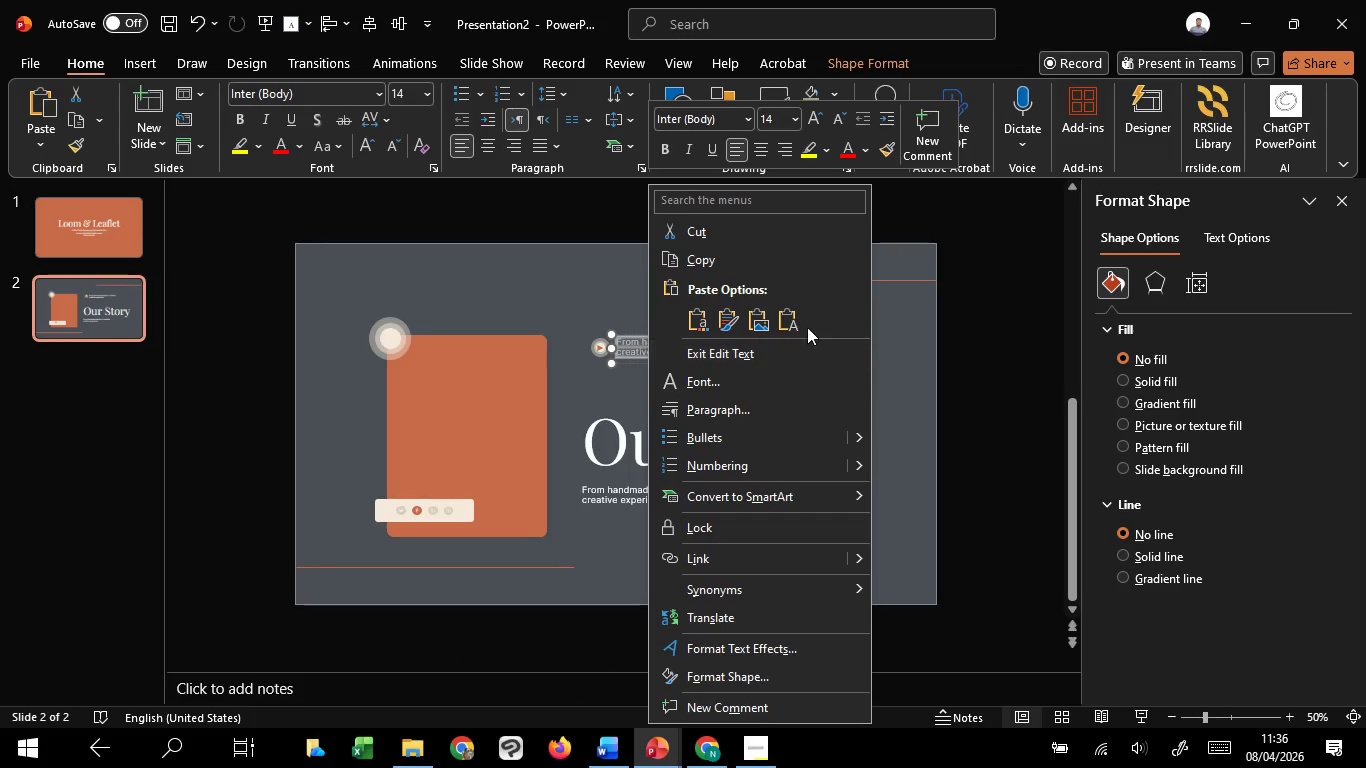 
left_click([799, 316])
 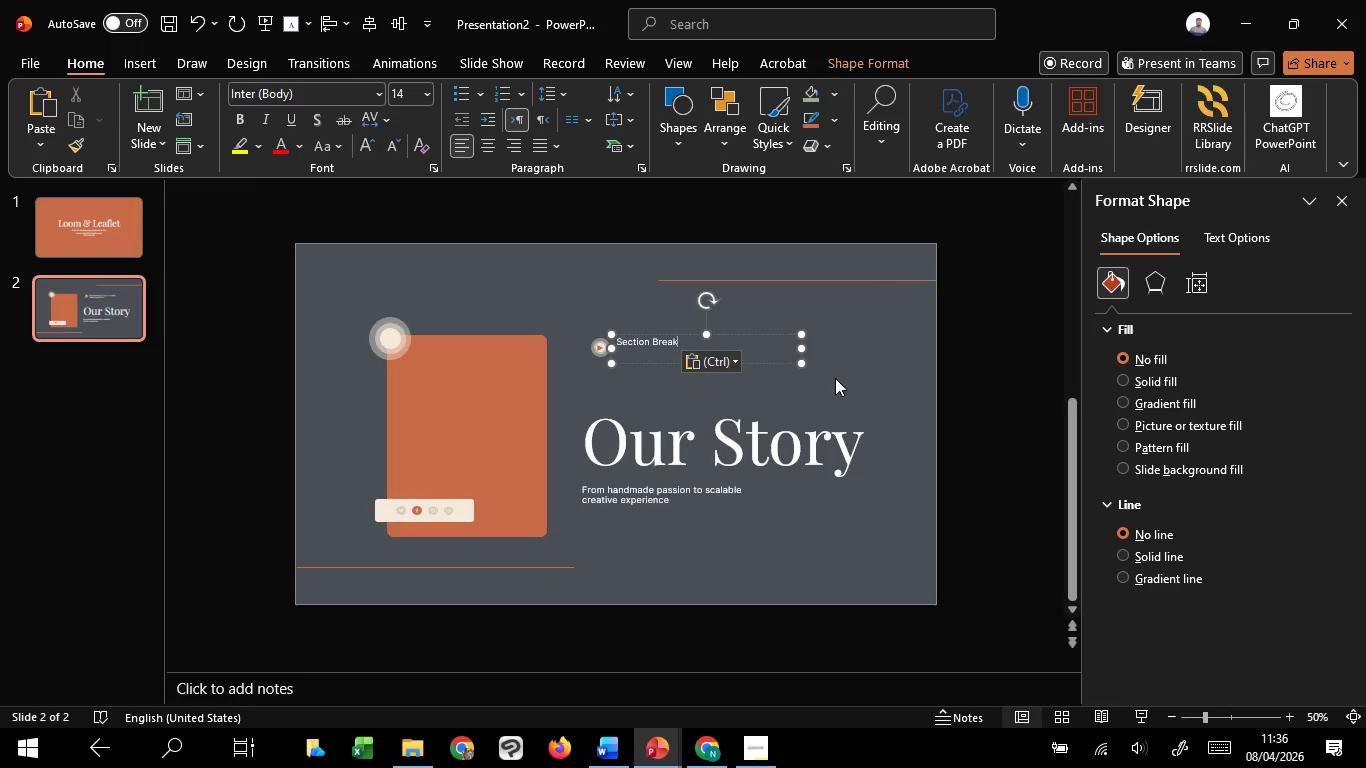 
left_click([835, 378])
 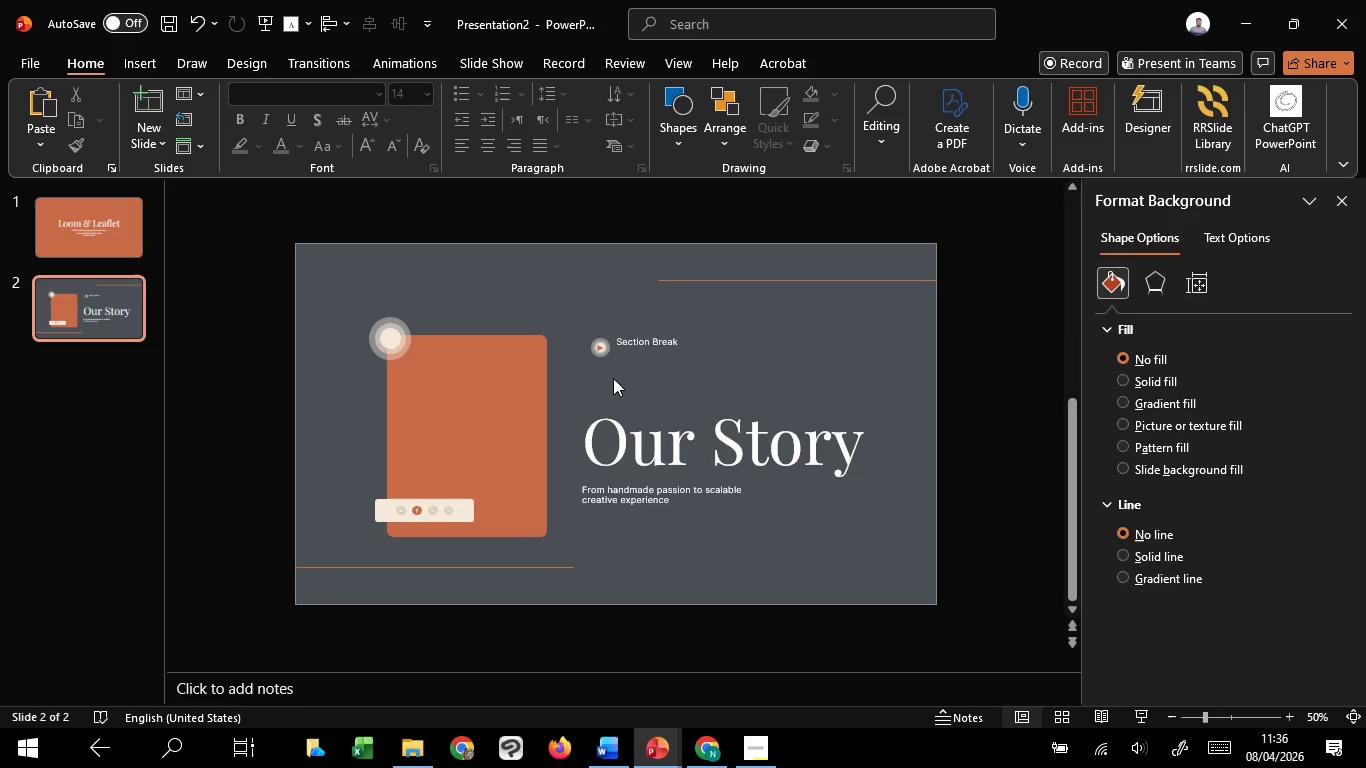 
hold_key(key=ControlLeft, duration=0.31)
 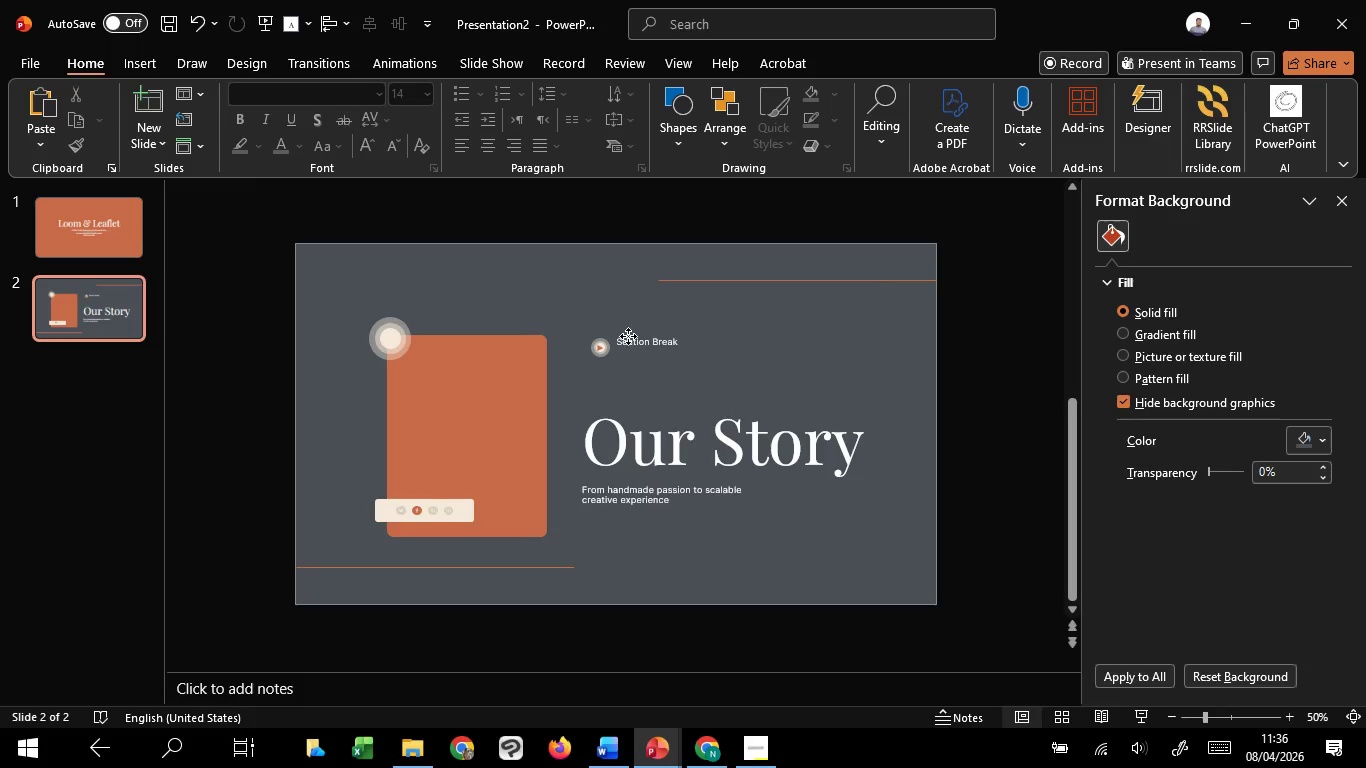 
left_click([628, 336])
 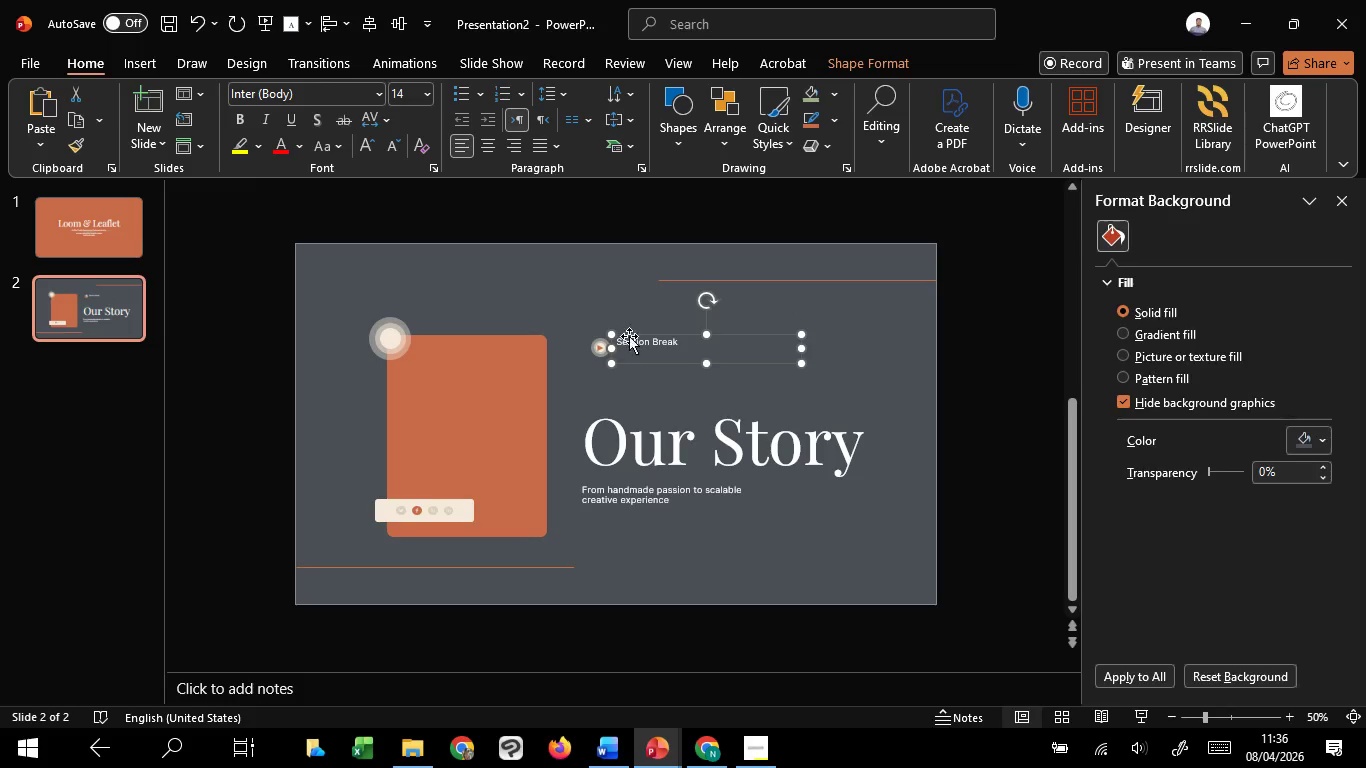 
hold_key(key=ControlLeft, duration=0.53)
scroll: coordinate [652, 356], scroll_direction: up, amount: 6.0
 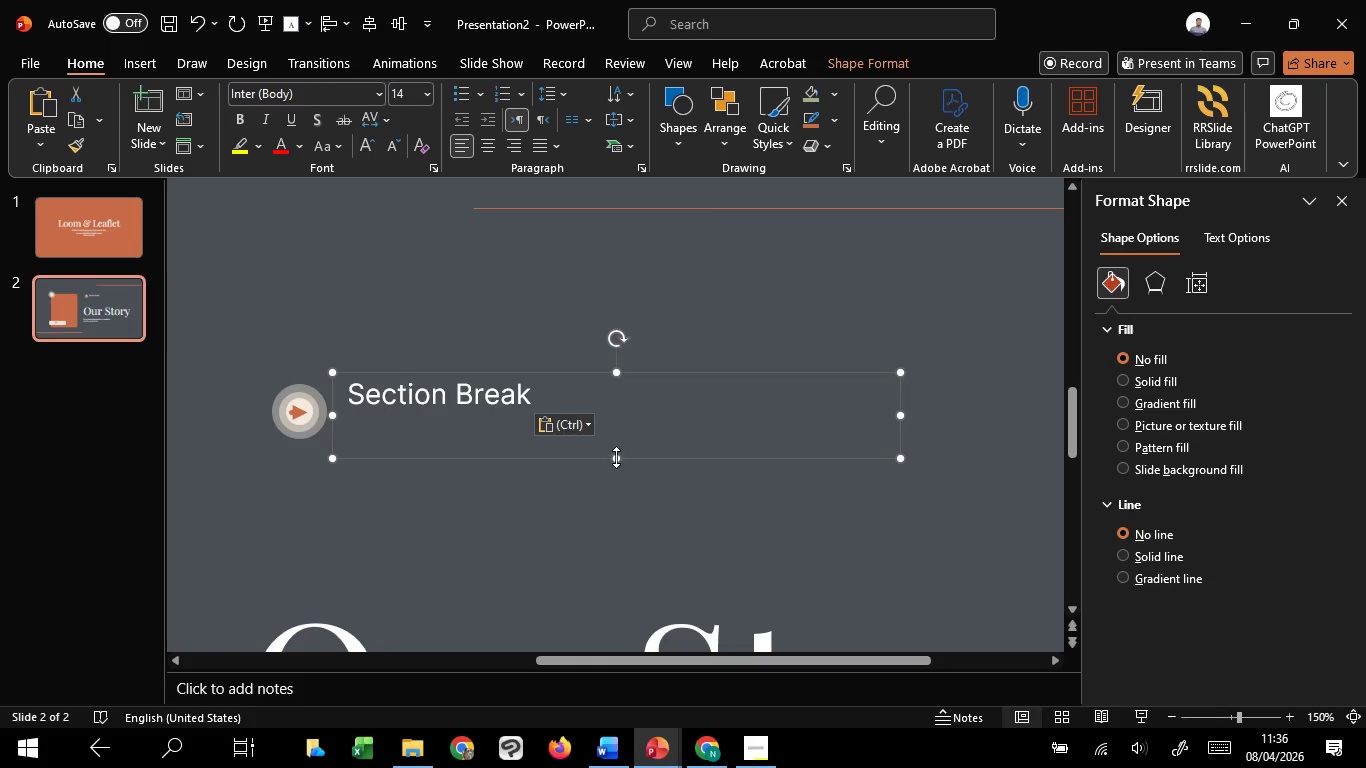 
left_click_drag(start_coordinate=[616, 457], to_coordinate=[615, 416])
 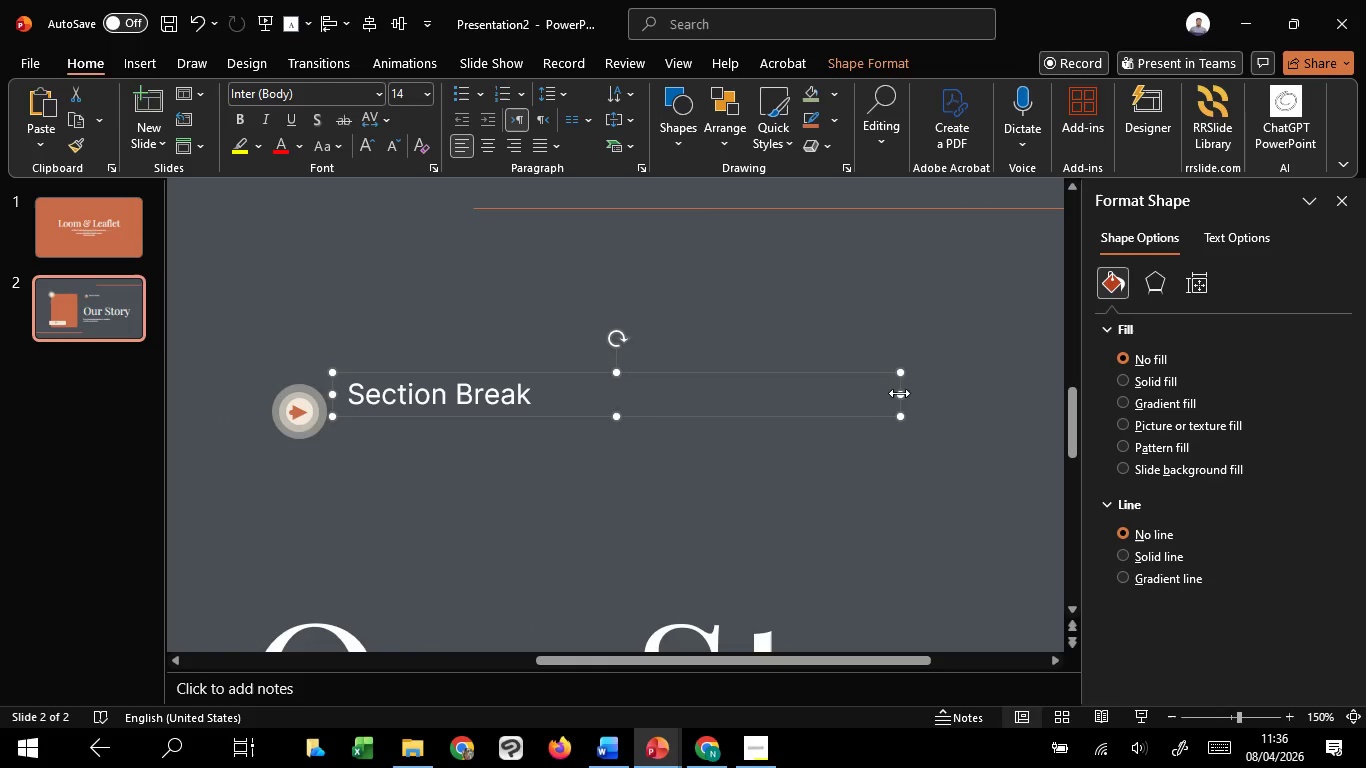 
left_click_drag(start_coordinate=[899, 393], to_coordinate=[571, 397])
 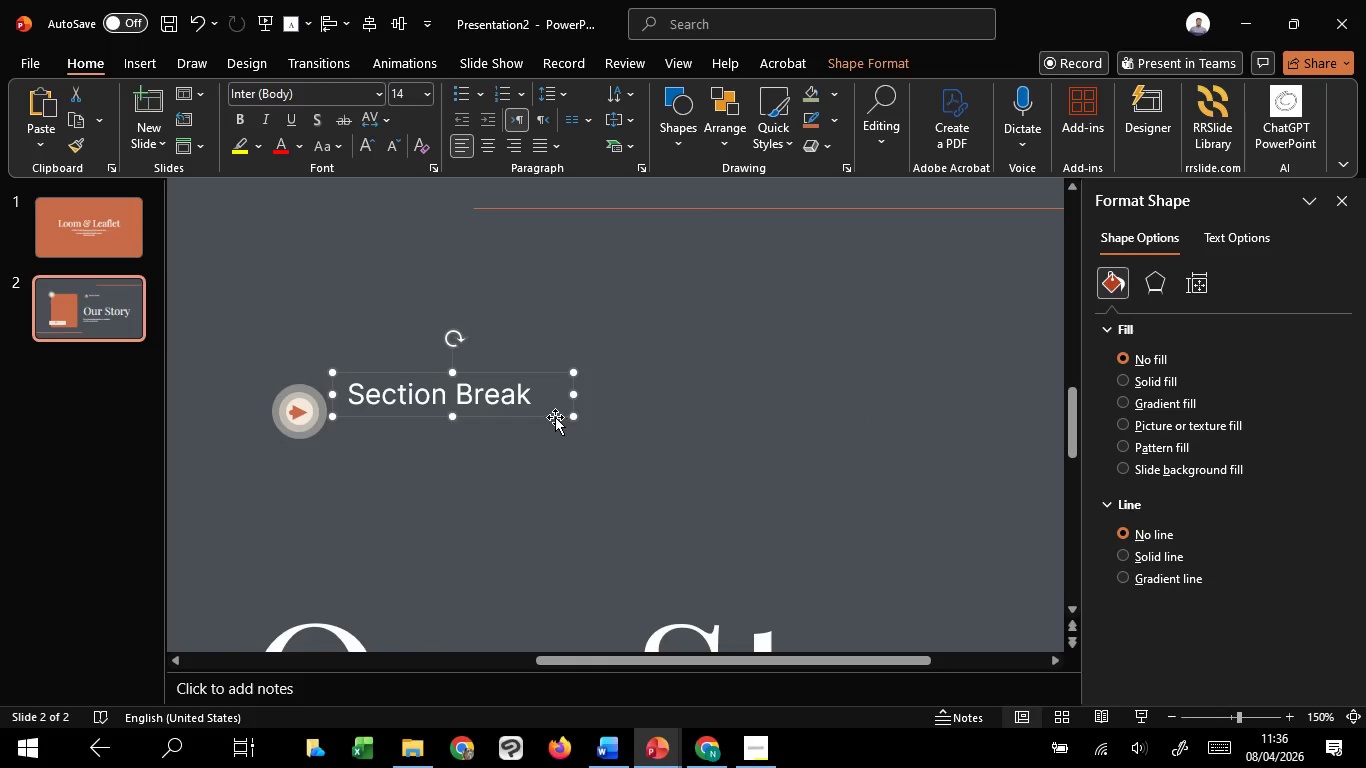 
left_click_drag(start_coordinate=[555, 417], to_coordinate=[557, 434])
 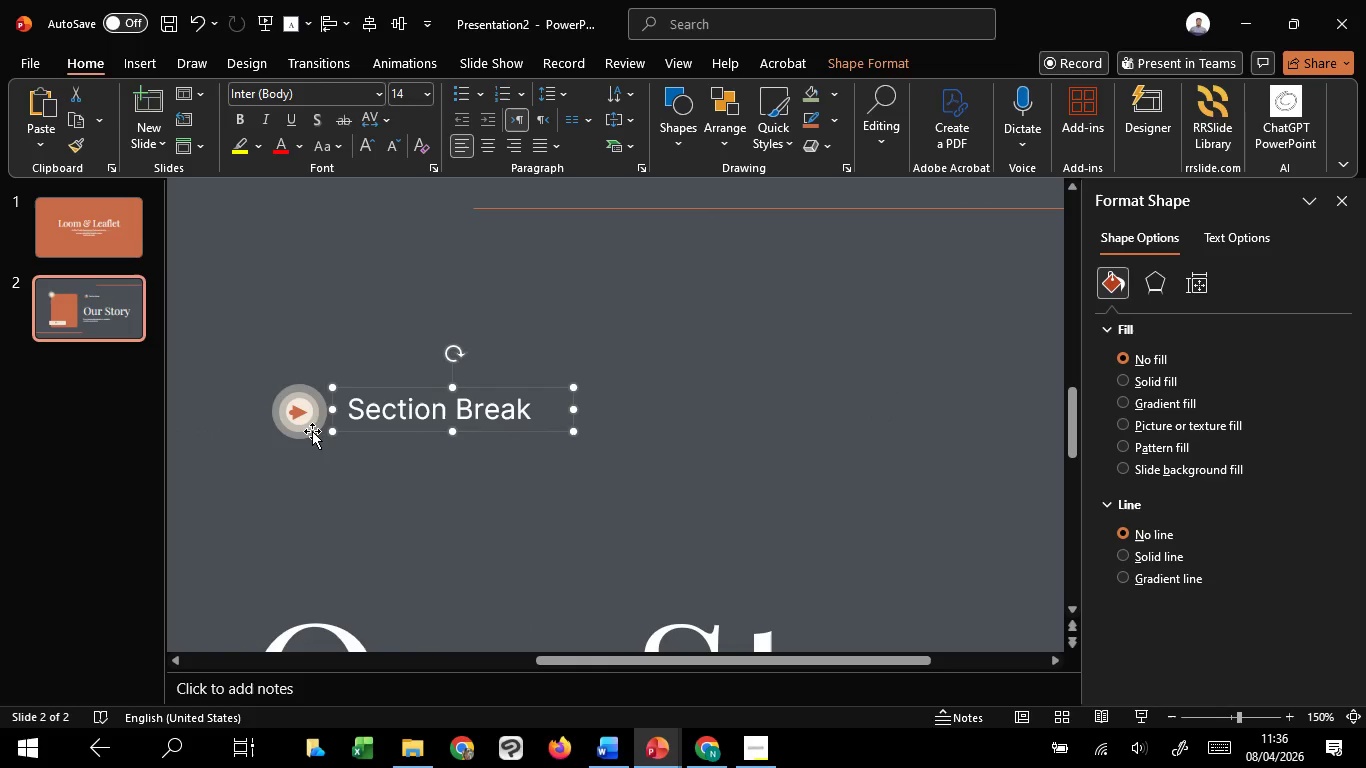 
hold_key(key=ShiftLeft, duration=1.52)
 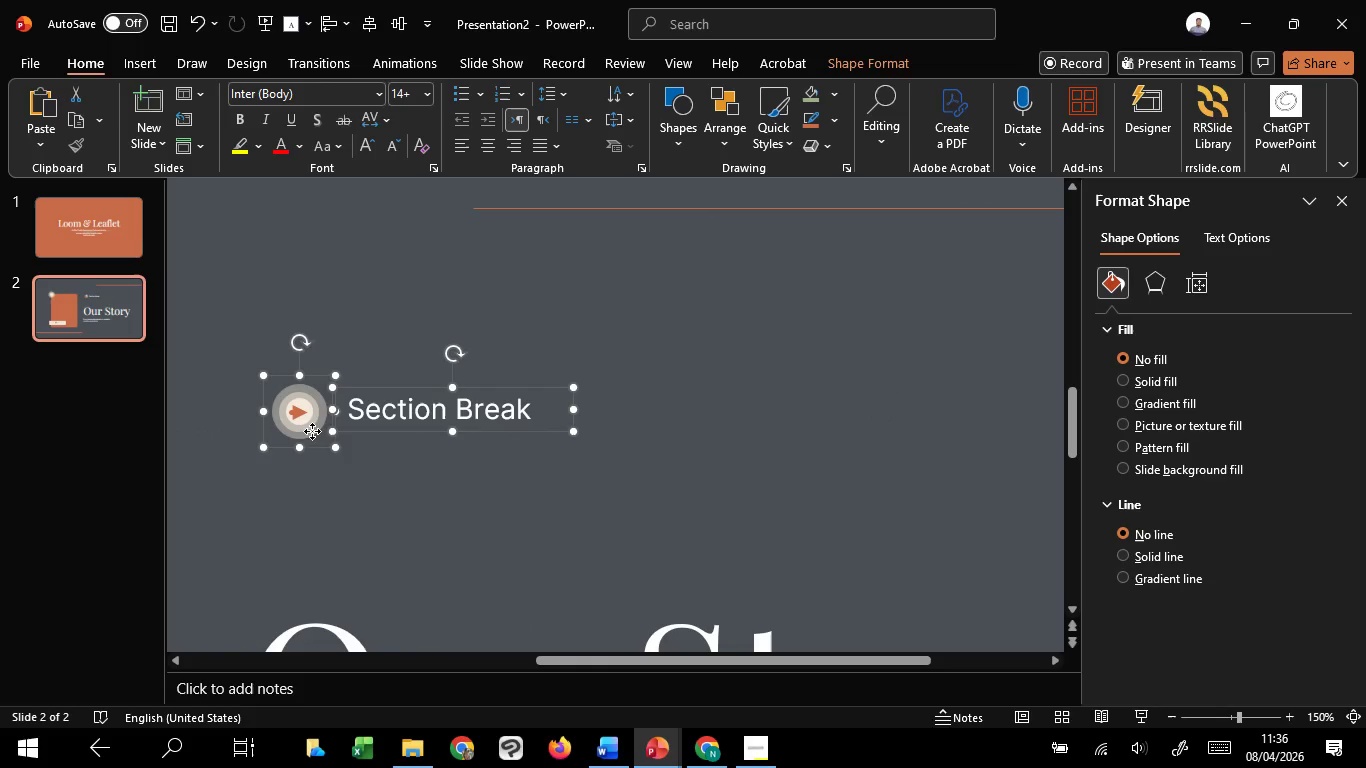 
hold_key(key=ShiftLeft, duration=1.52)
left_click([312, 431])
 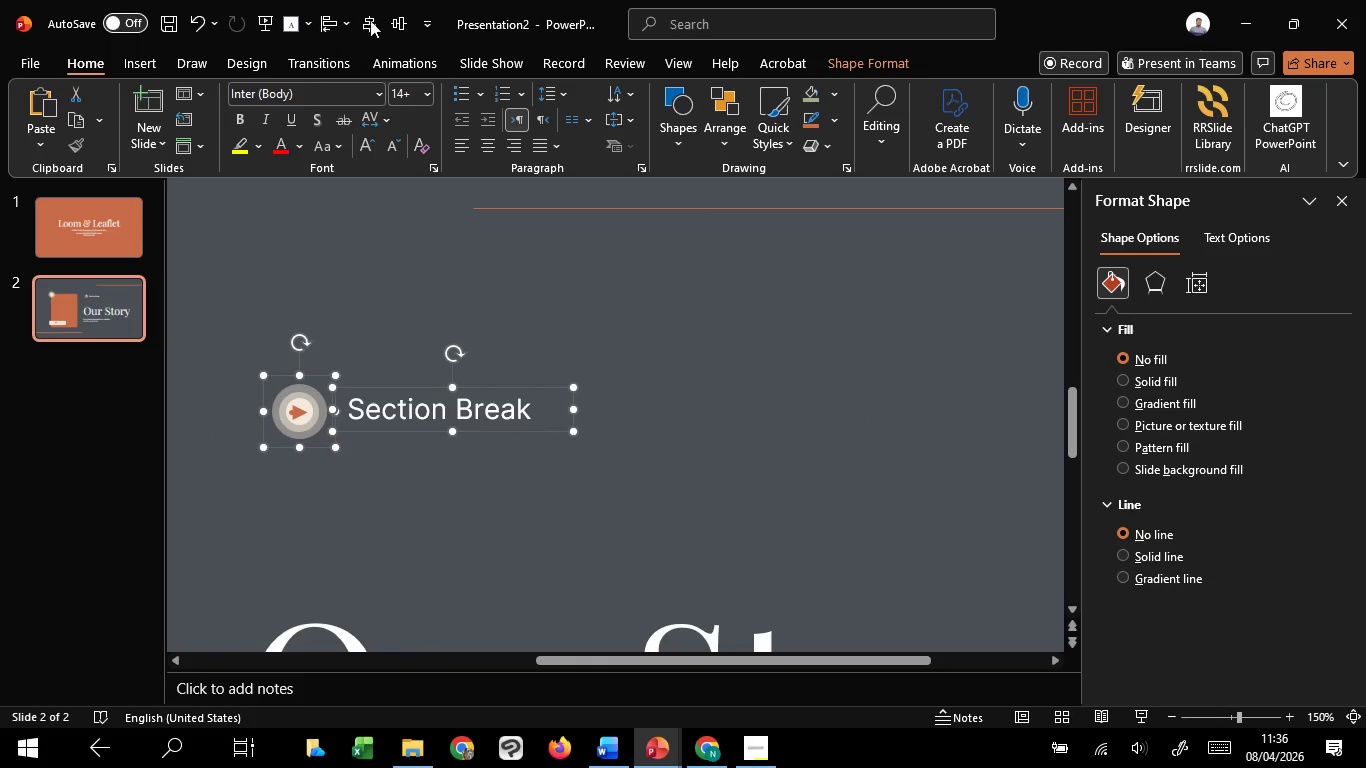 
hold_key(key=ShiftLeft, duration=1.12)
 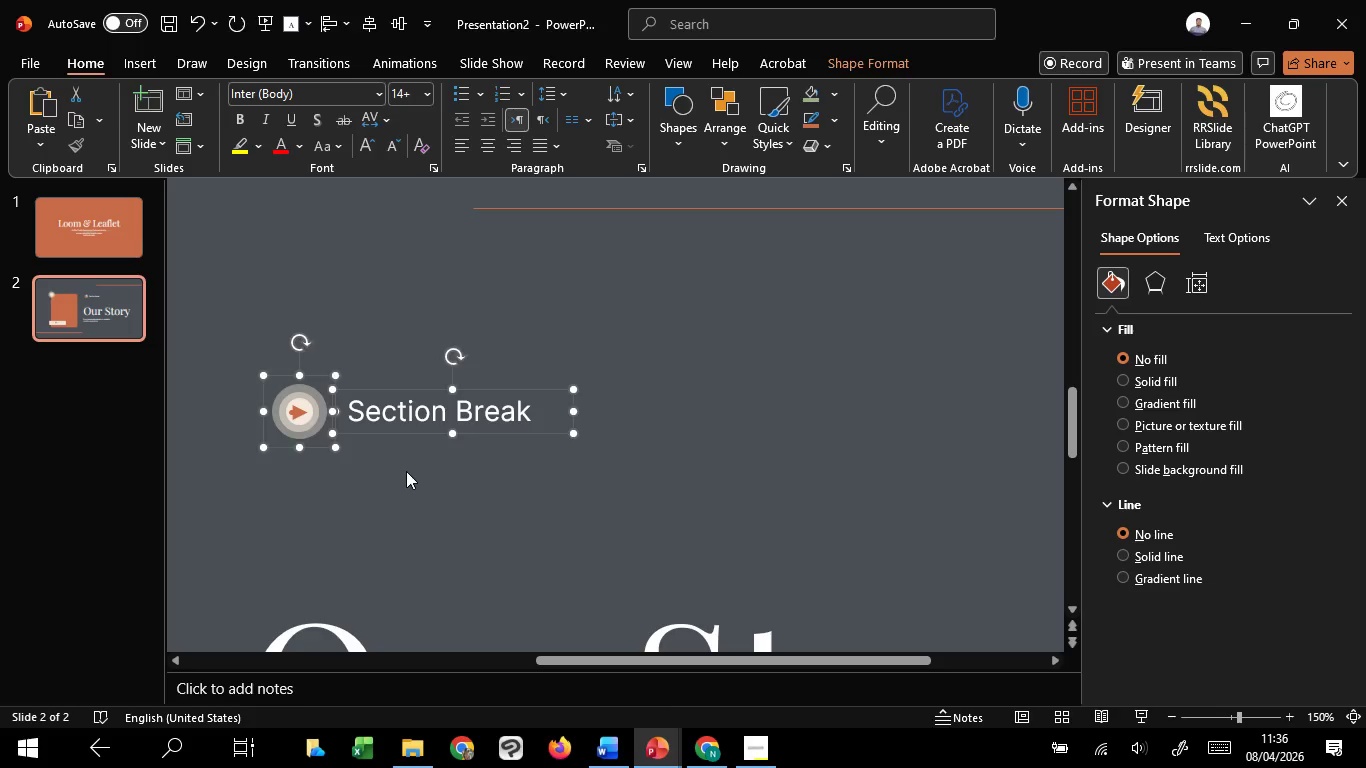 
left_click([406, 471])
 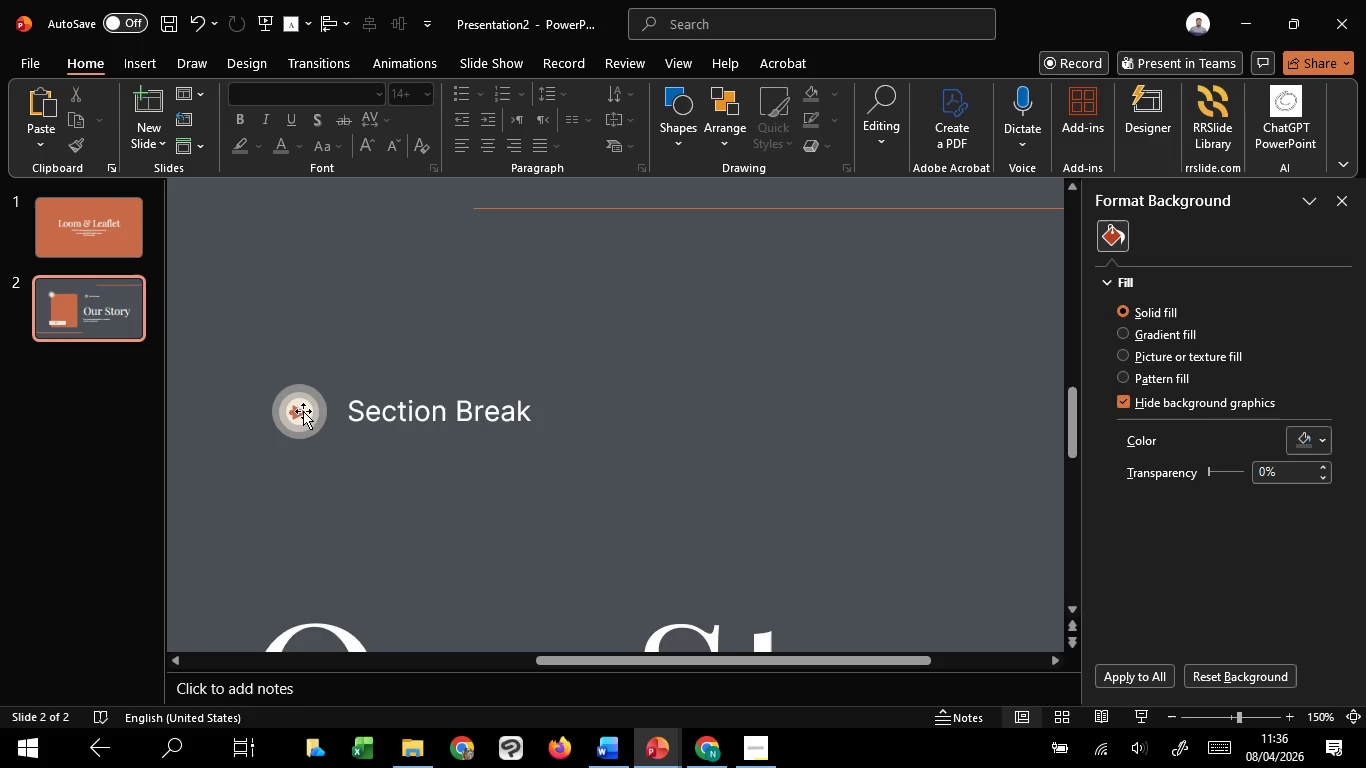 
left_click([303, 411])
 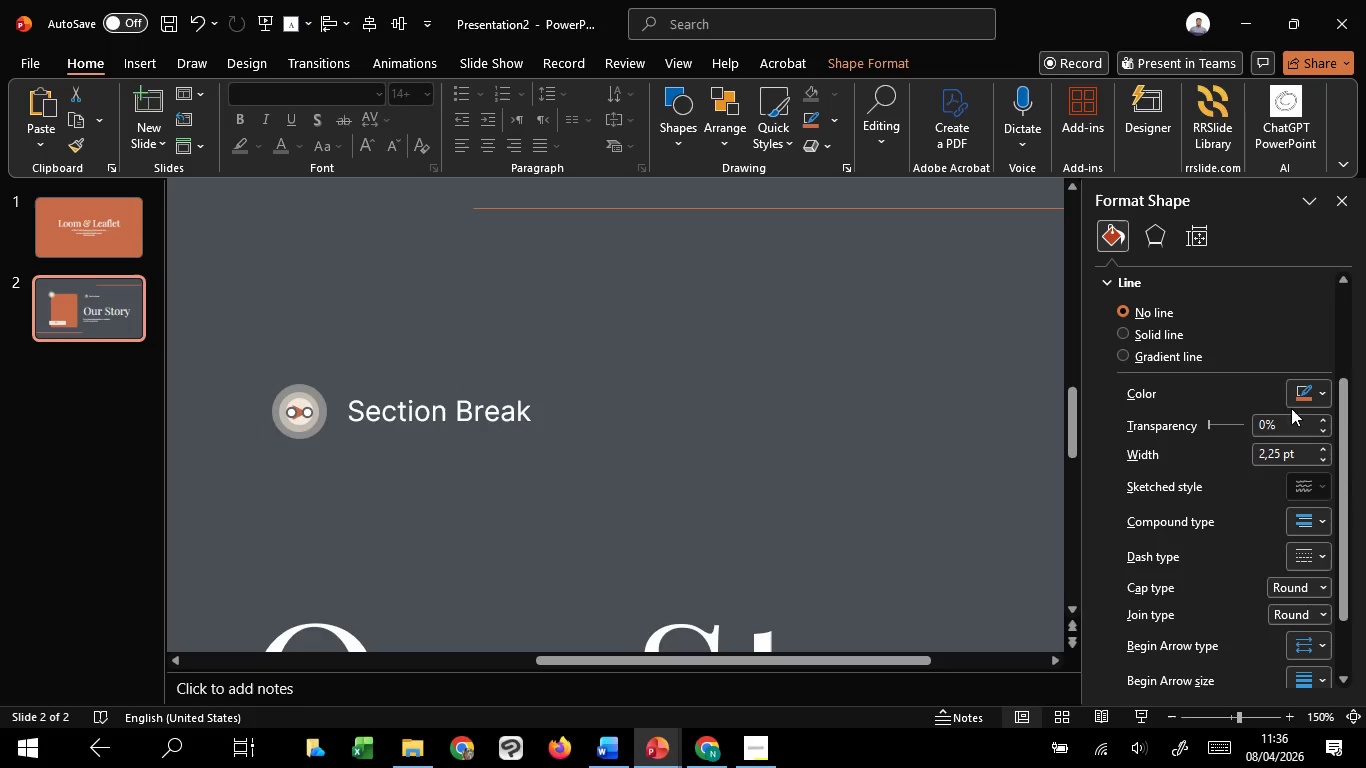 
left_click([1301, 398])
 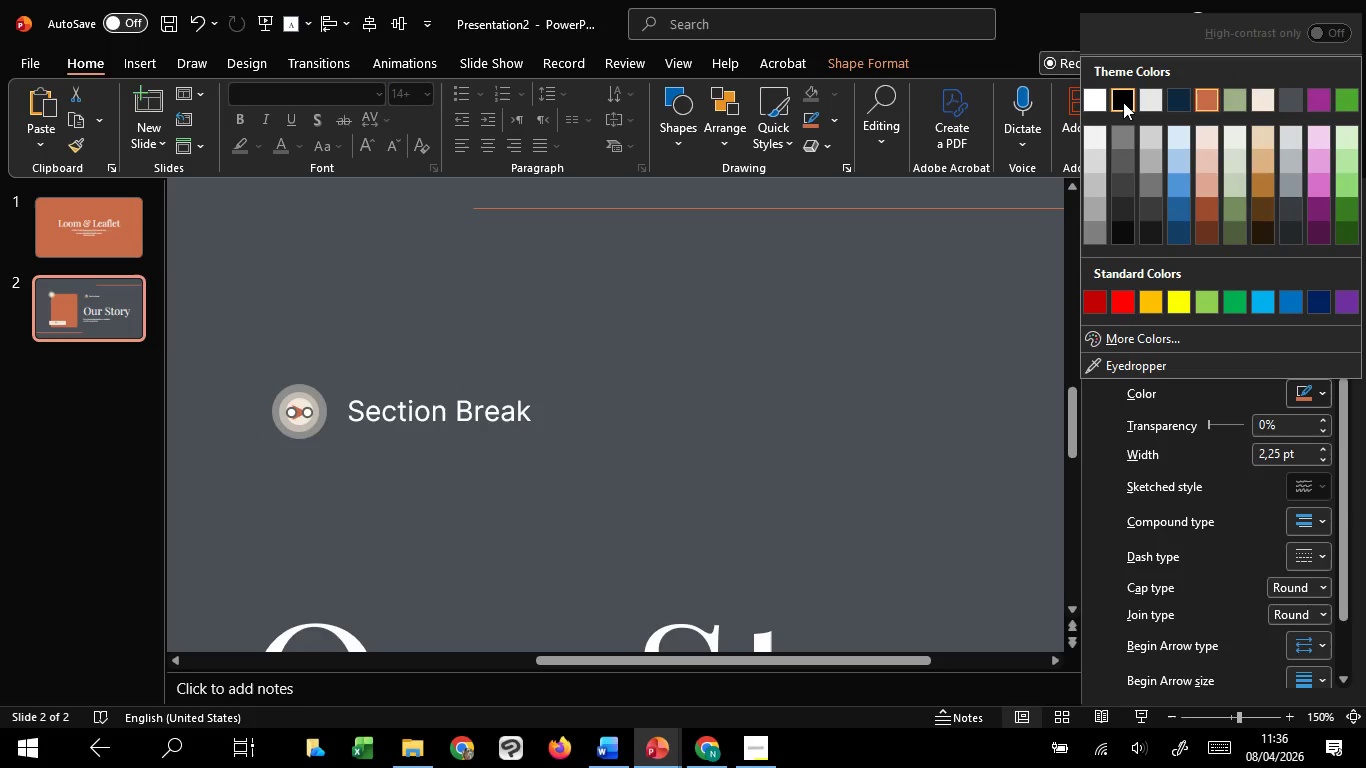 
left_click([1123, 102])
 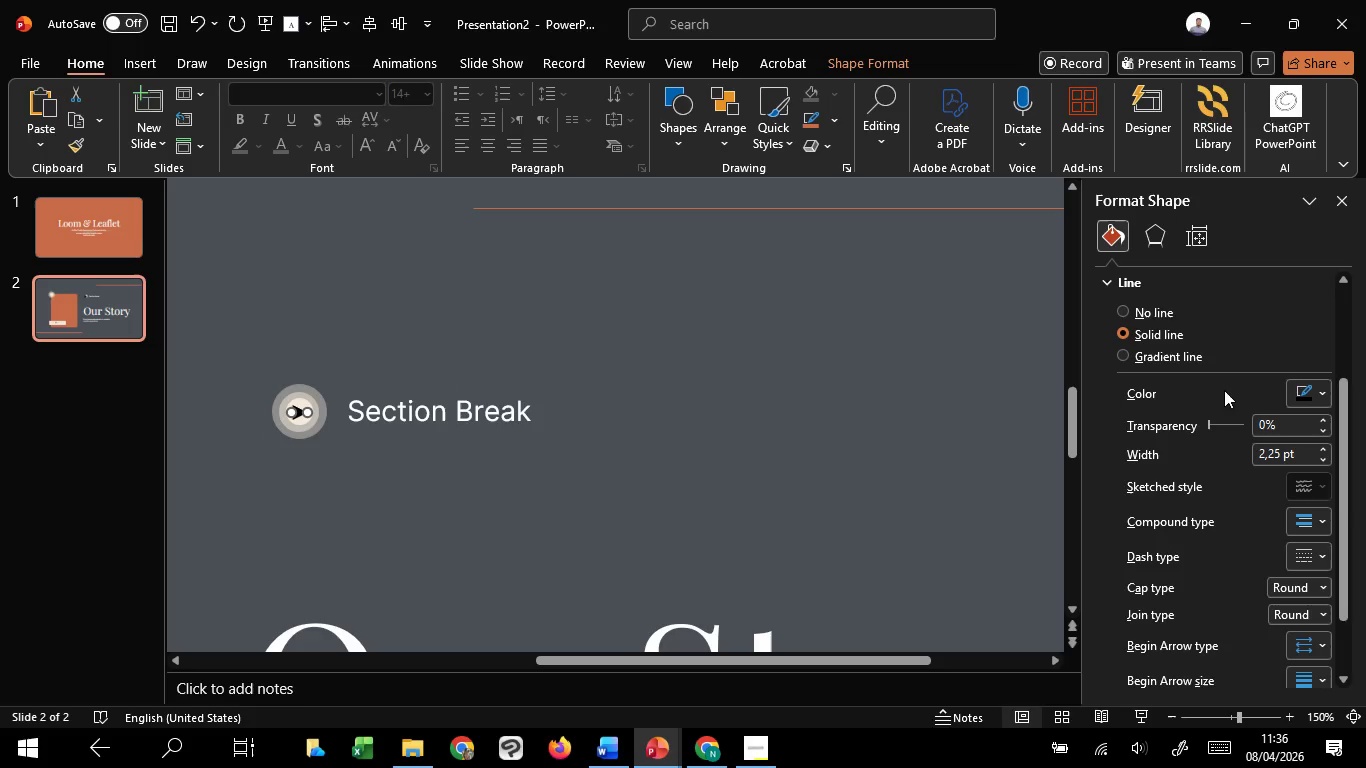 
left_click([1307, 398])
 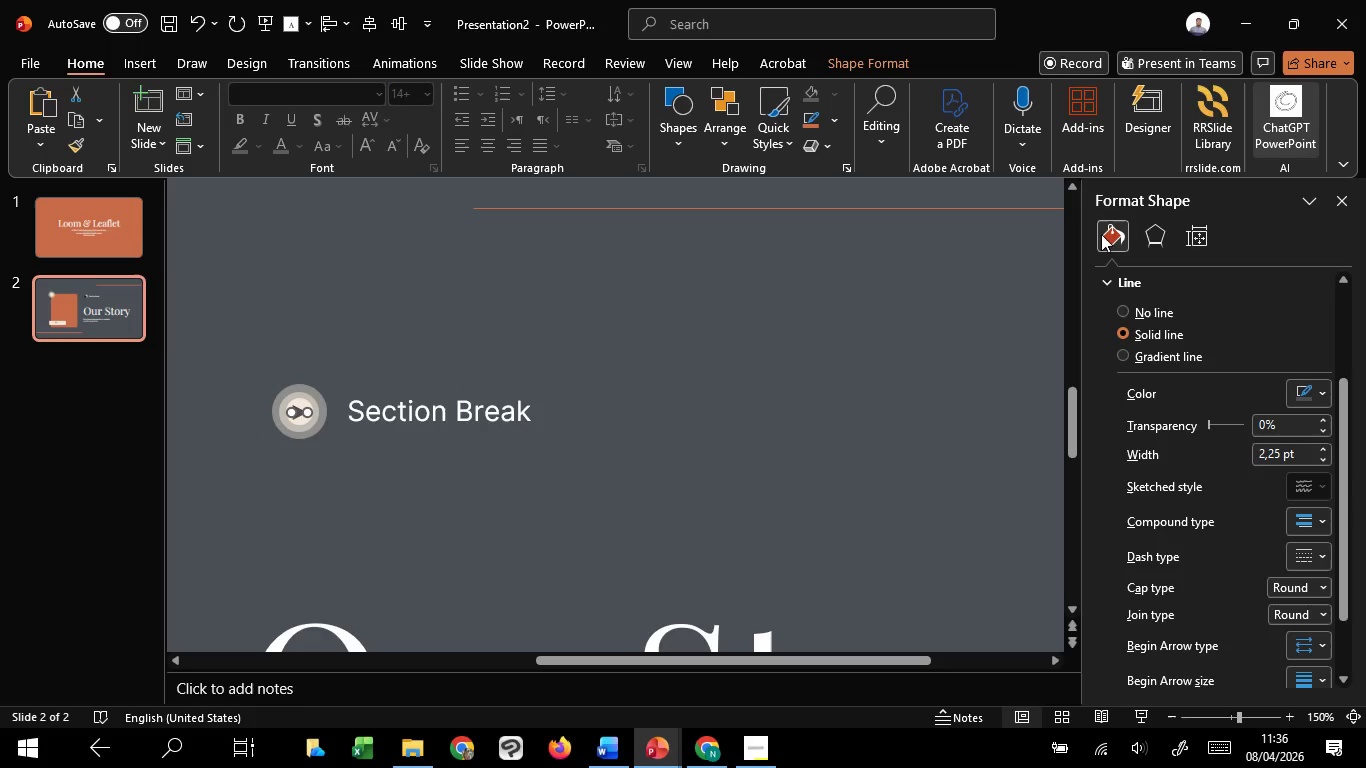 
double_click([652, 506])
 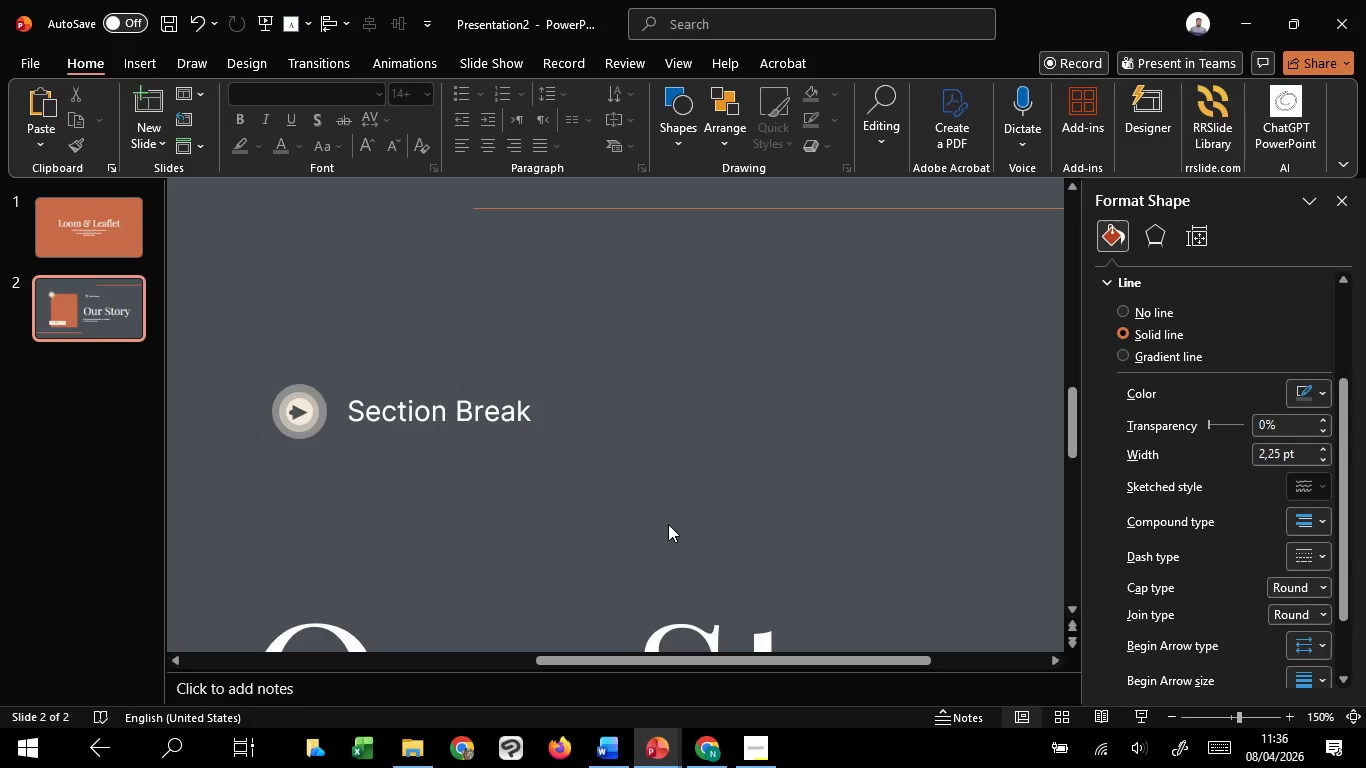 
hold_key(key=ControlLeft, duration=1.52)
scroll: coordinate [674, 531], scroll_direction: down, amount: 4.0
 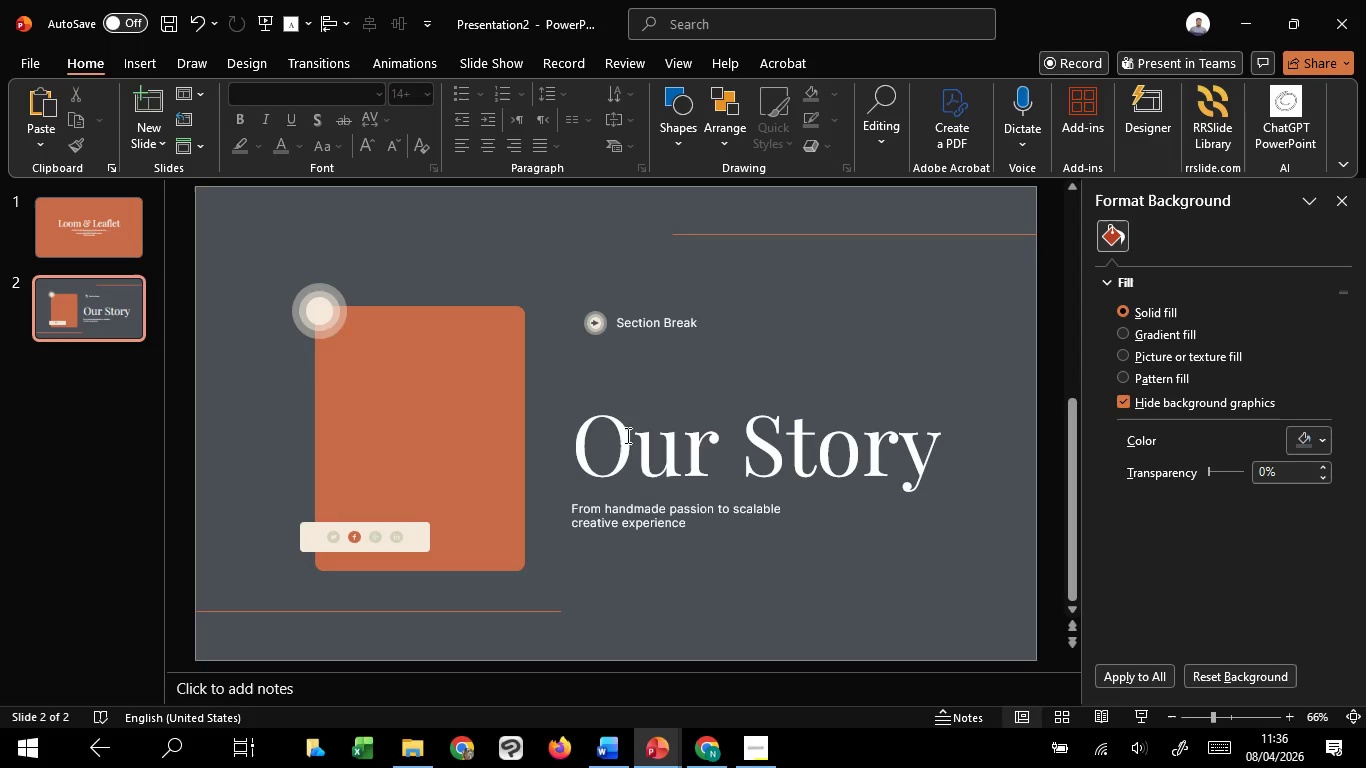 
key(Control+ControlLeft)
 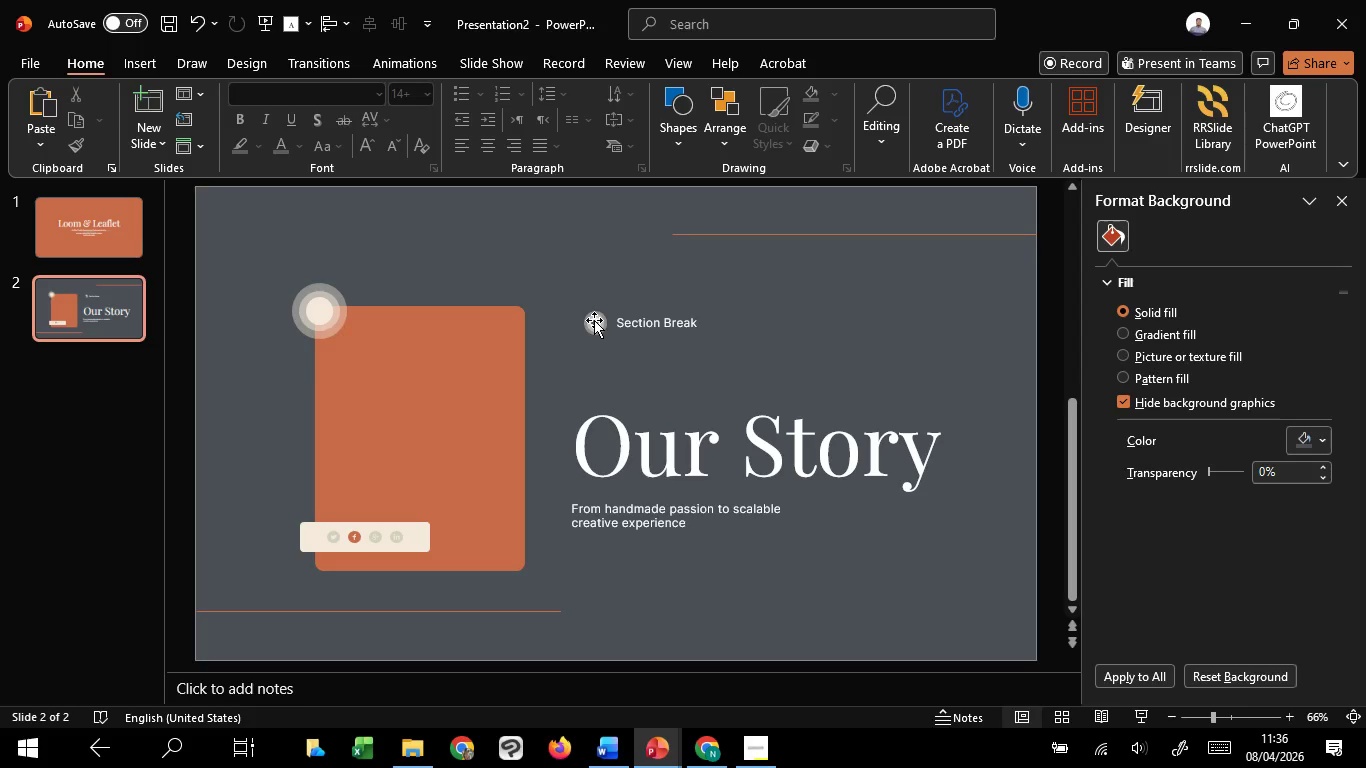 
left_click([594, 320])
 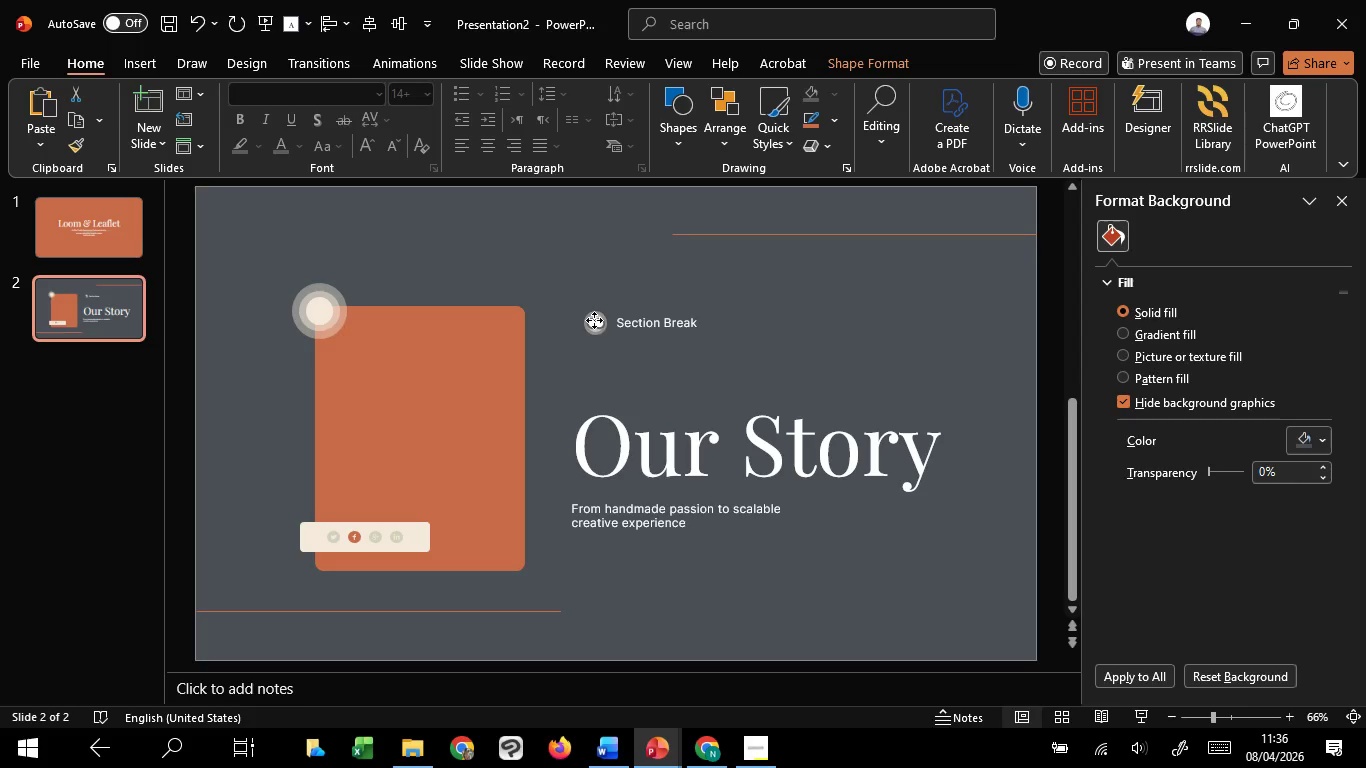 
hold_key(key=ControlLeft, duration=1.52)
scroll: coordinate [617, 506], scroll_direction: up, amount: 15.0
 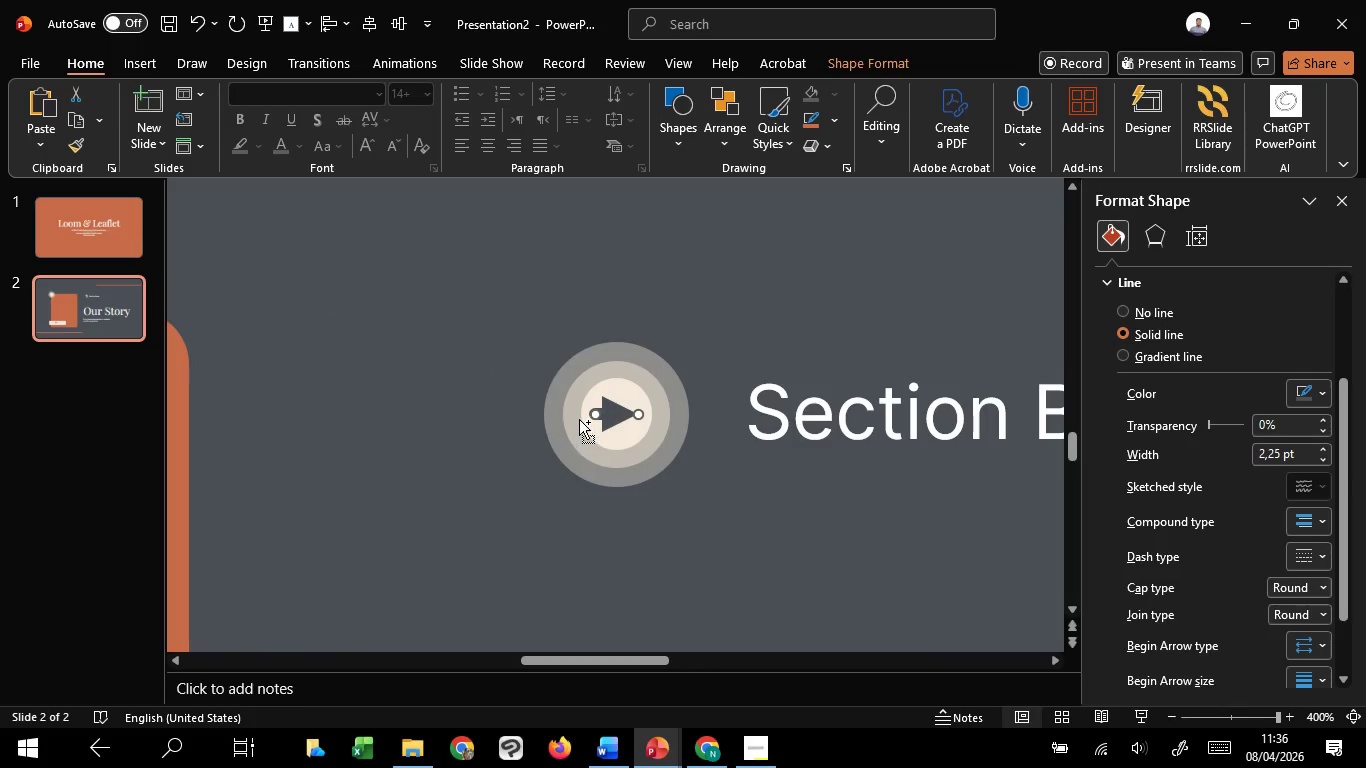 
key(Control+ControlLeft)
 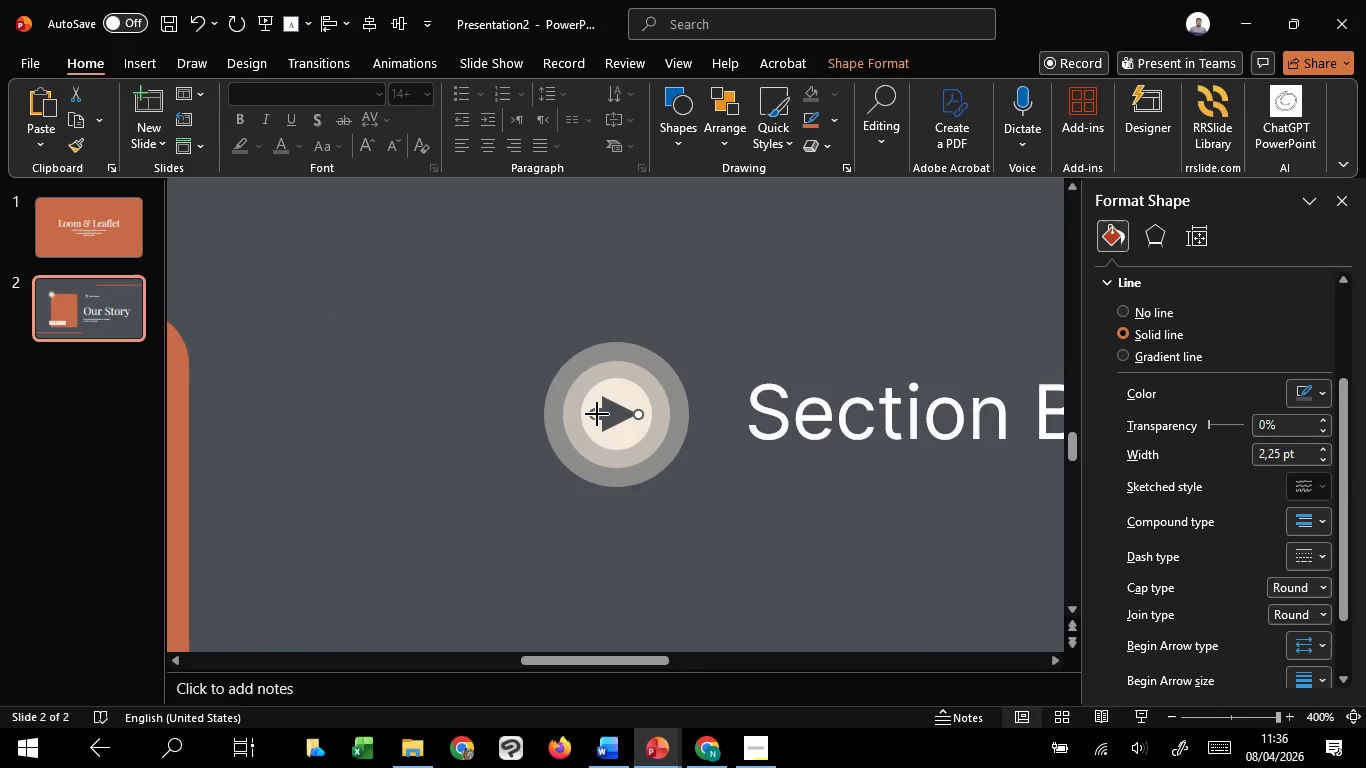 
left_click_drag(start_coordinate=[597, 414], to_coordinate=[621, 414])
 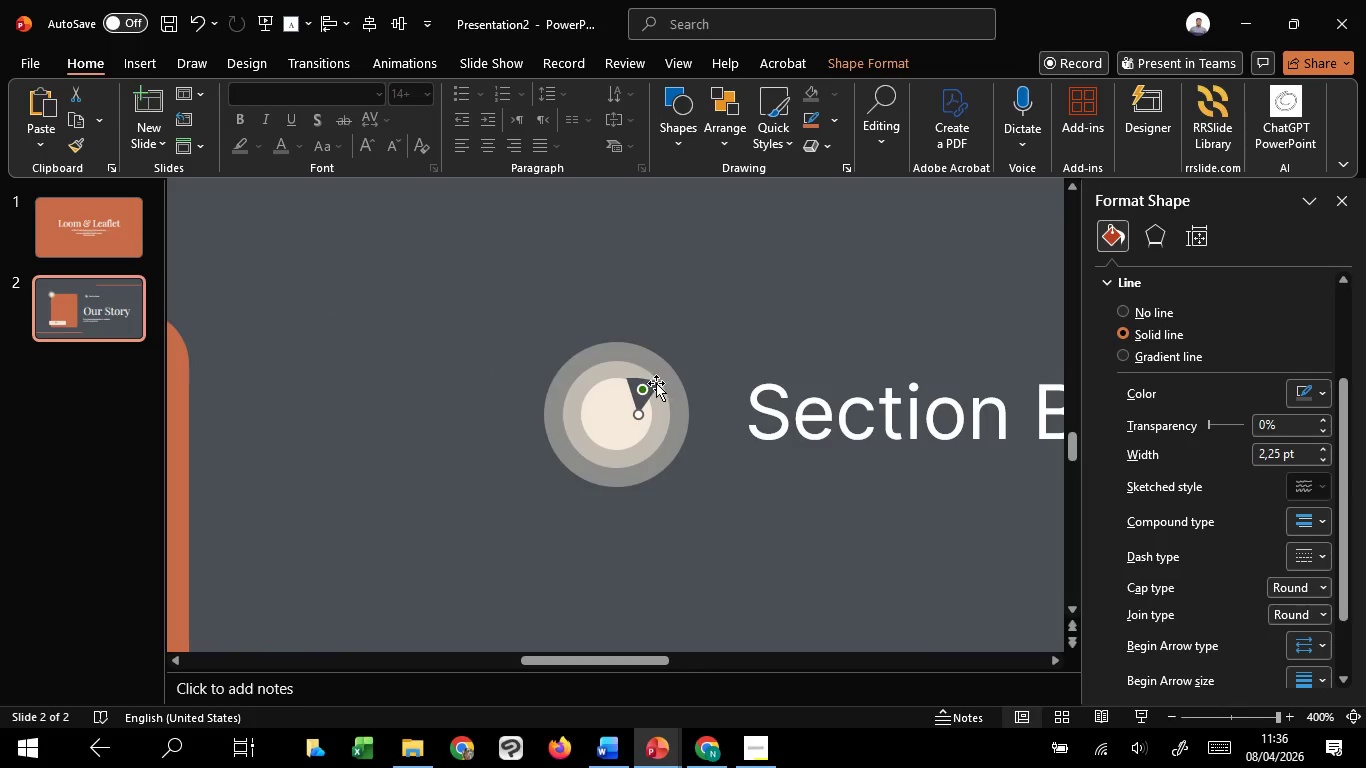 
left_click_drag(start_coordinate=[657, 383], to_coordinate=[728, 363])
 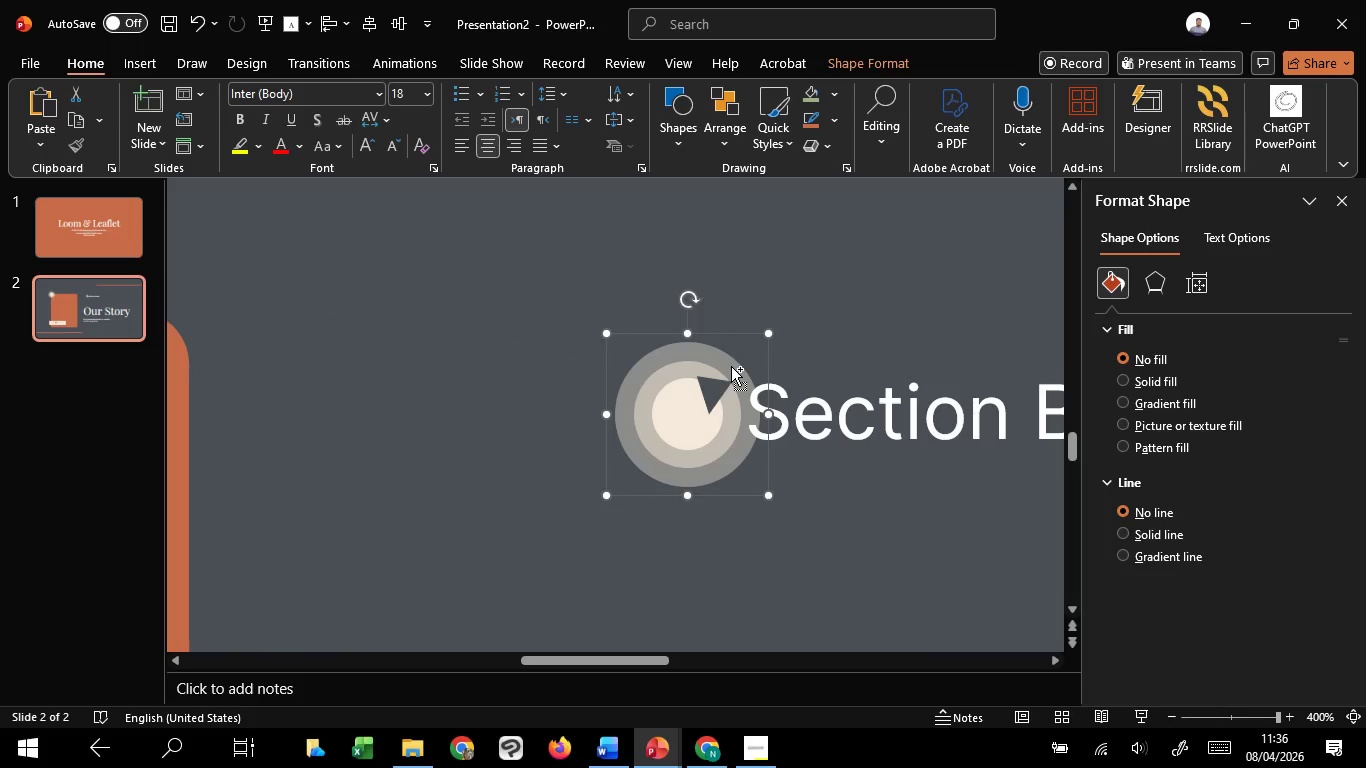 
hold_key(key=ShiftLeft, duration=0.69)
 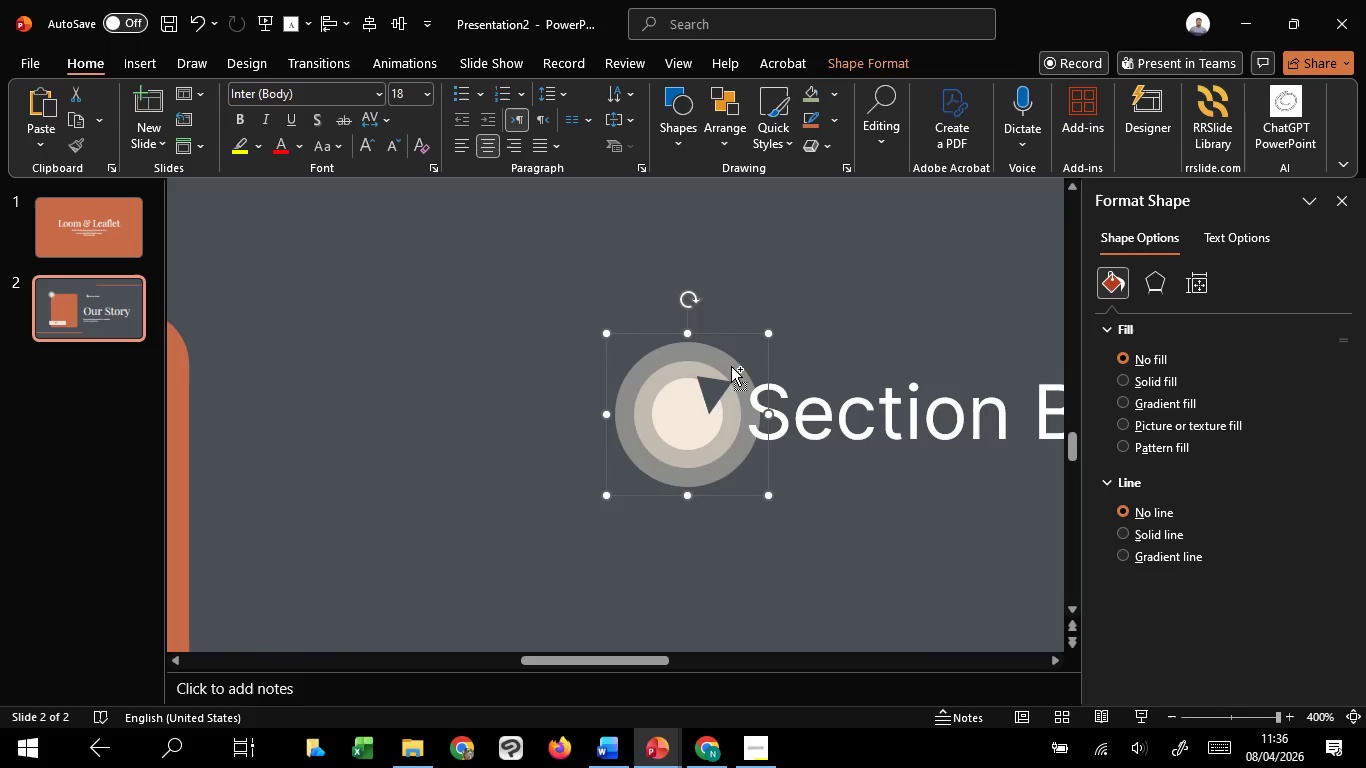 
hold_key(key=ShiftLeft, duration=1.97)
 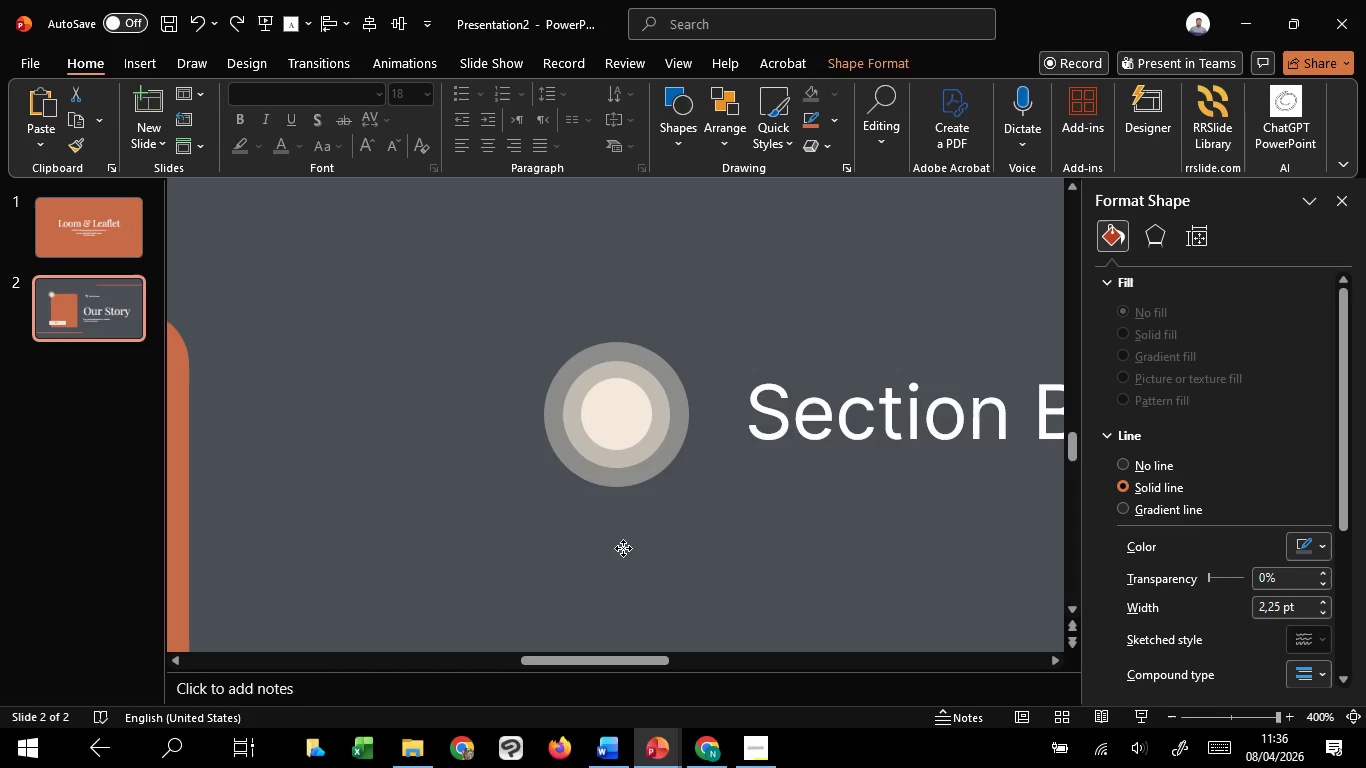 
key(Control+Z)
 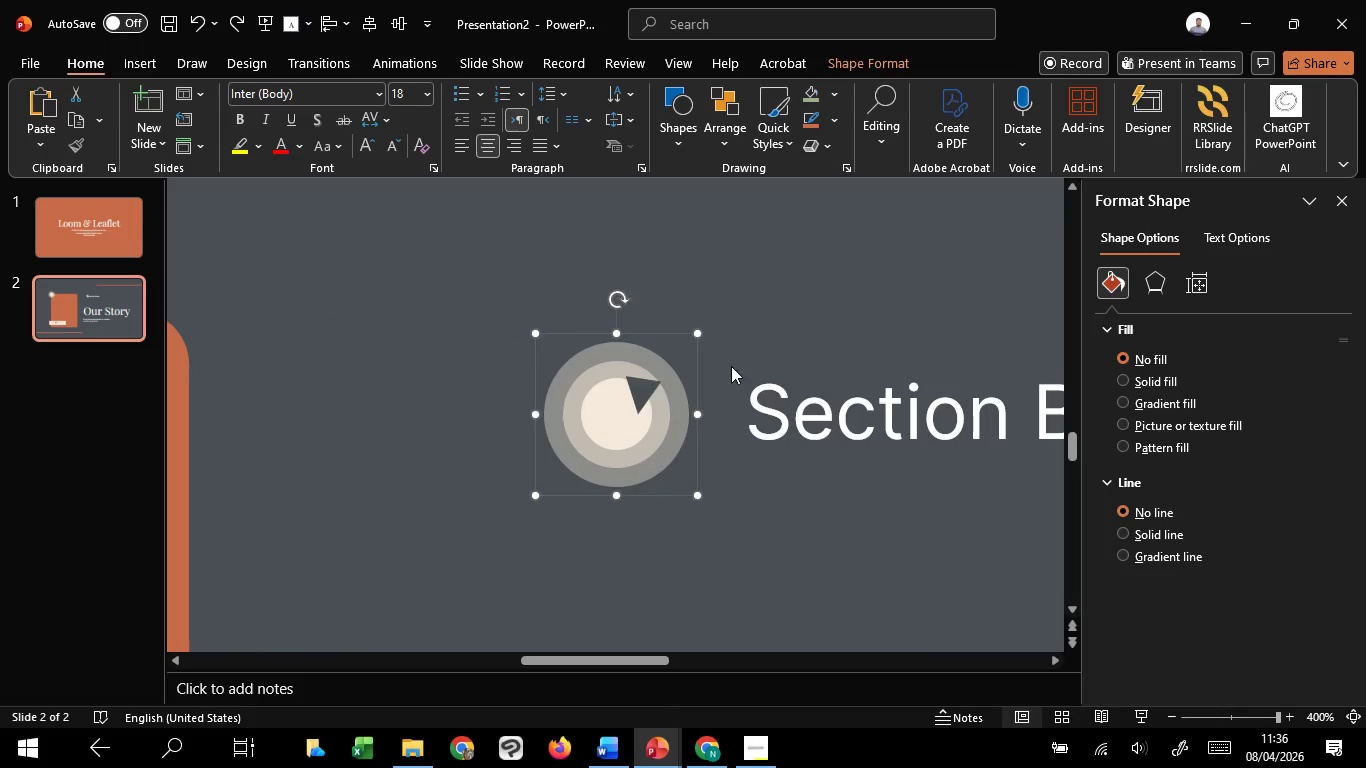 
key(Control+Z)
 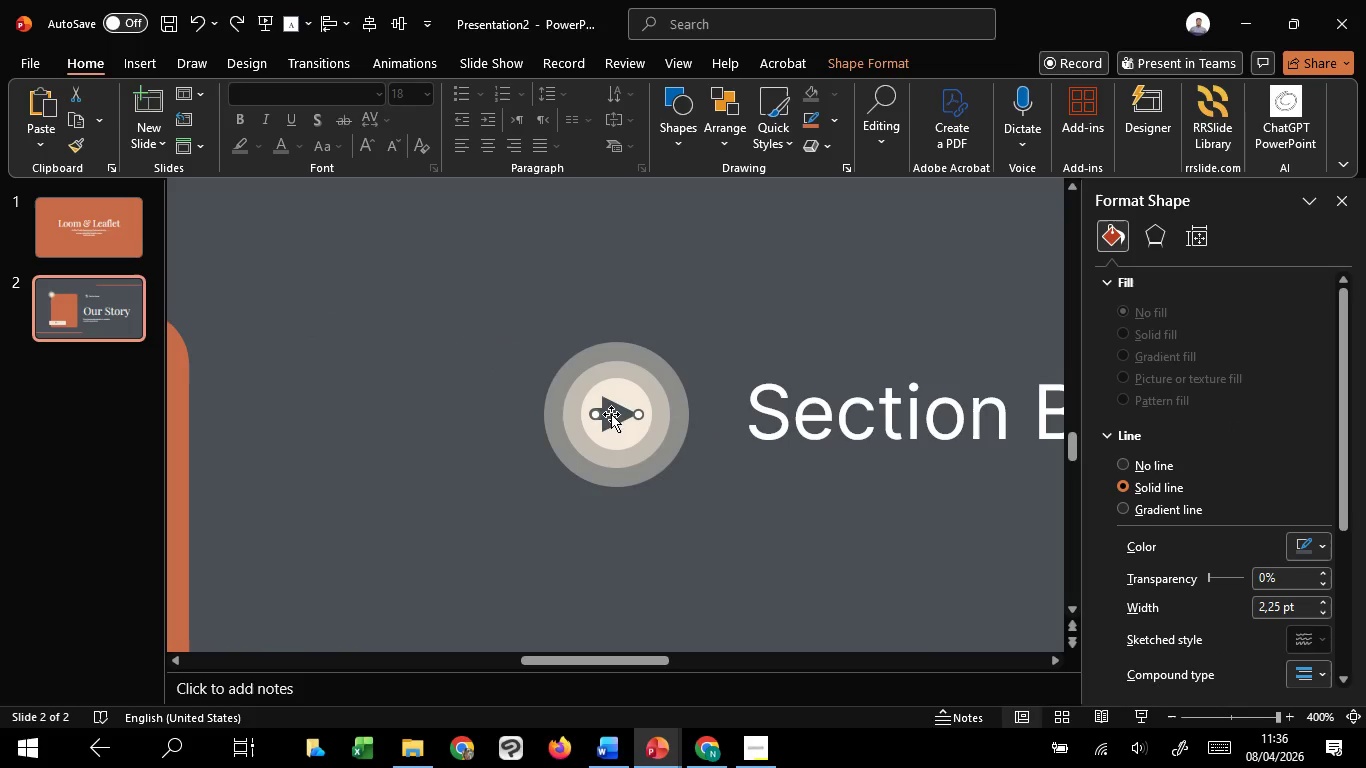 
left_click_drag(start_coordinate=[611, 414], to_coordinate=[623, 549])
 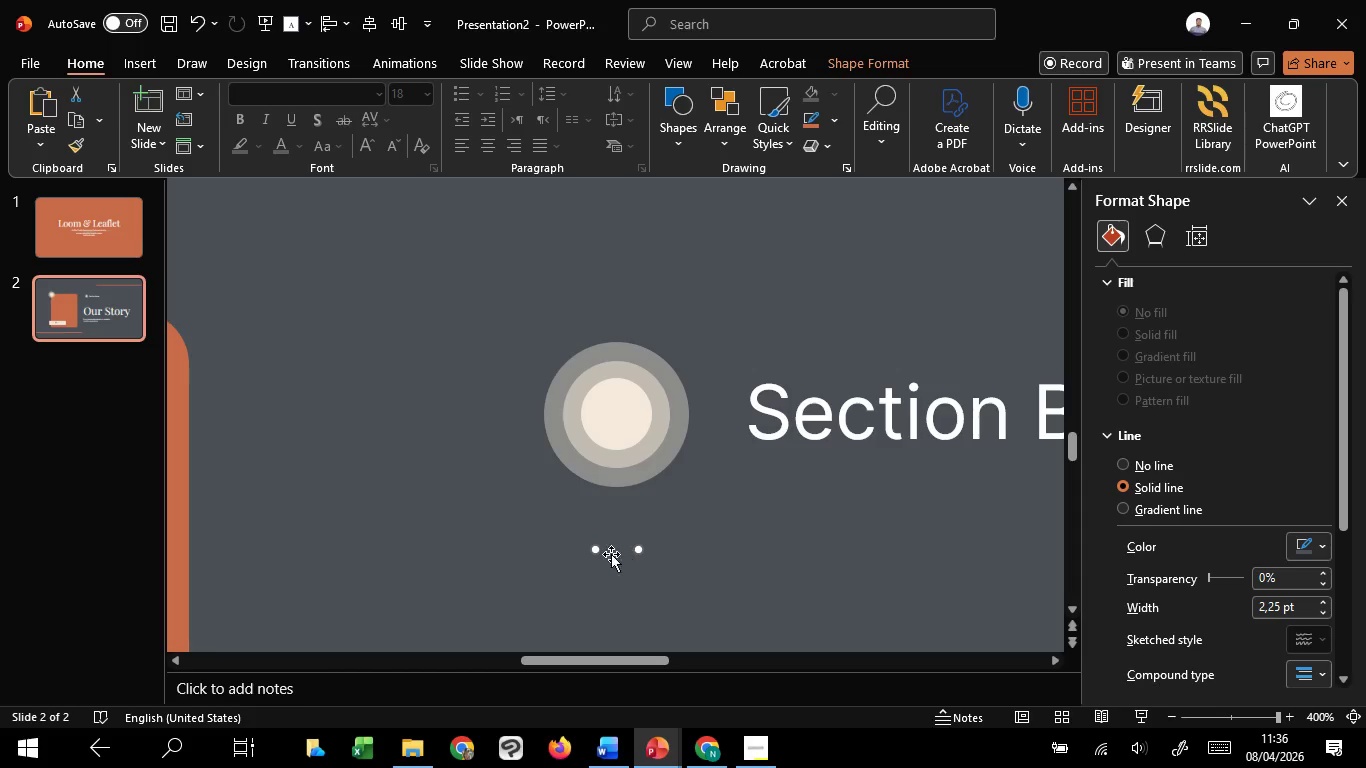 
hold_key(key=ShiftLeft, duration=1.47)
 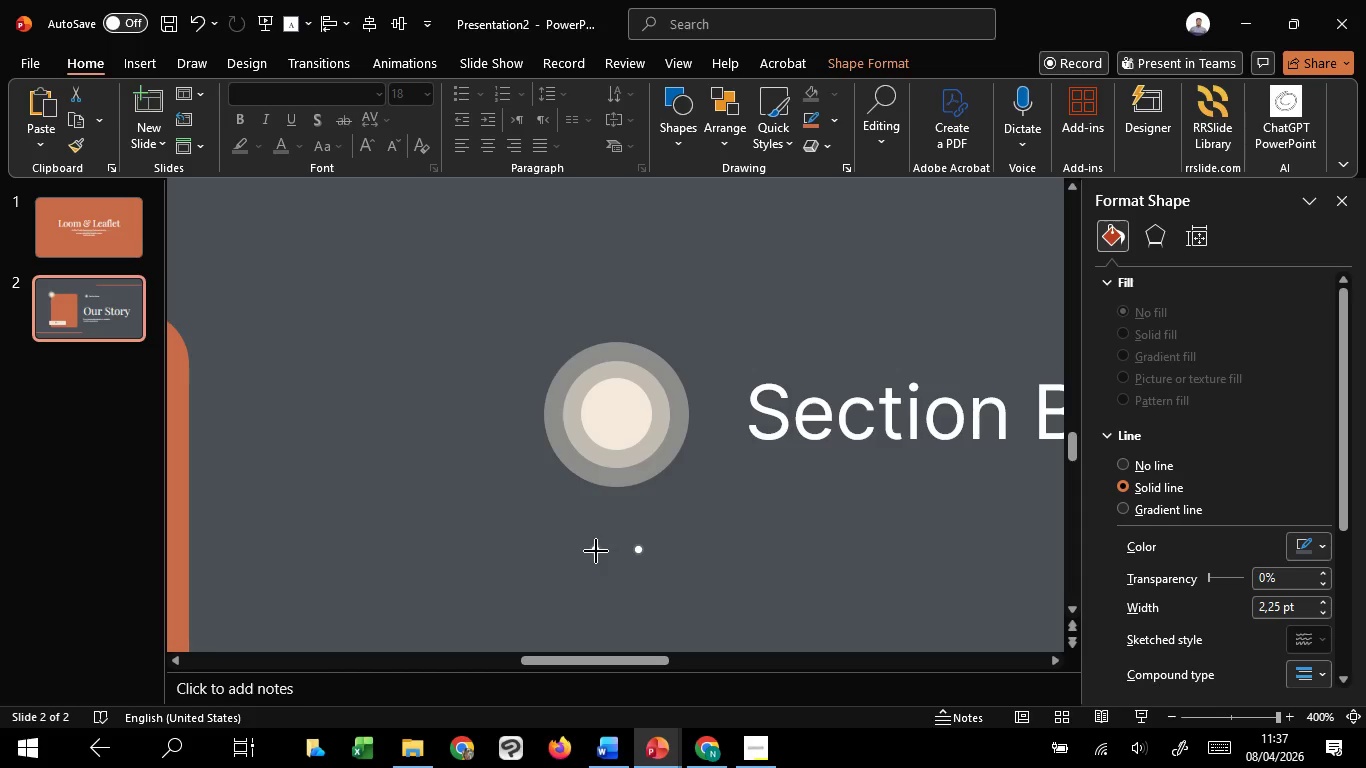 
left_click_drag(start_coordinate=[596, 551], to_coordinate=[616, 548])
 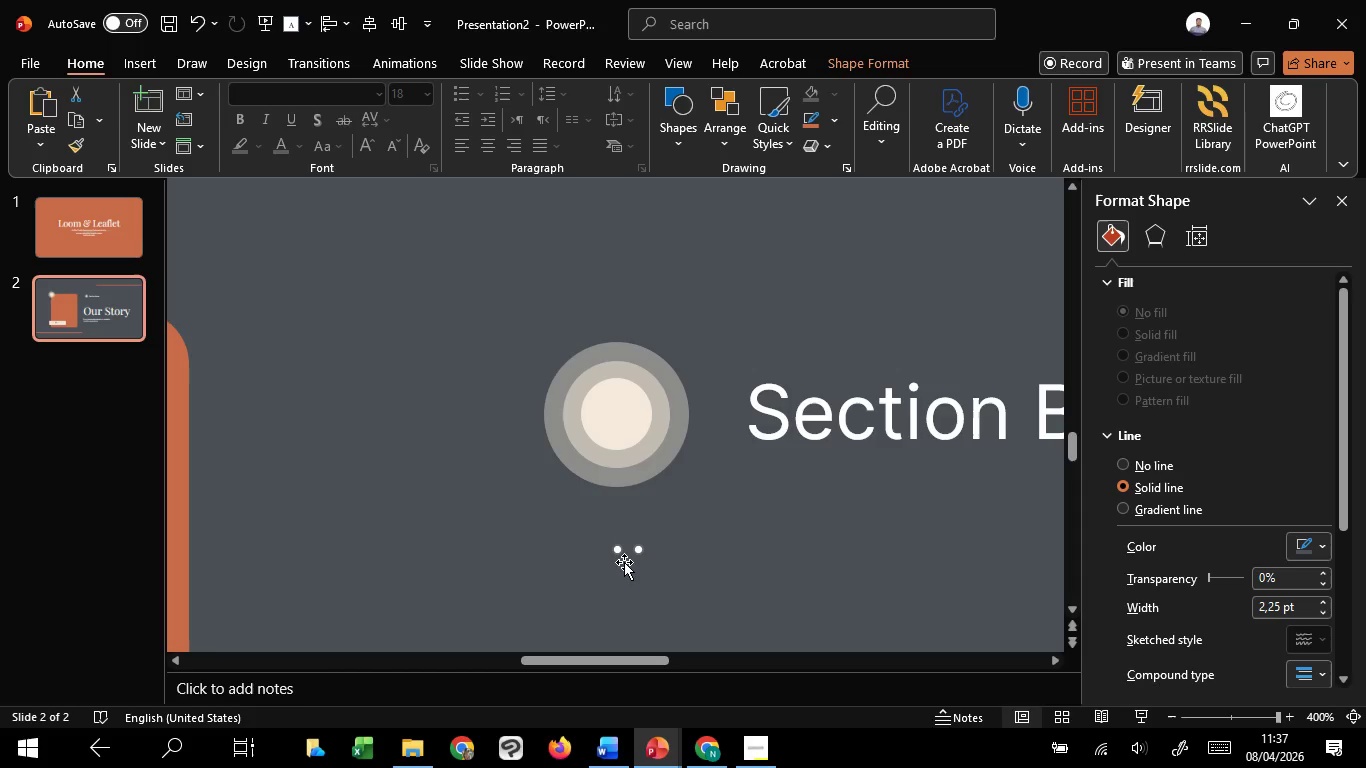 
left_click_drag(start_coordinate=[624, 562], to_coordinate=[620, 425])
 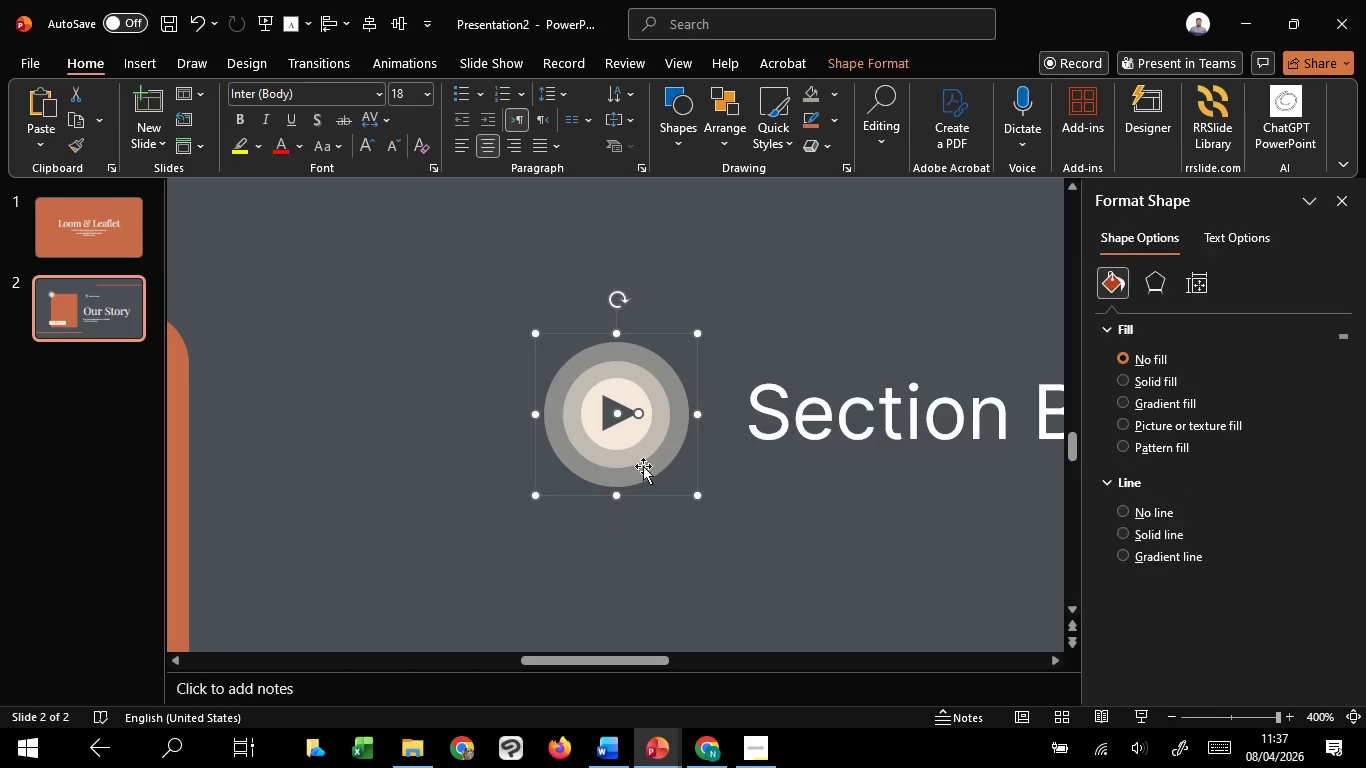 
hold_key(key=ShiftLeft, duration=1.51)
 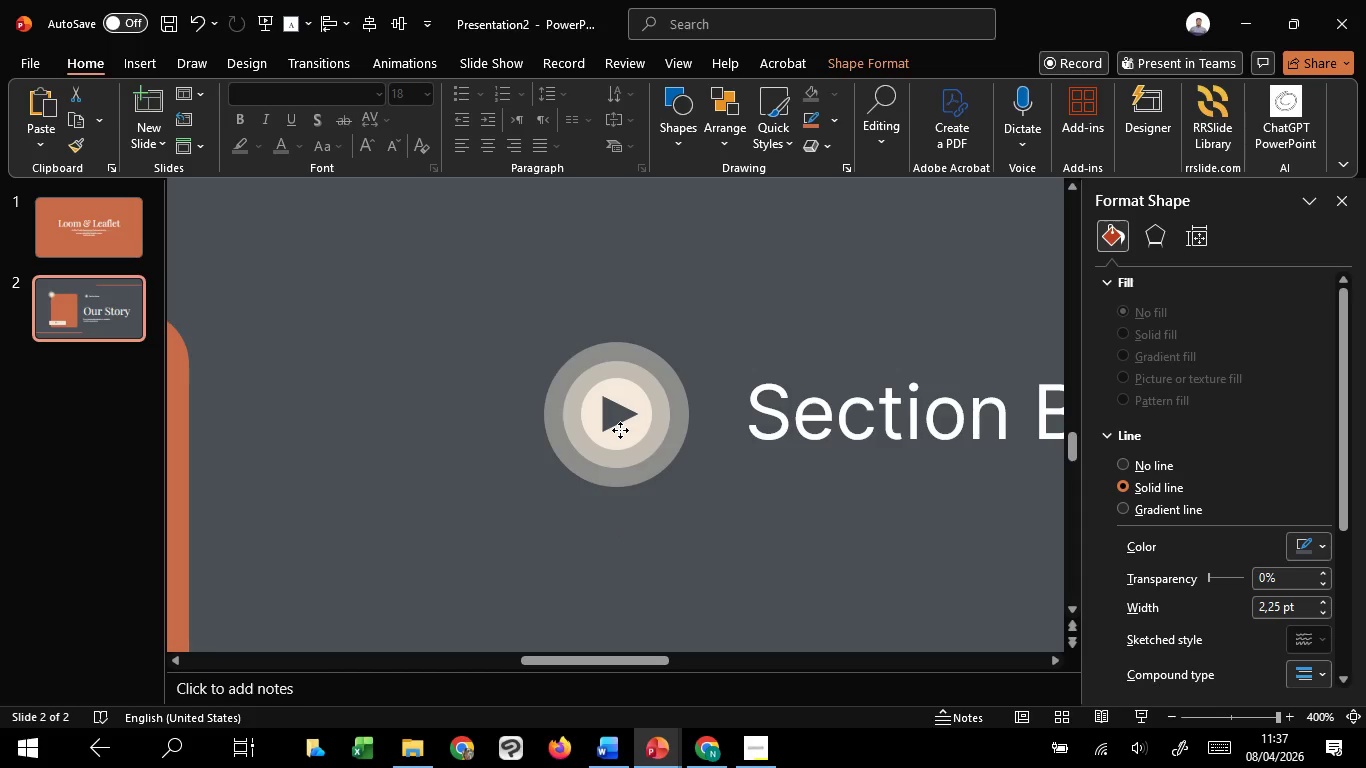 
hold_key(key=ShiftLeft, duration=1.5)
 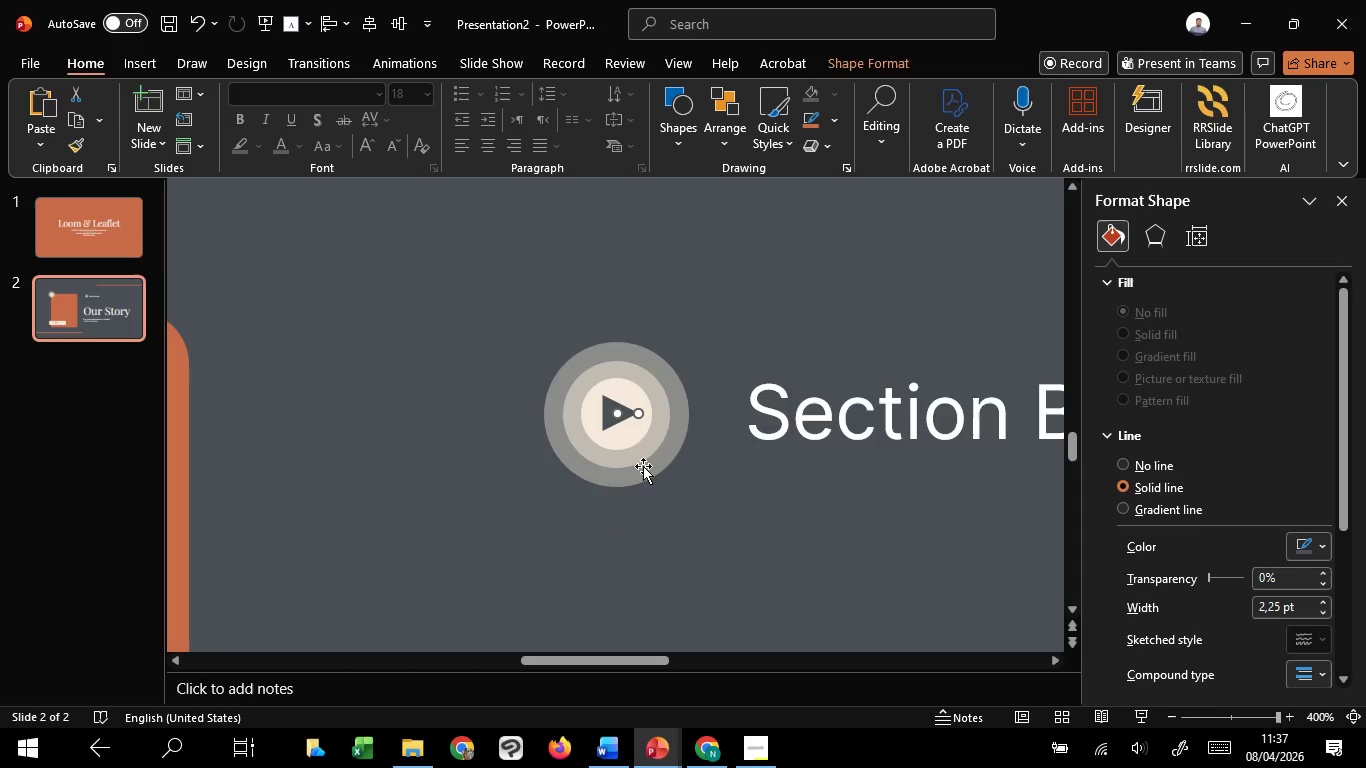 
hold_key(key=ShiftLeft, duration=1.52)
left_click([643, 466])
 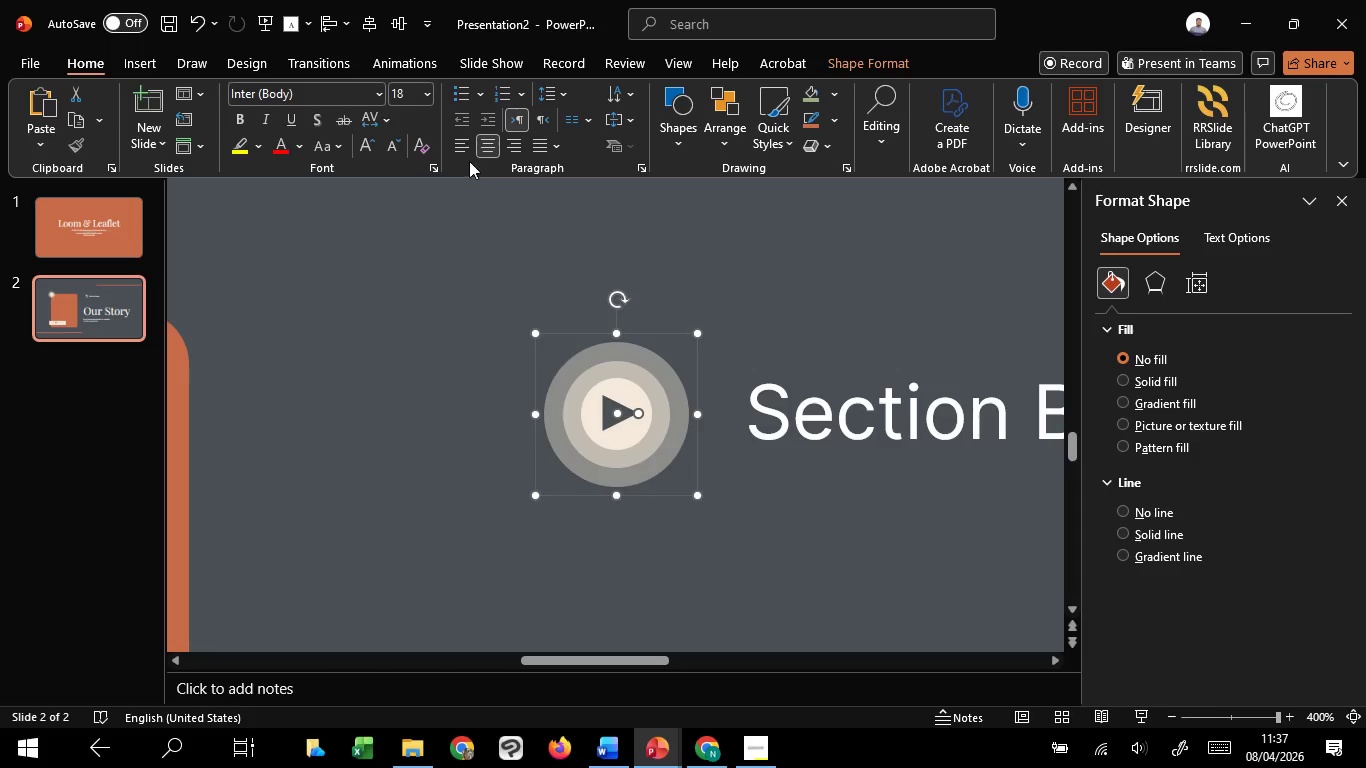 
key(Shift+ShiftLeft)
 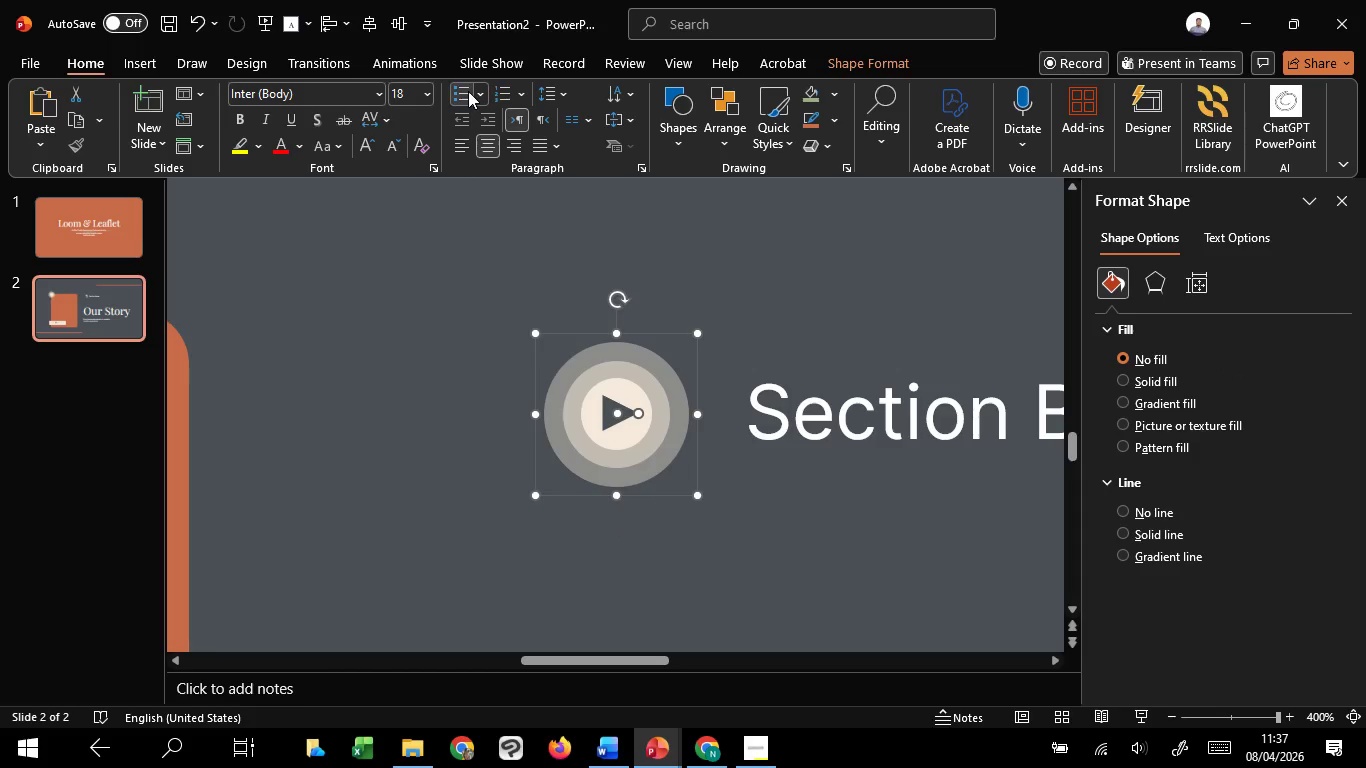 
key(Shift+ShiftLeft)
 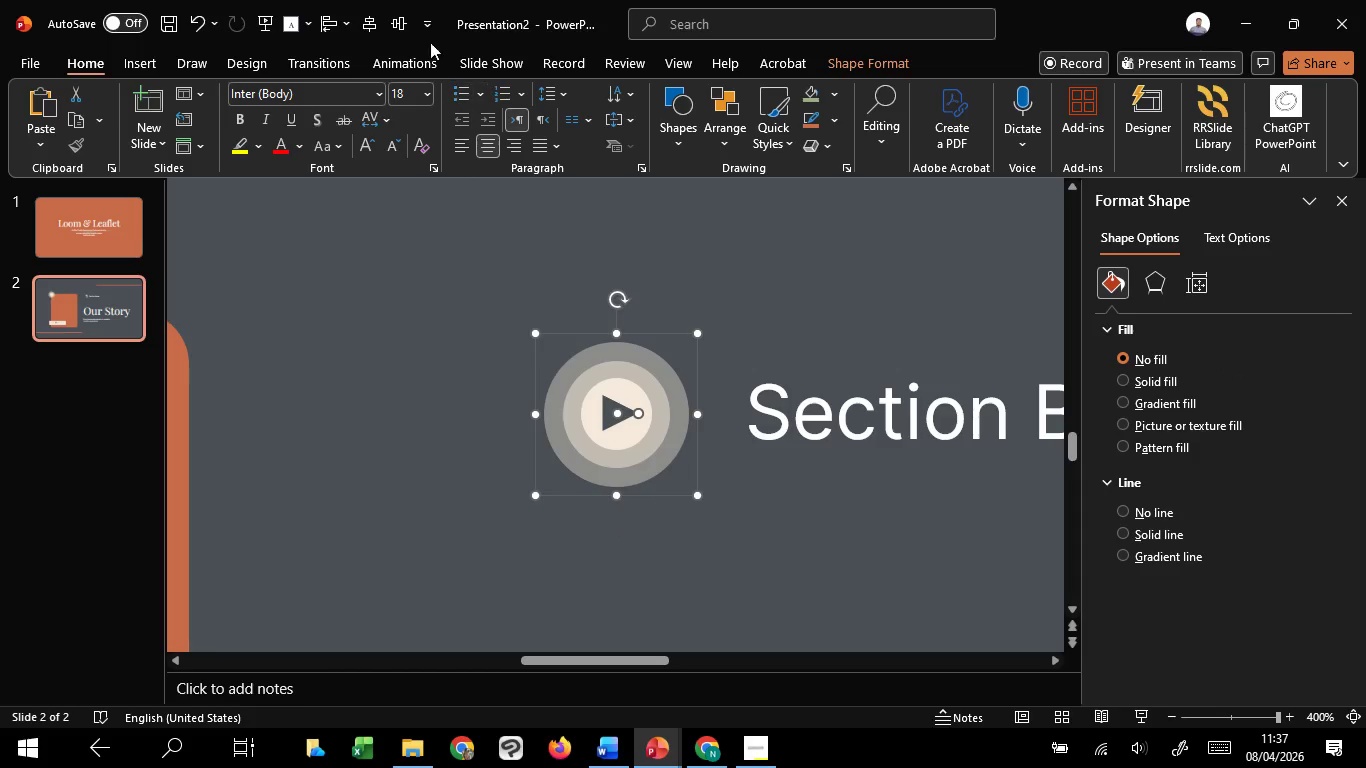 
key(Shift+ShiftLeft)
 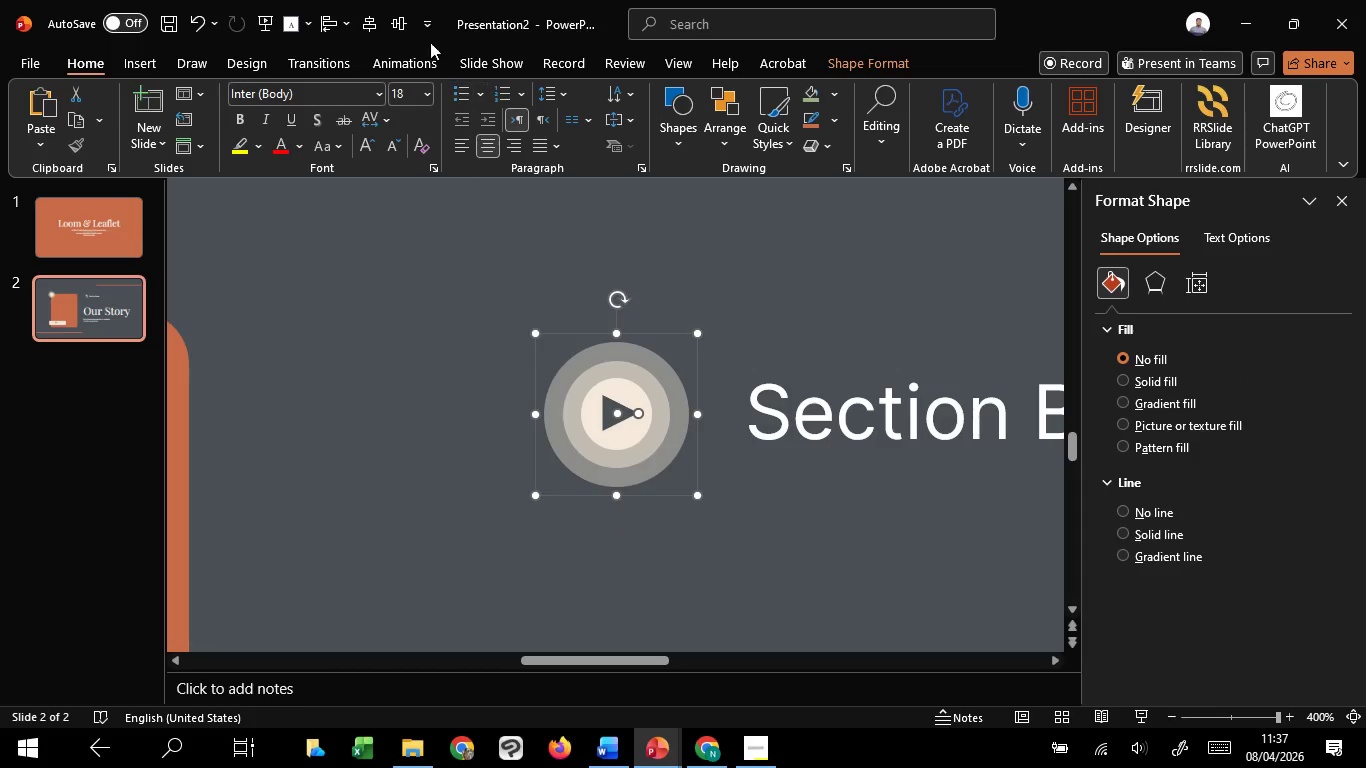 
key(Shift+ShiftLeft)
 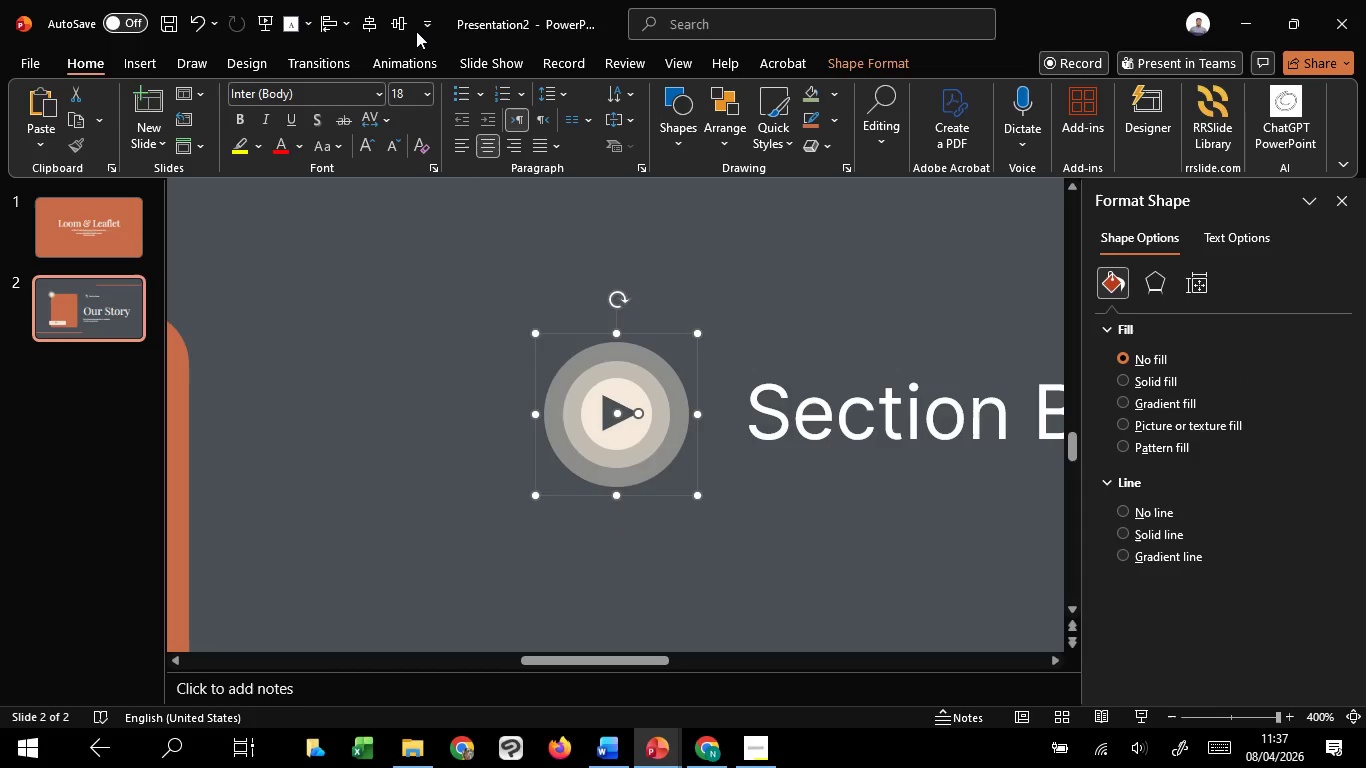 
key(Shift+ShiftLeft)
 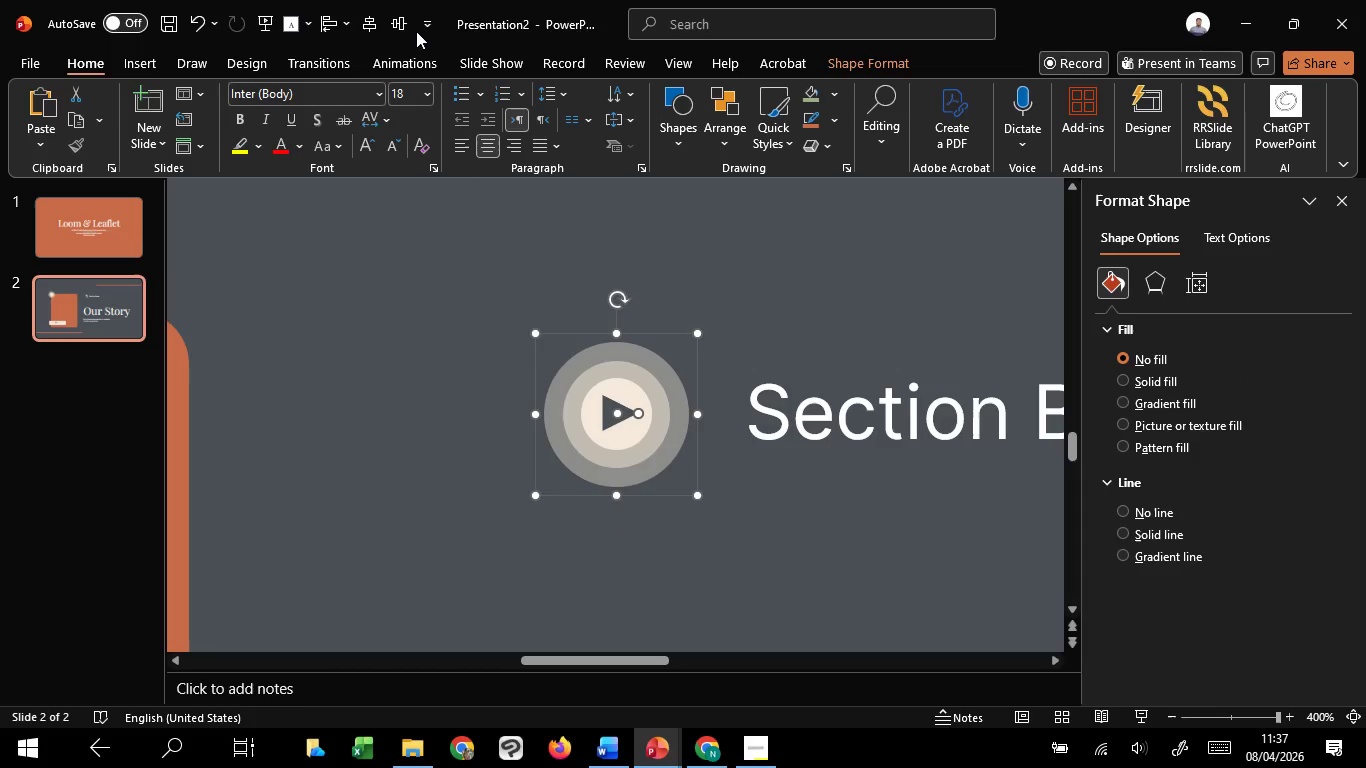 
key(Shift+ShiftLeft)
 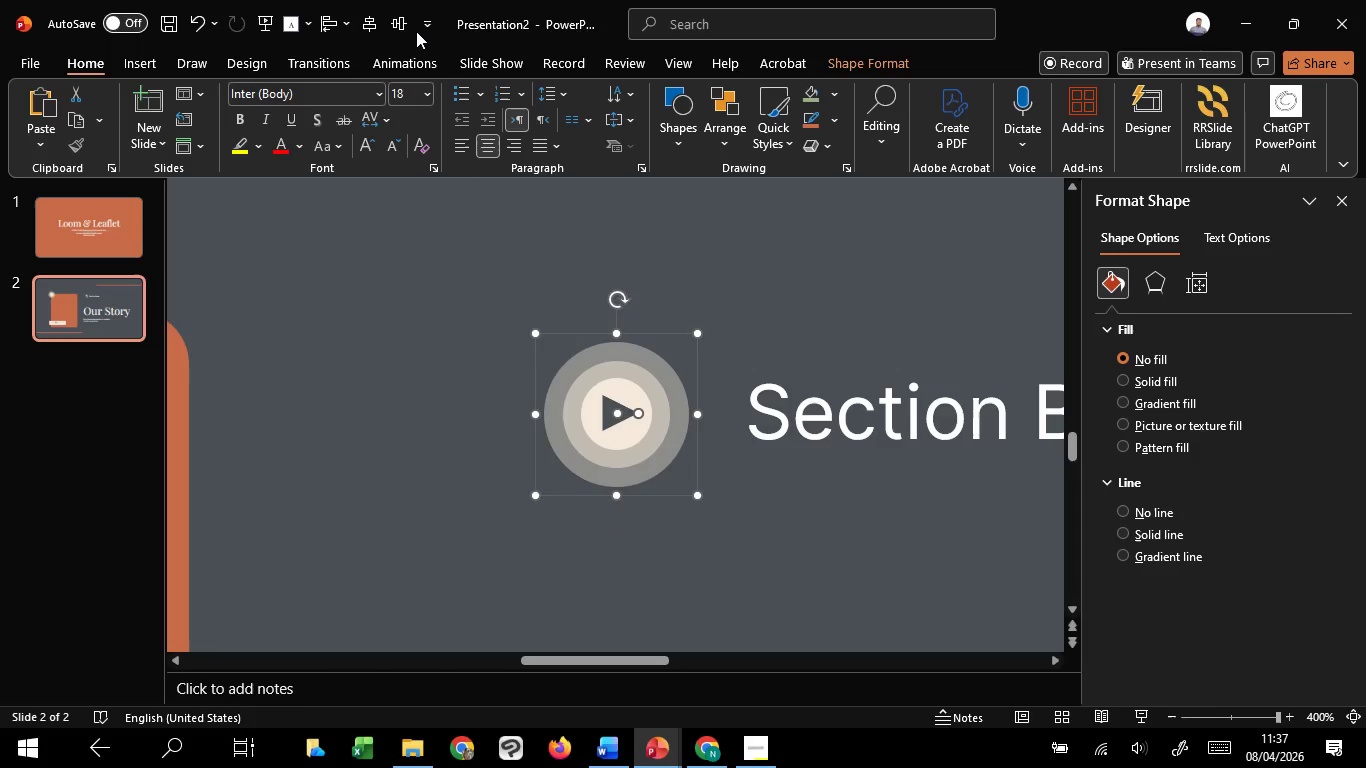 
key(Shift+F2)
 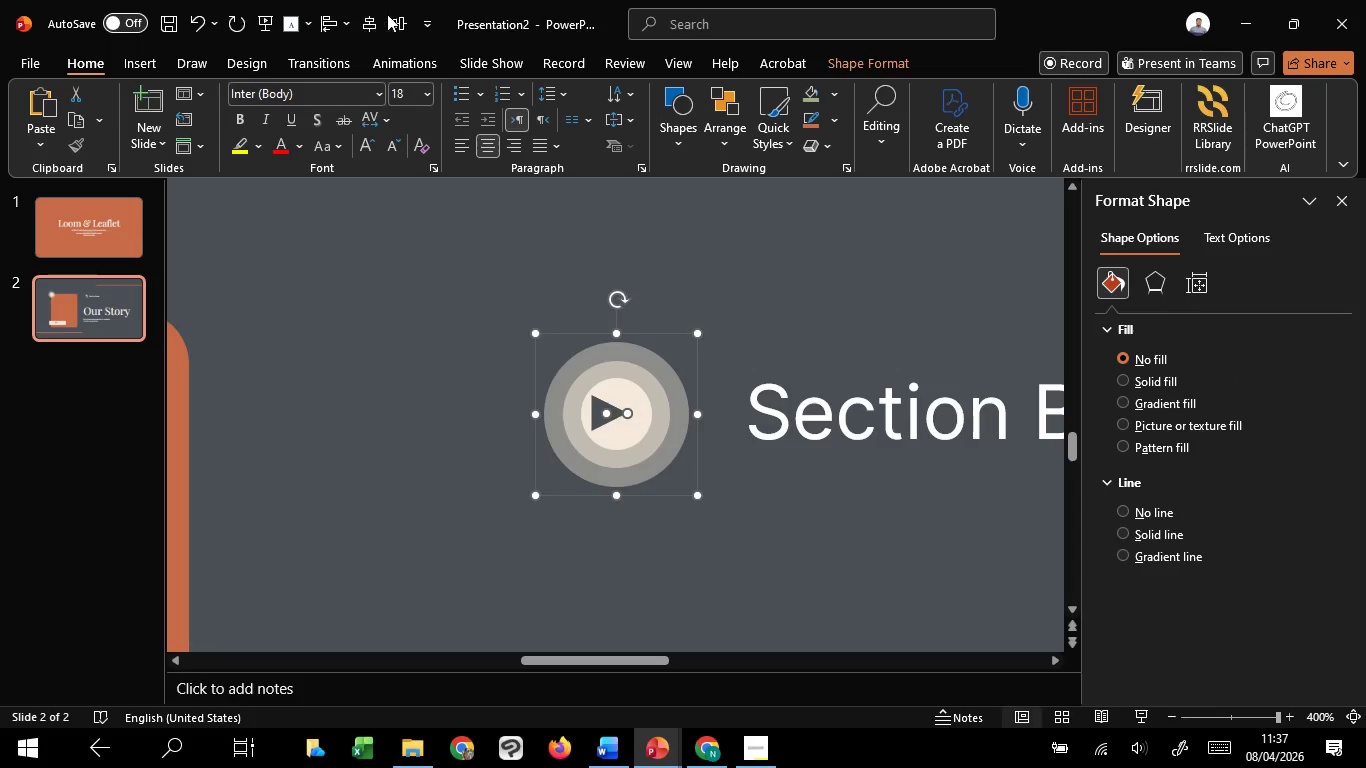 
double_click([387, 14])
 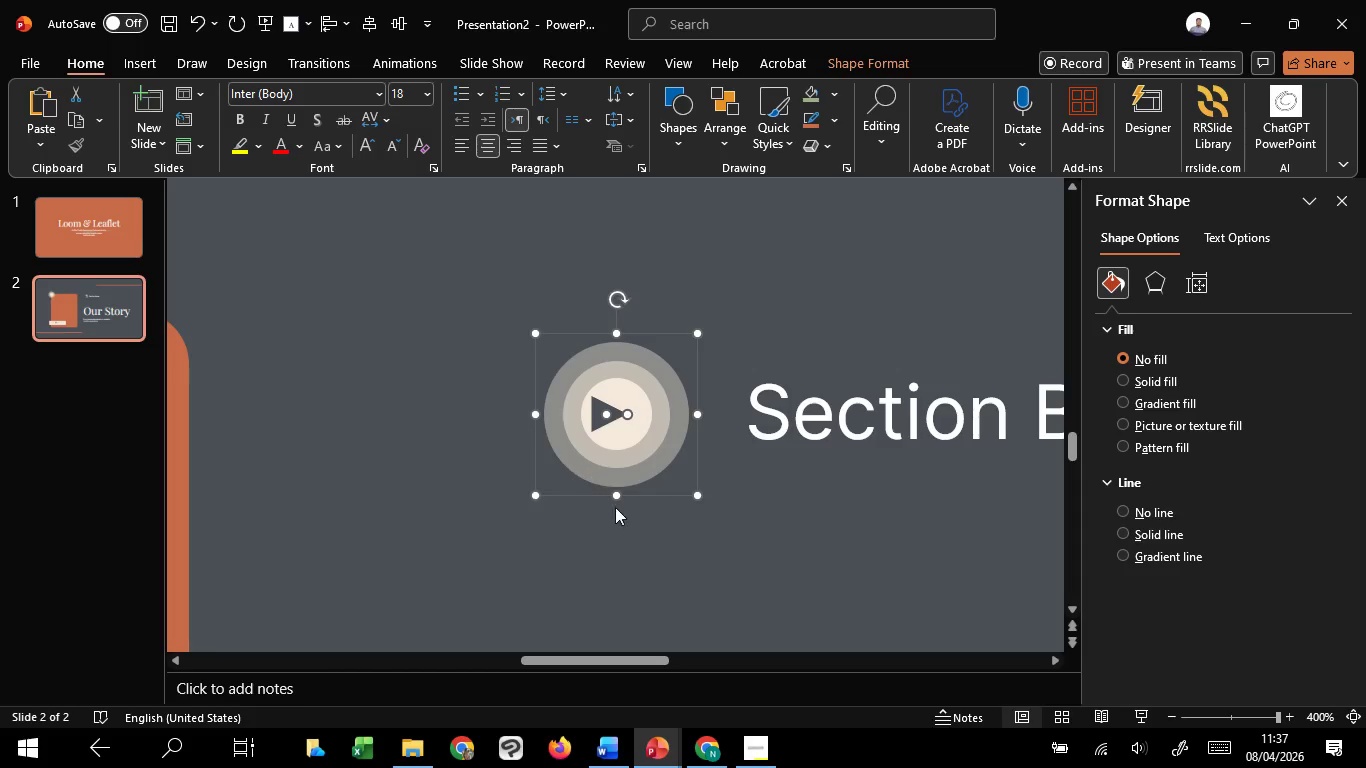 
hold_key(key=ShiftLeft, duration=1.5)
left_click([594, 492])
 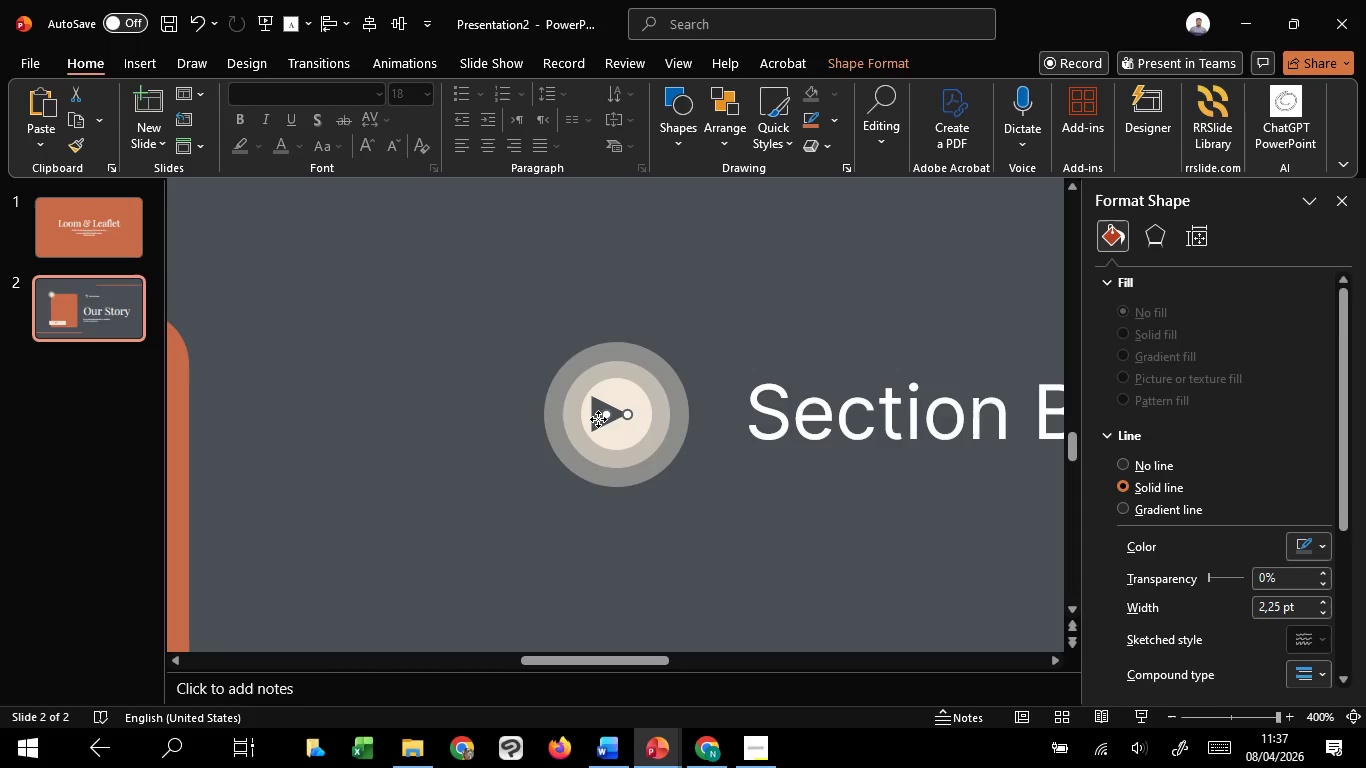 
left_click_drag(start_coordinate=[598, 419], to_coordinate=[604, 419])
 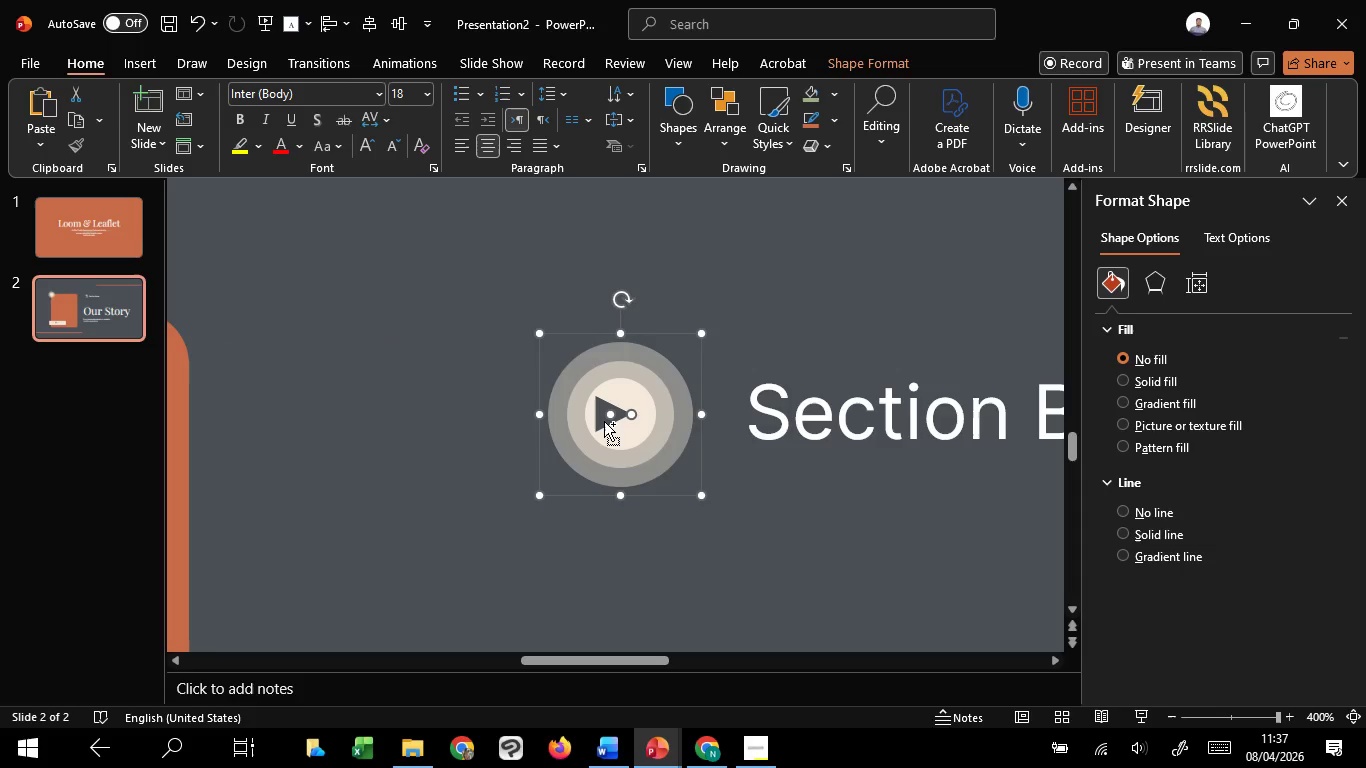 
hold_key(key=ShiftLeft, duration=0.62)
 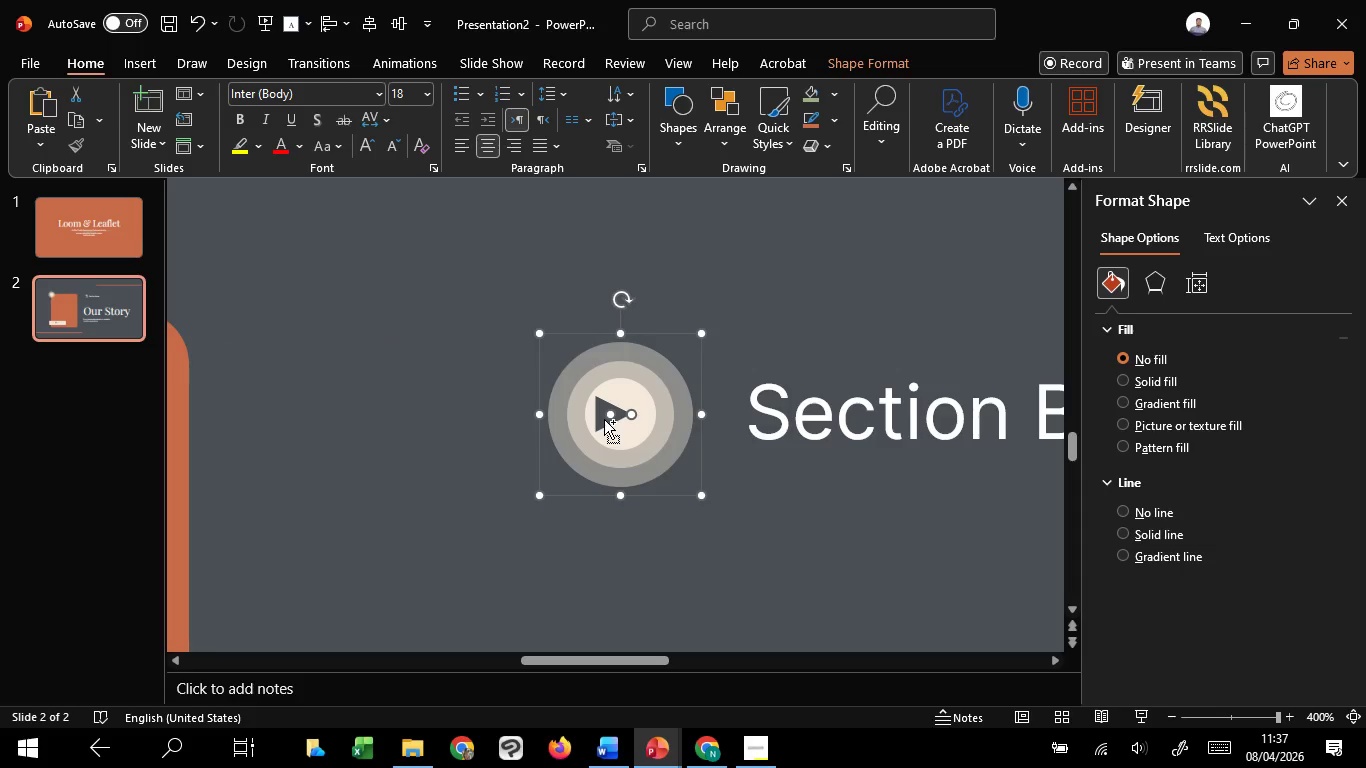 
key(Control+Z)
 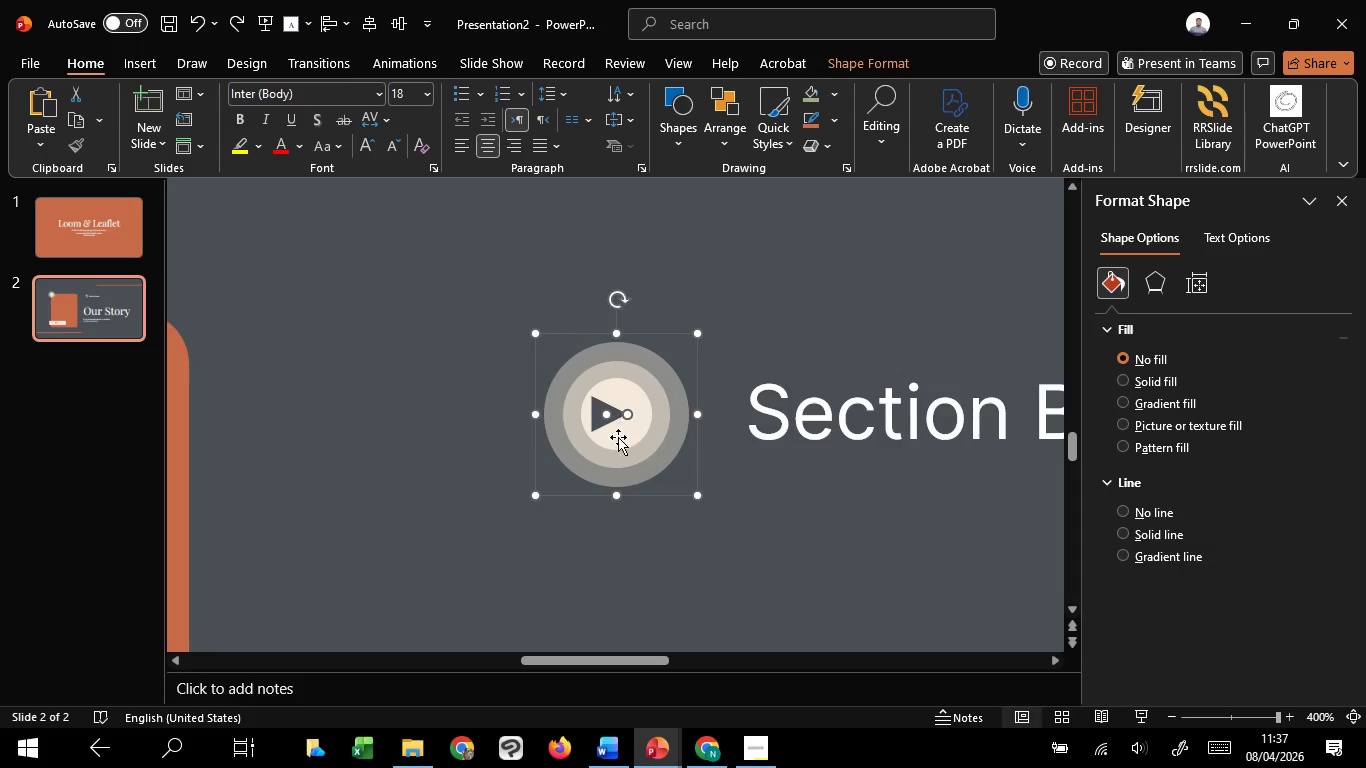 
hold_key(key=ShiftLeft, duration=1.5)
left_click([618, 447])
 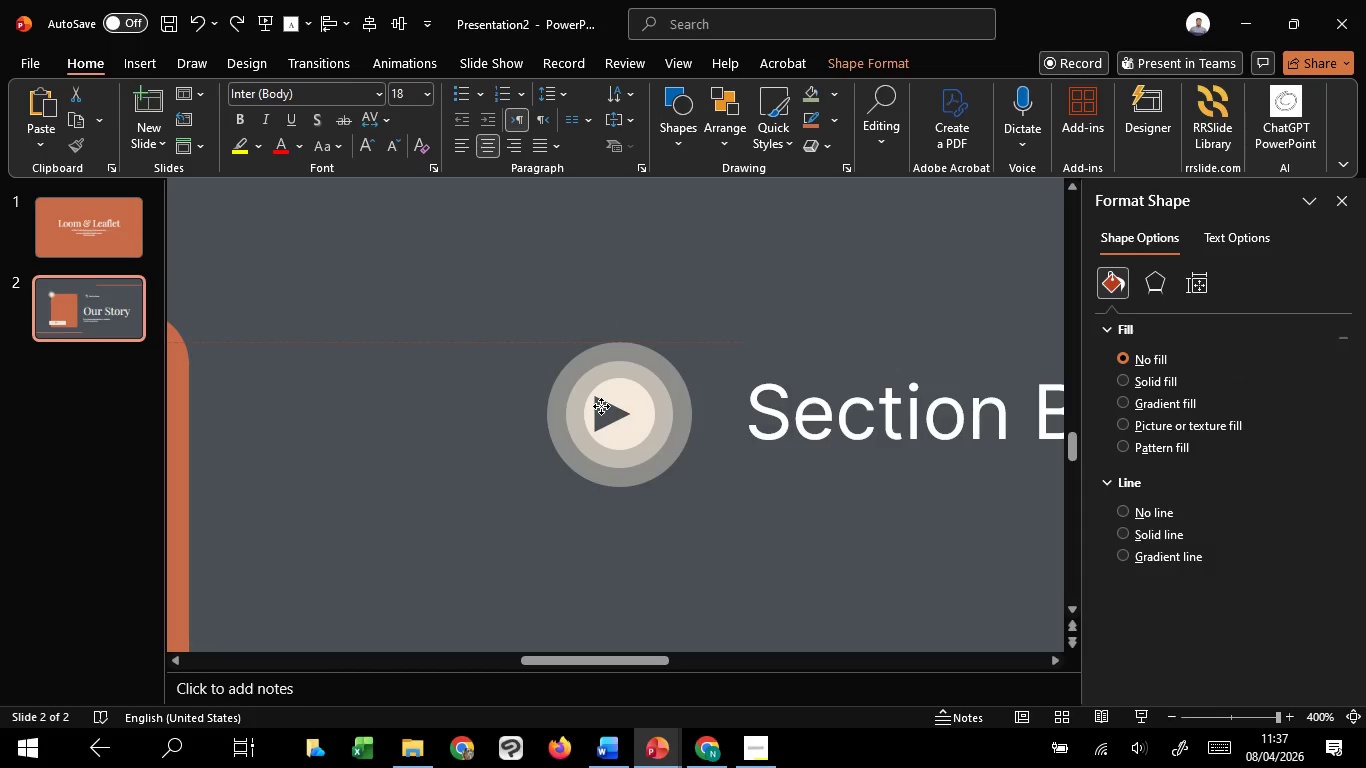 
key(Control+Z)
 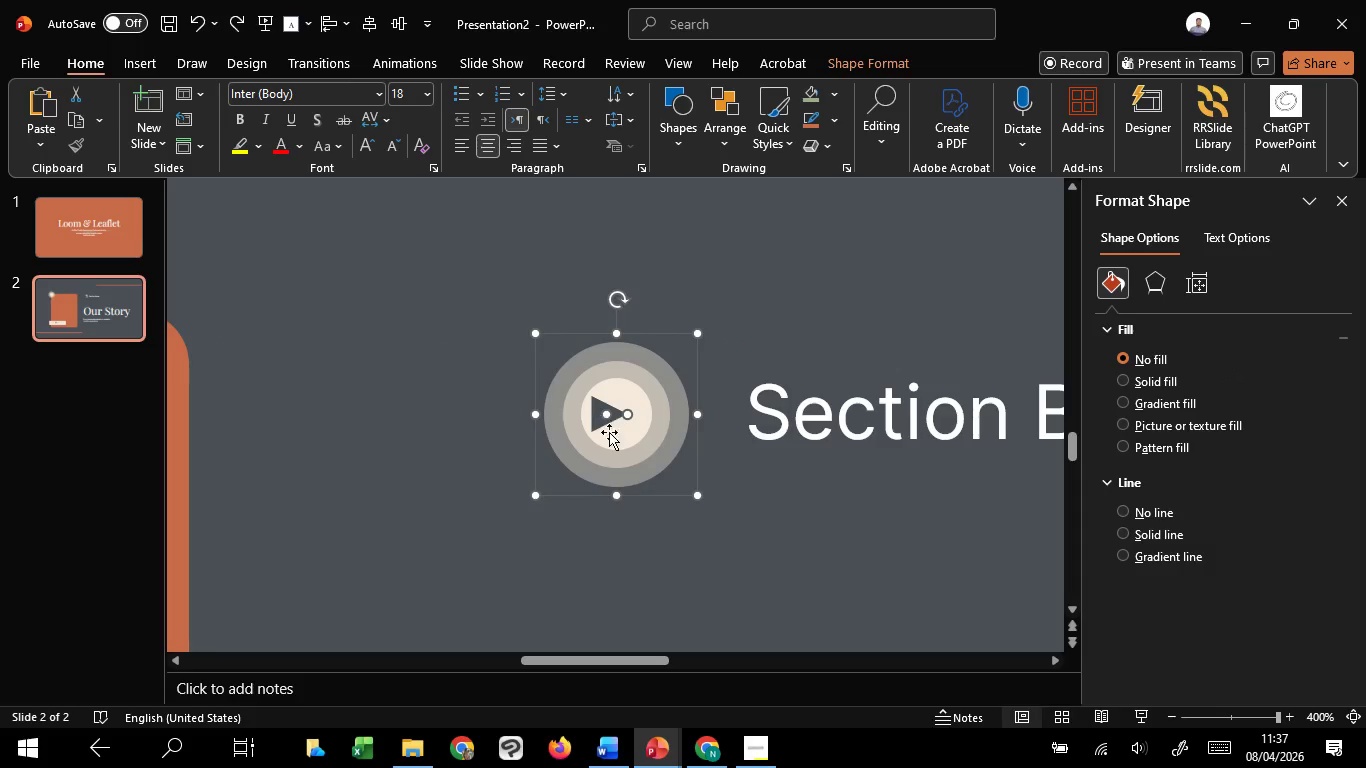 
hold_key(key=ShiftLeft, duration=1.5)
left_click([612, 447])
 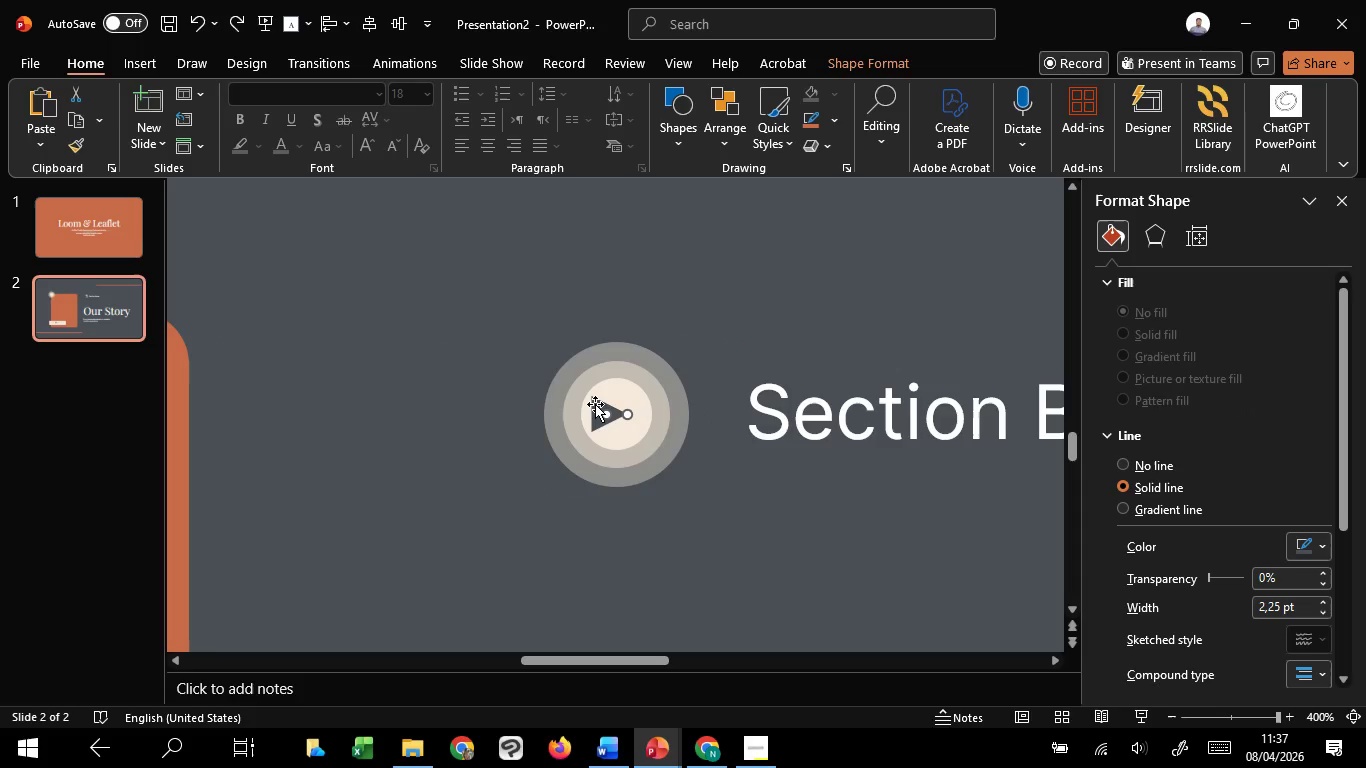 
key(Shift+ShiftLeft)
 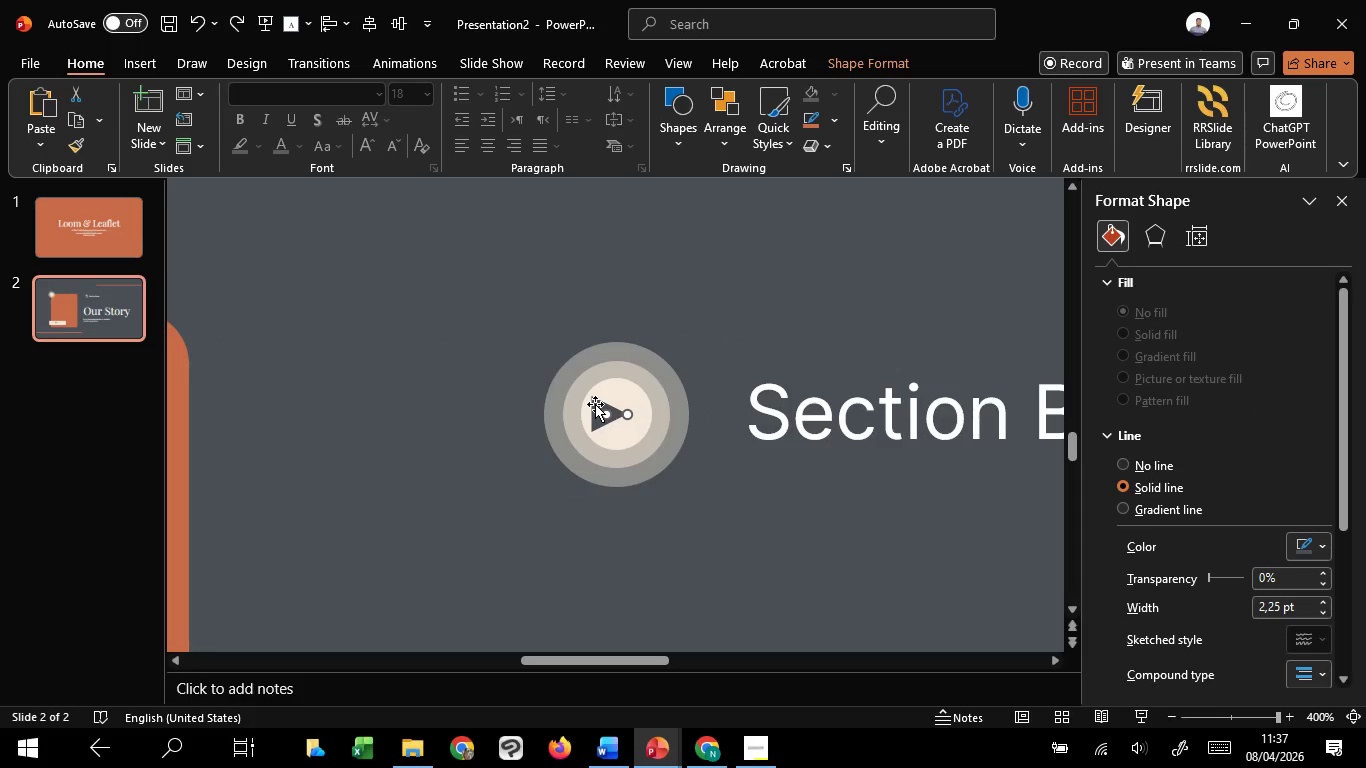 
key(Shift+ShiftLeft)
 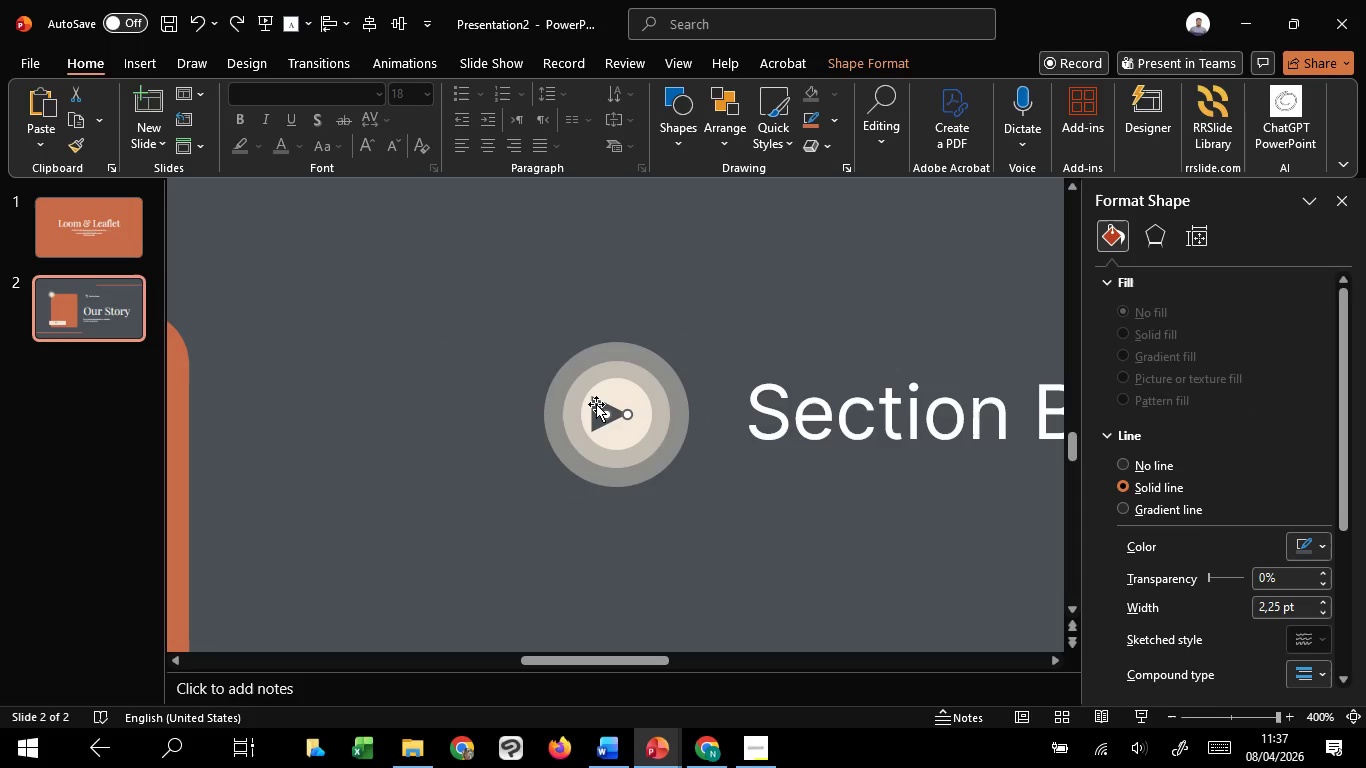 
key(Shift+ShiftLeft)
 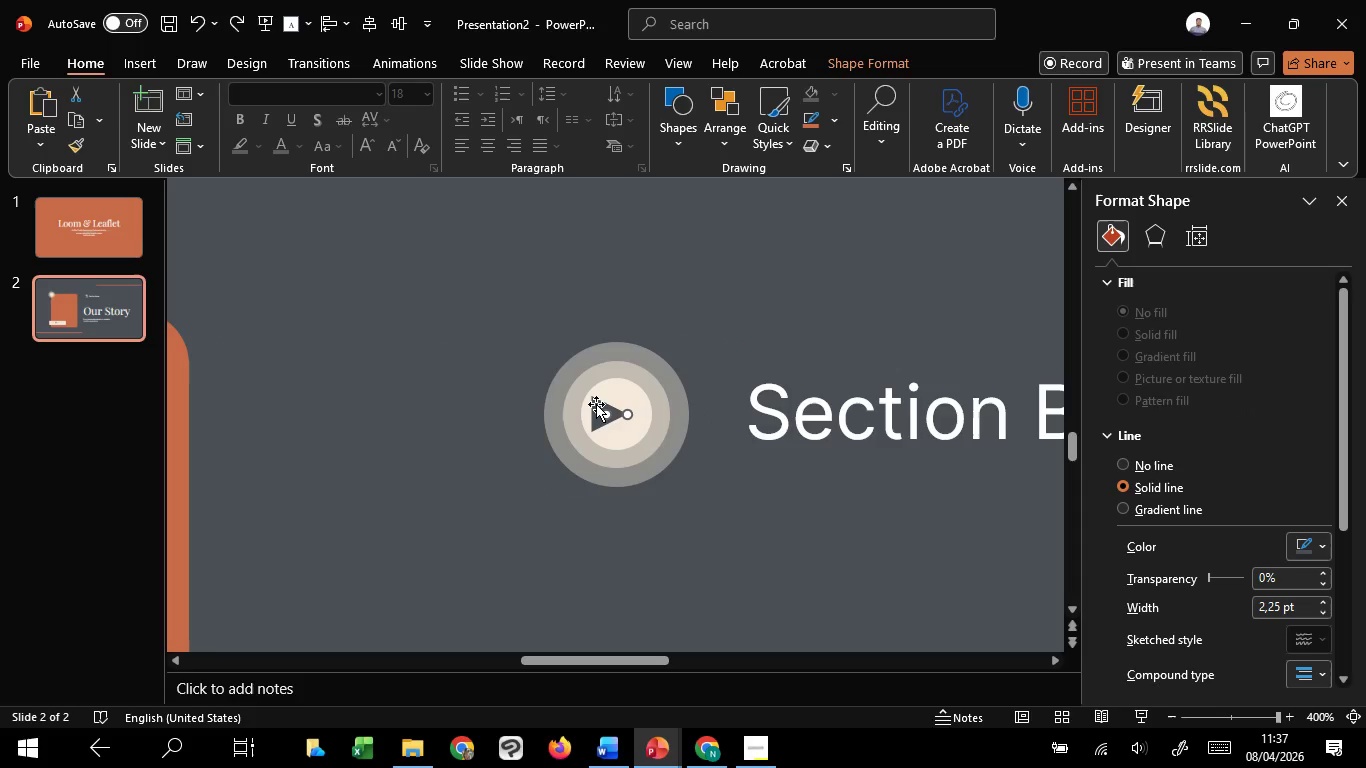 
key(Shift+ShiftLeft)
 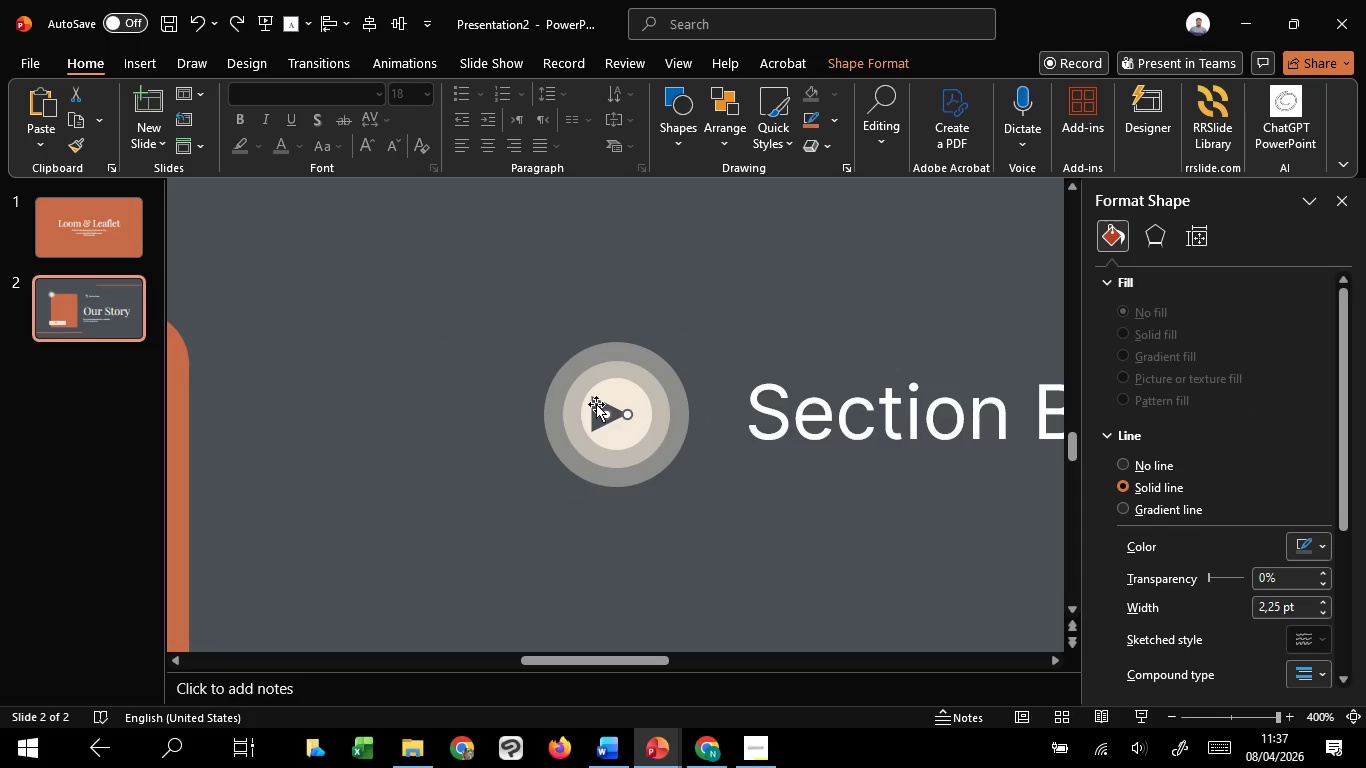 
key(Shift+ShiftLeft)
 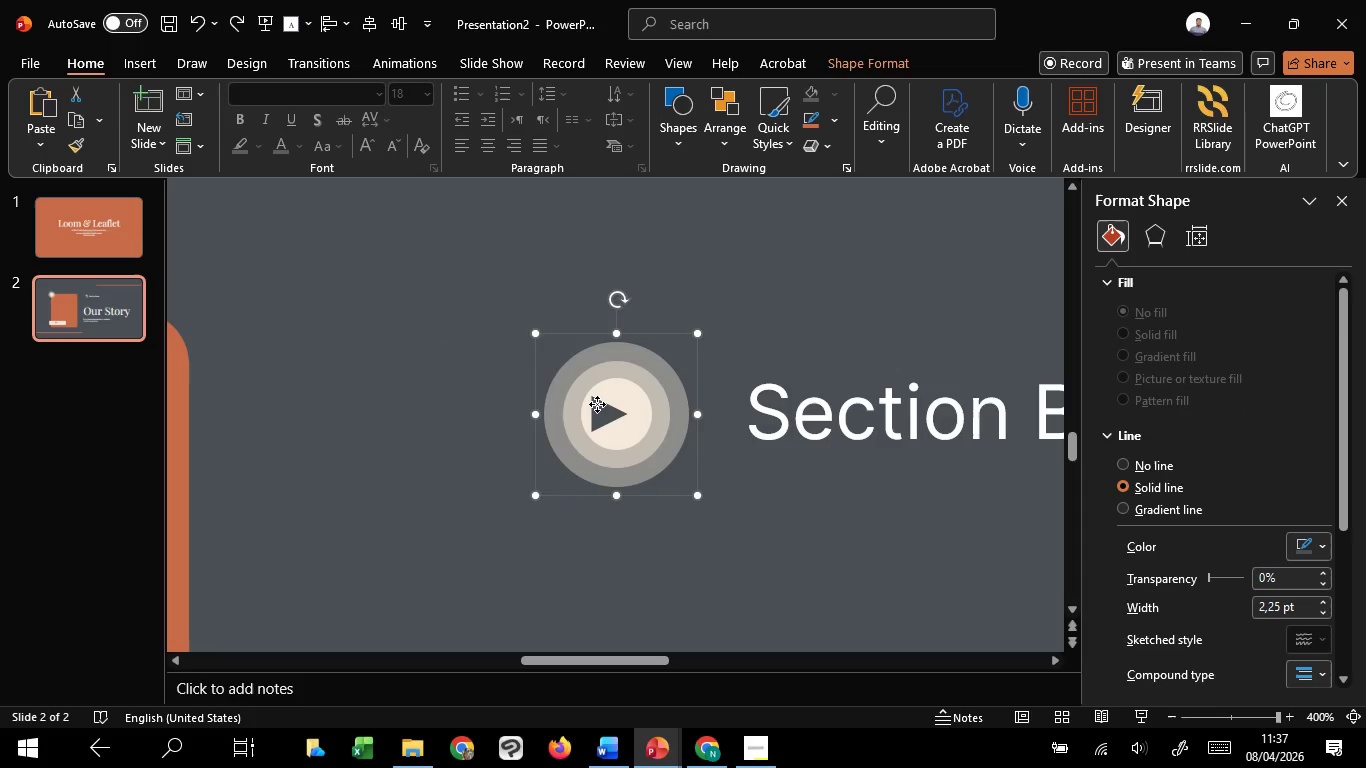 
left_click([597, 404])
 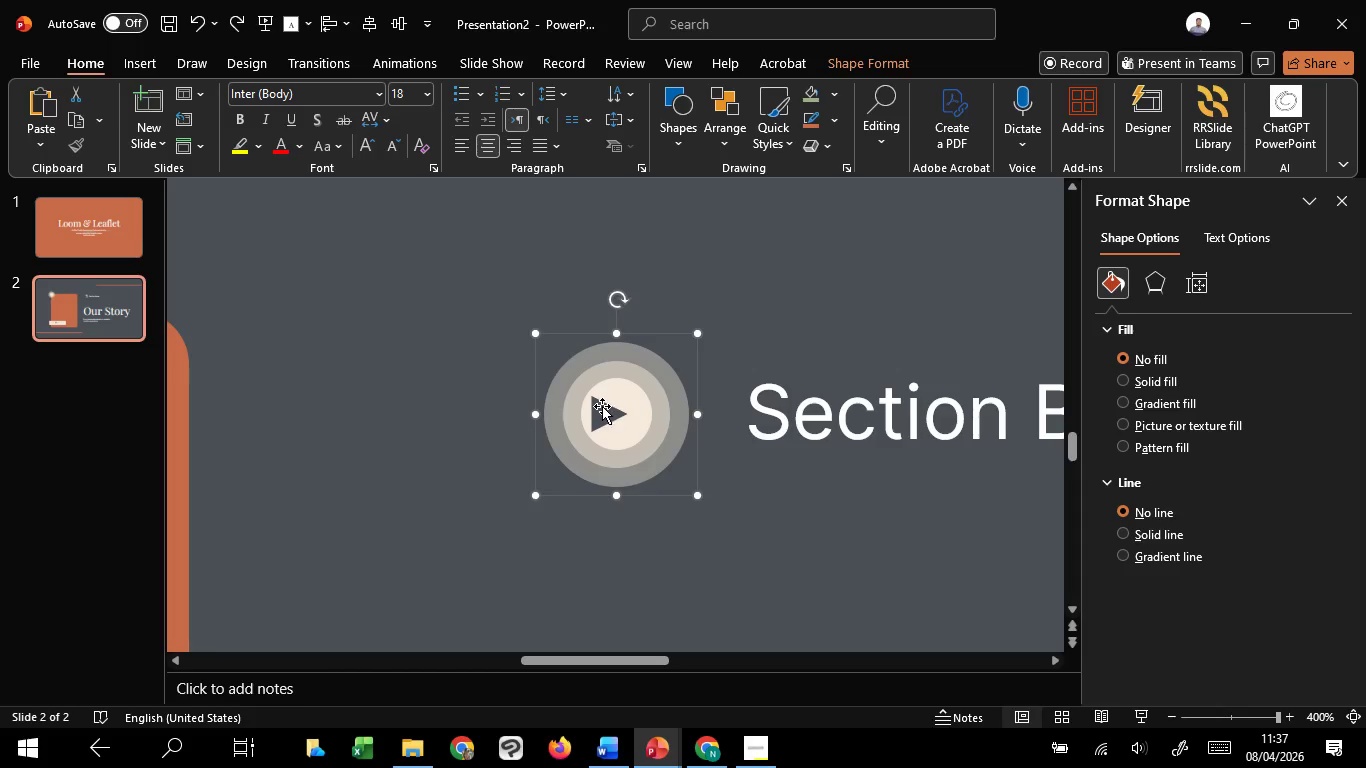 
left_click([602, 406])
 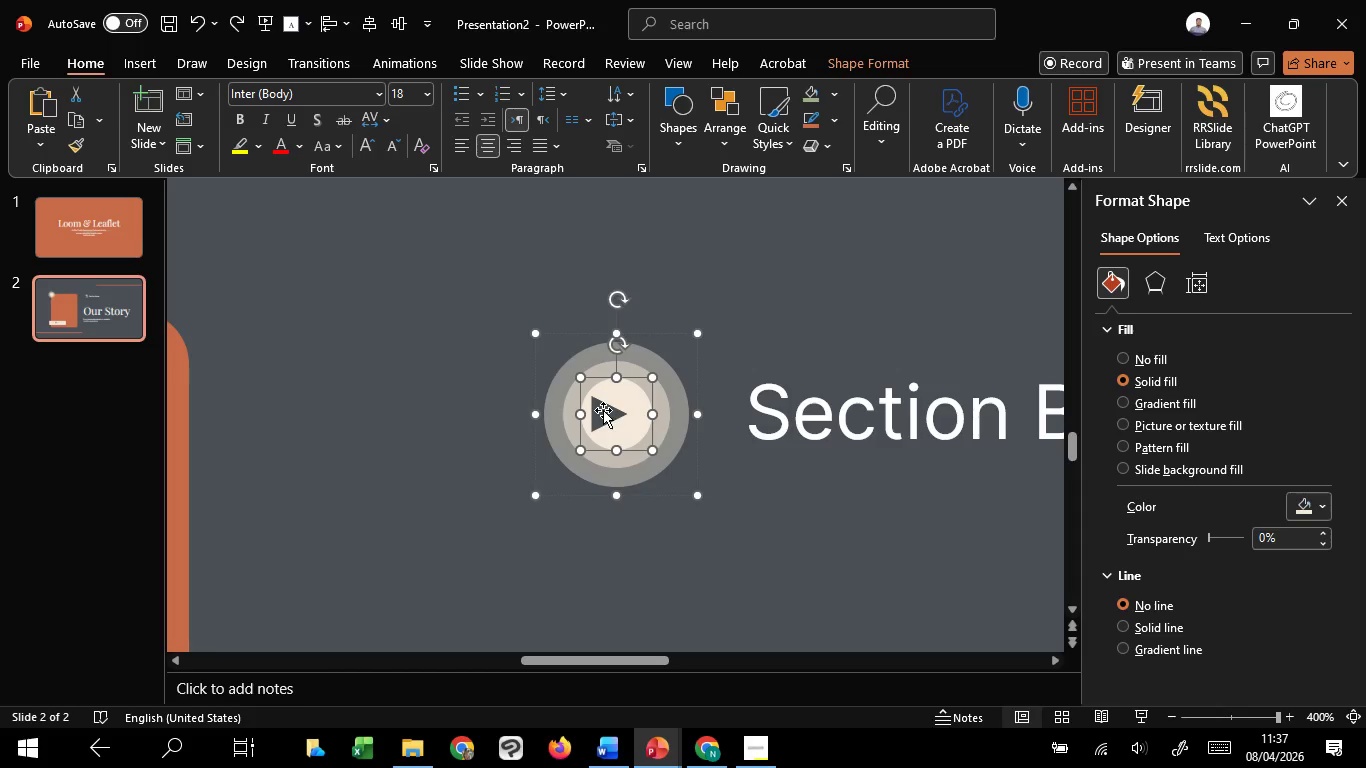 
left_click([603, 410])
 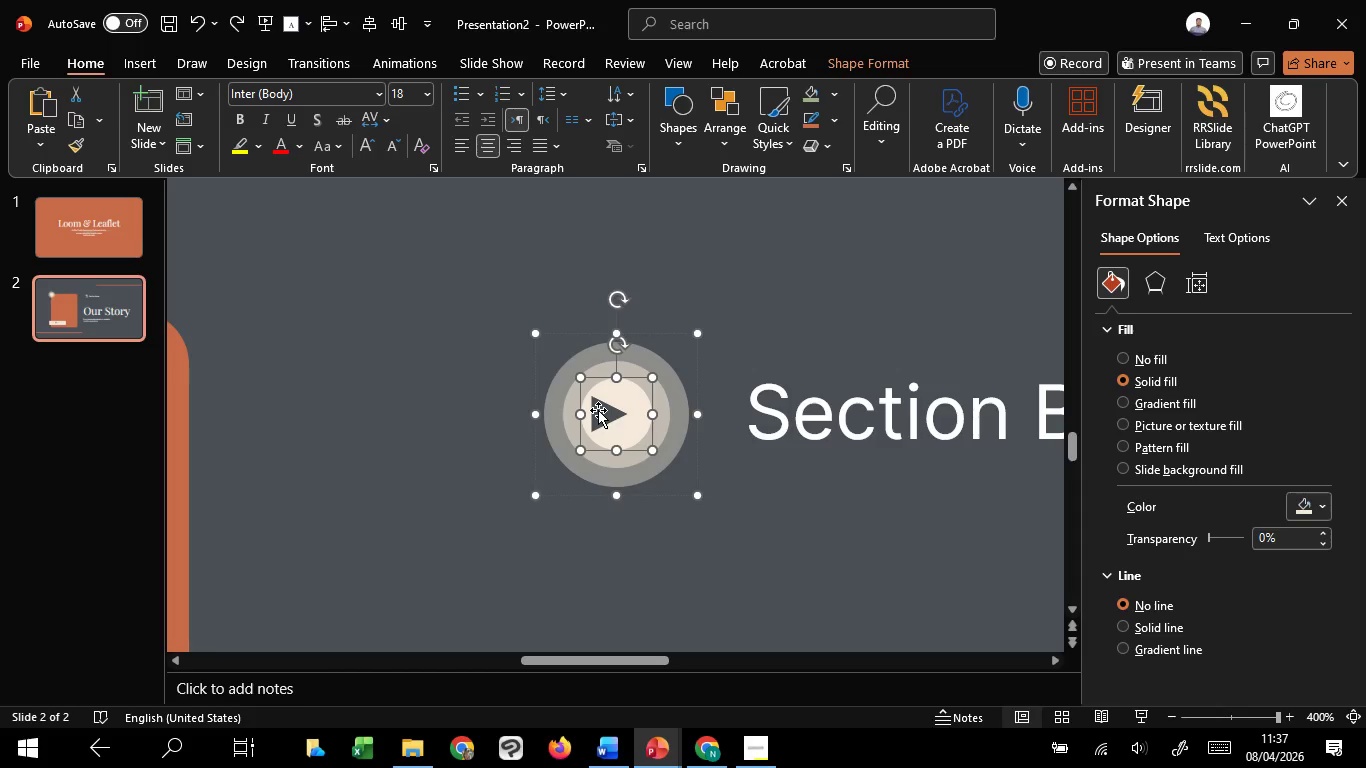 
double_click([598, 410])
 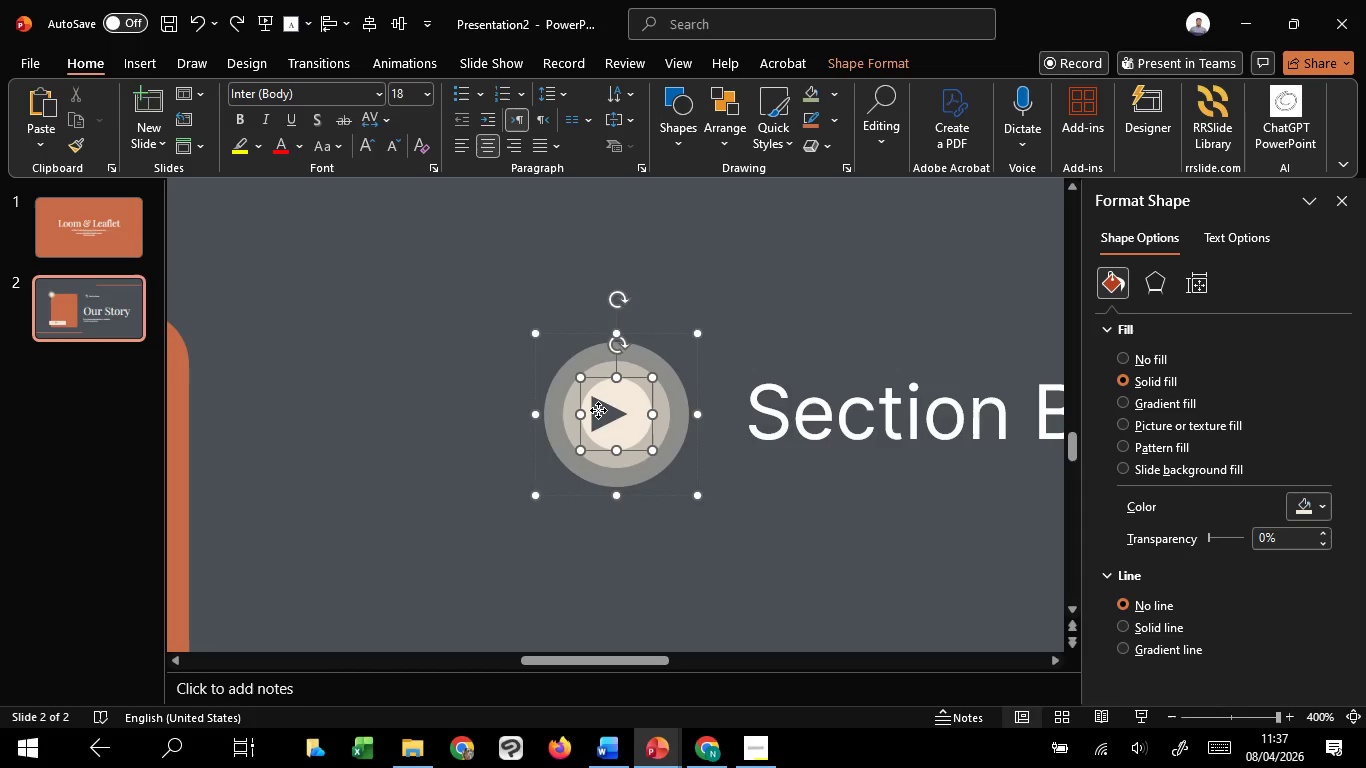 
triple_click([598, 410])
 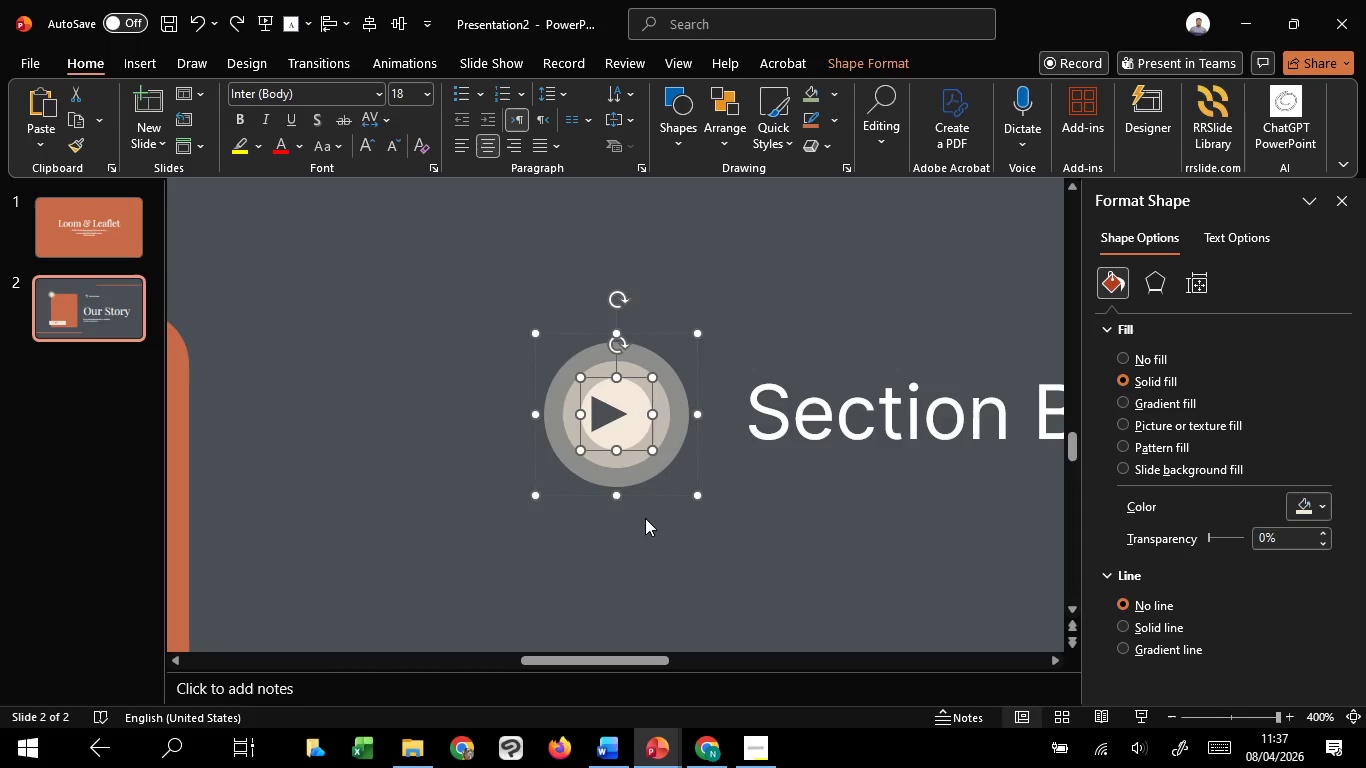 
left_click([647, 530])
 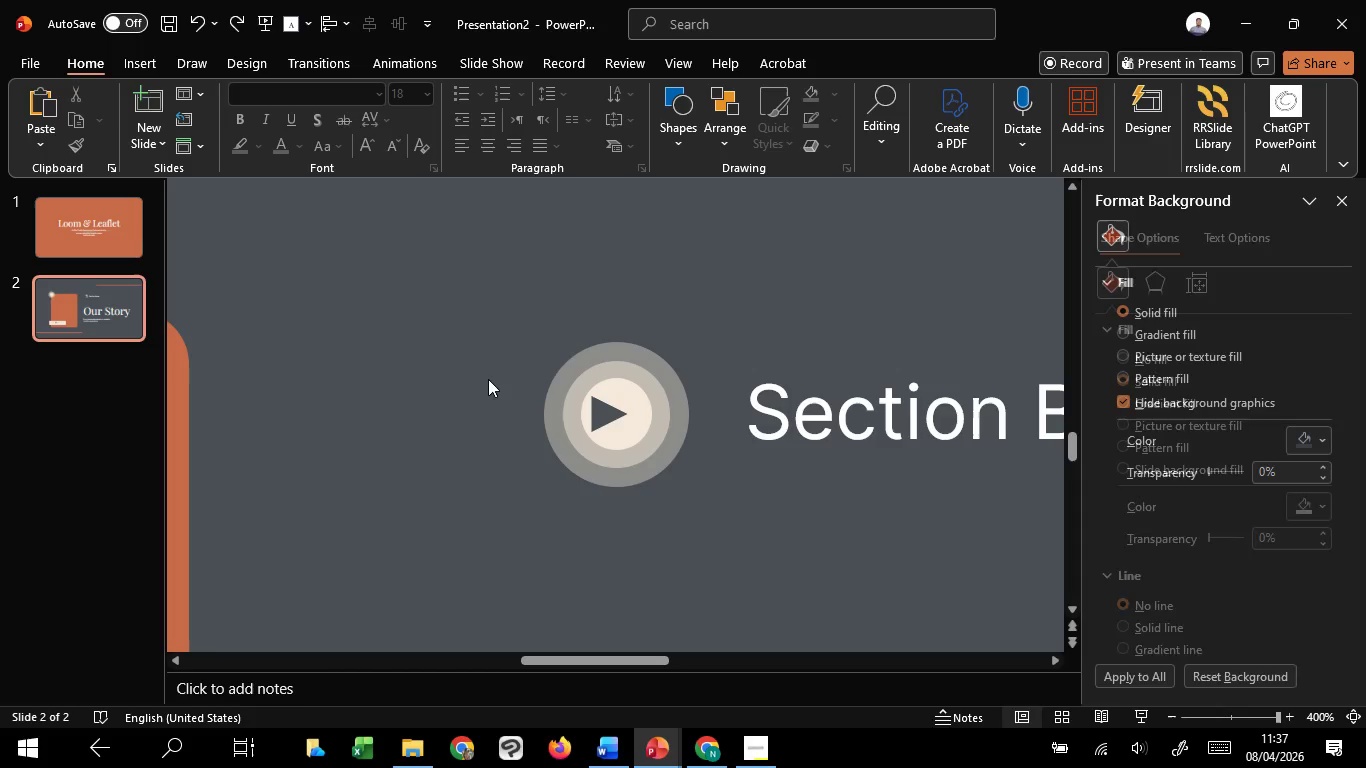 
left_click_drag(start_coordinate=[488, 379], to_coordinate=[713, 503])
 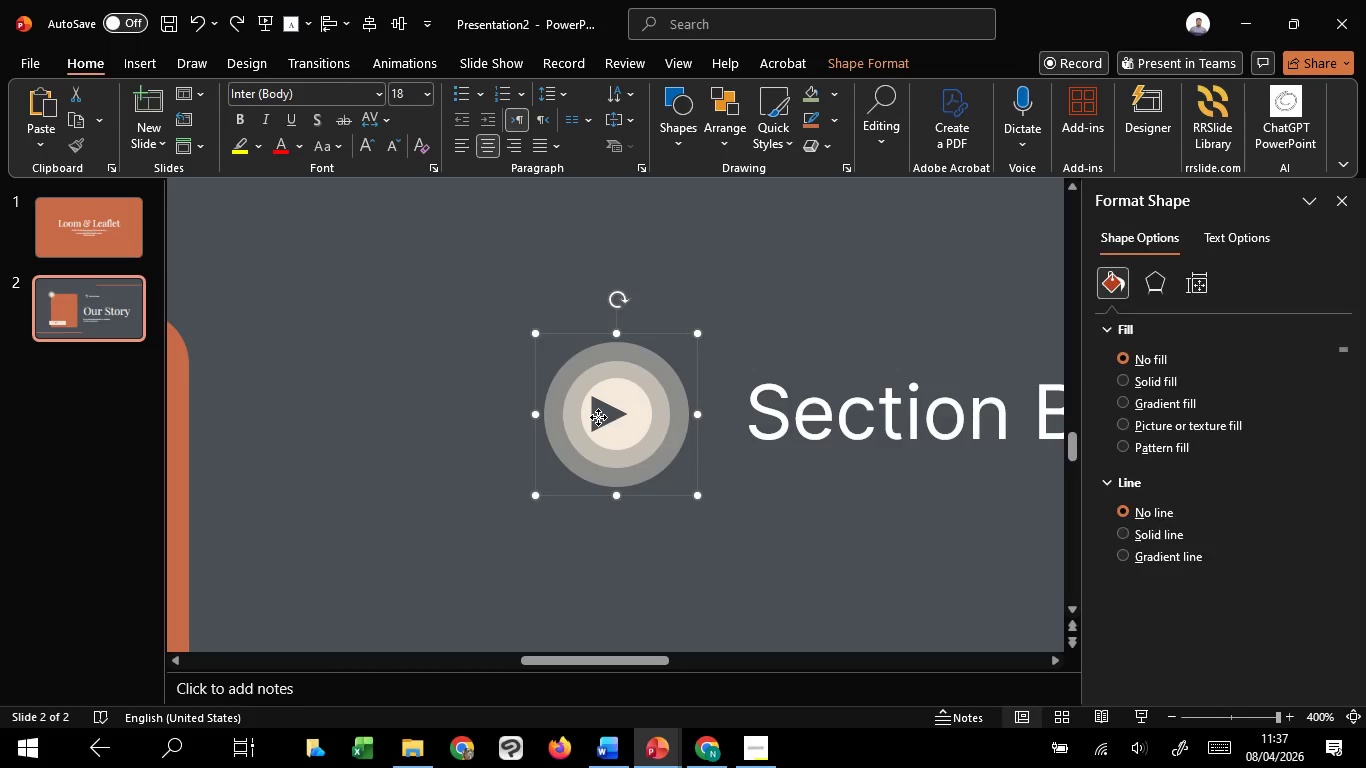 
left_click([598, 417])
 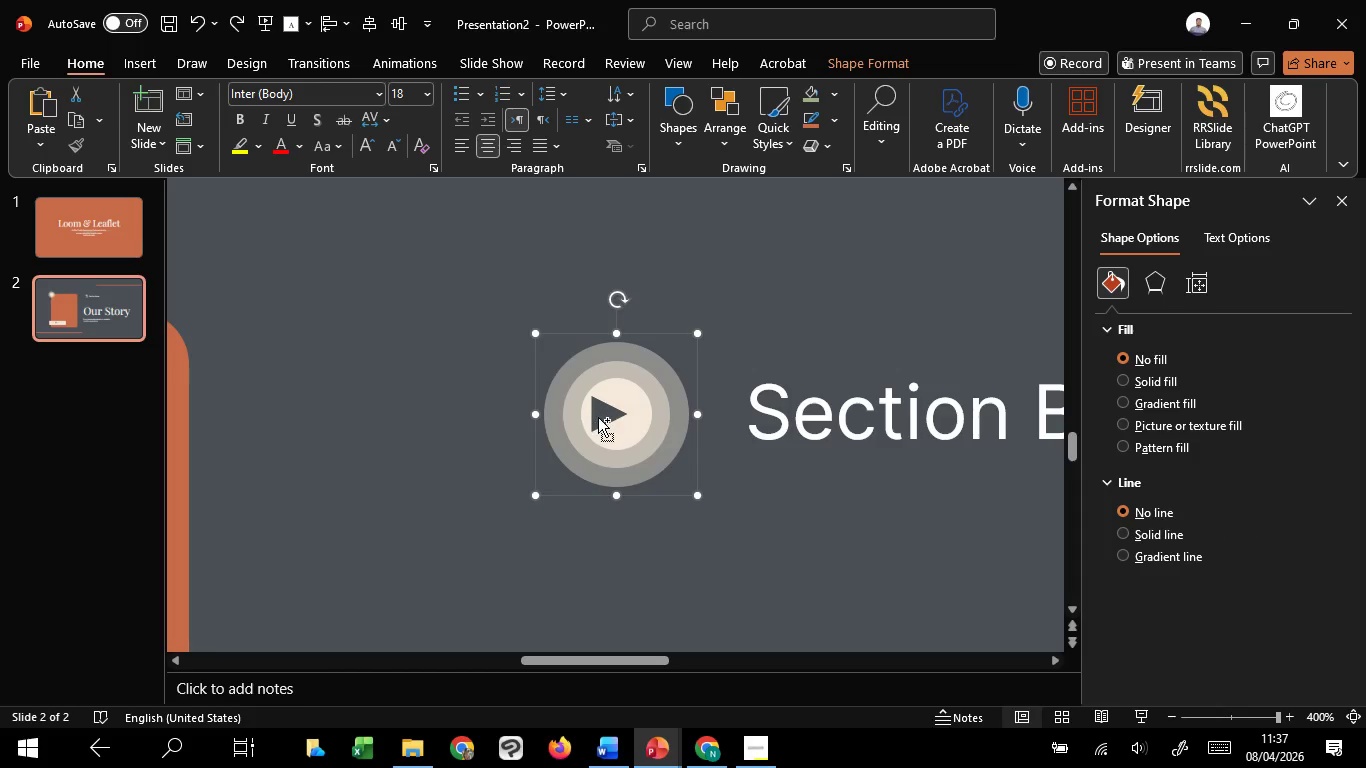 
key(Control+Z)
 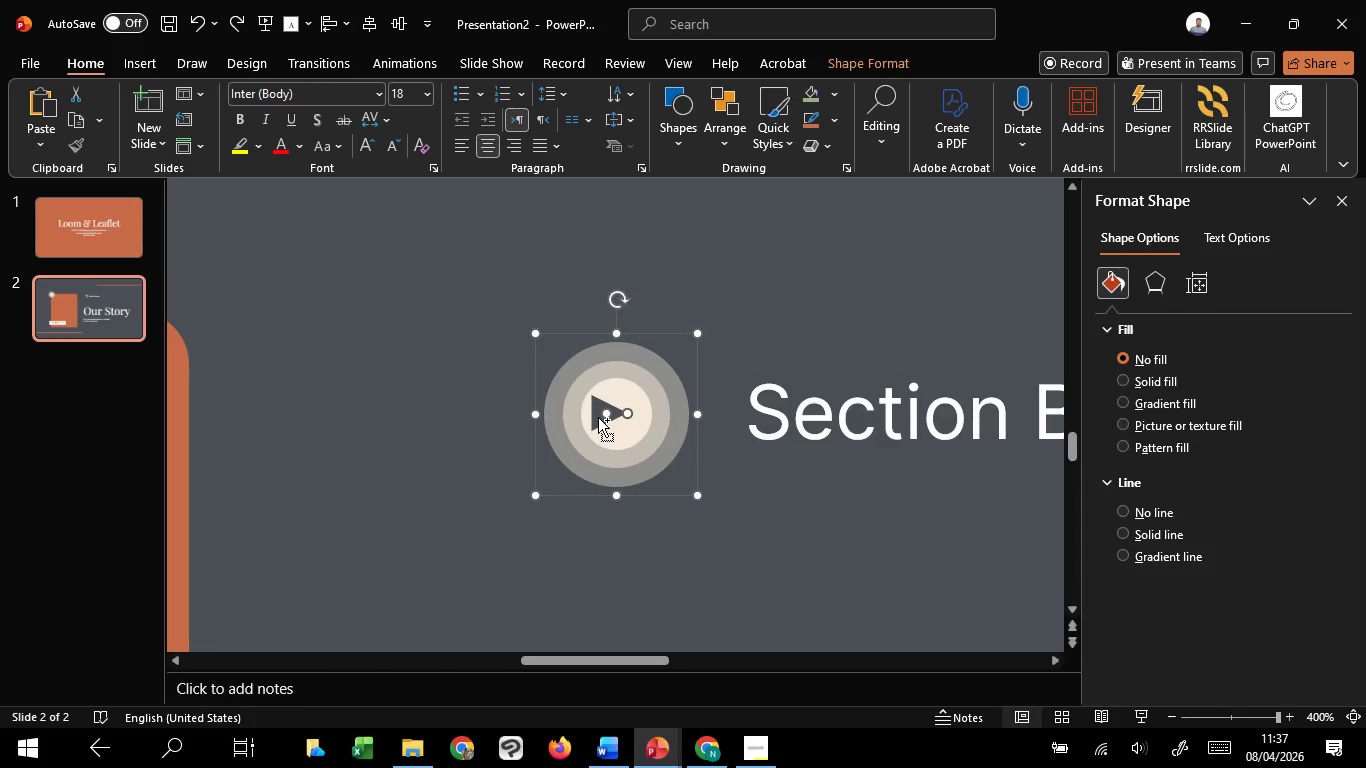 
key(Control+Z)
 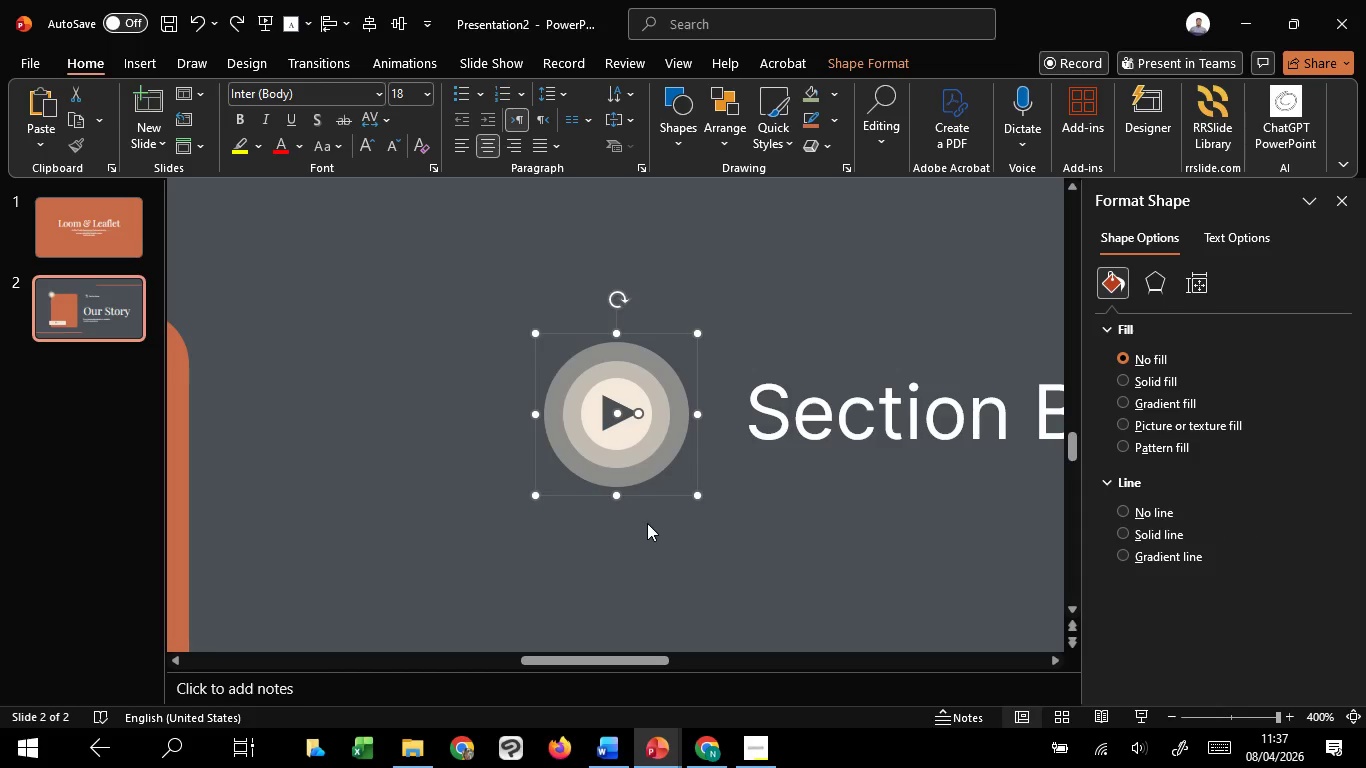 
left_click([647, 523])
 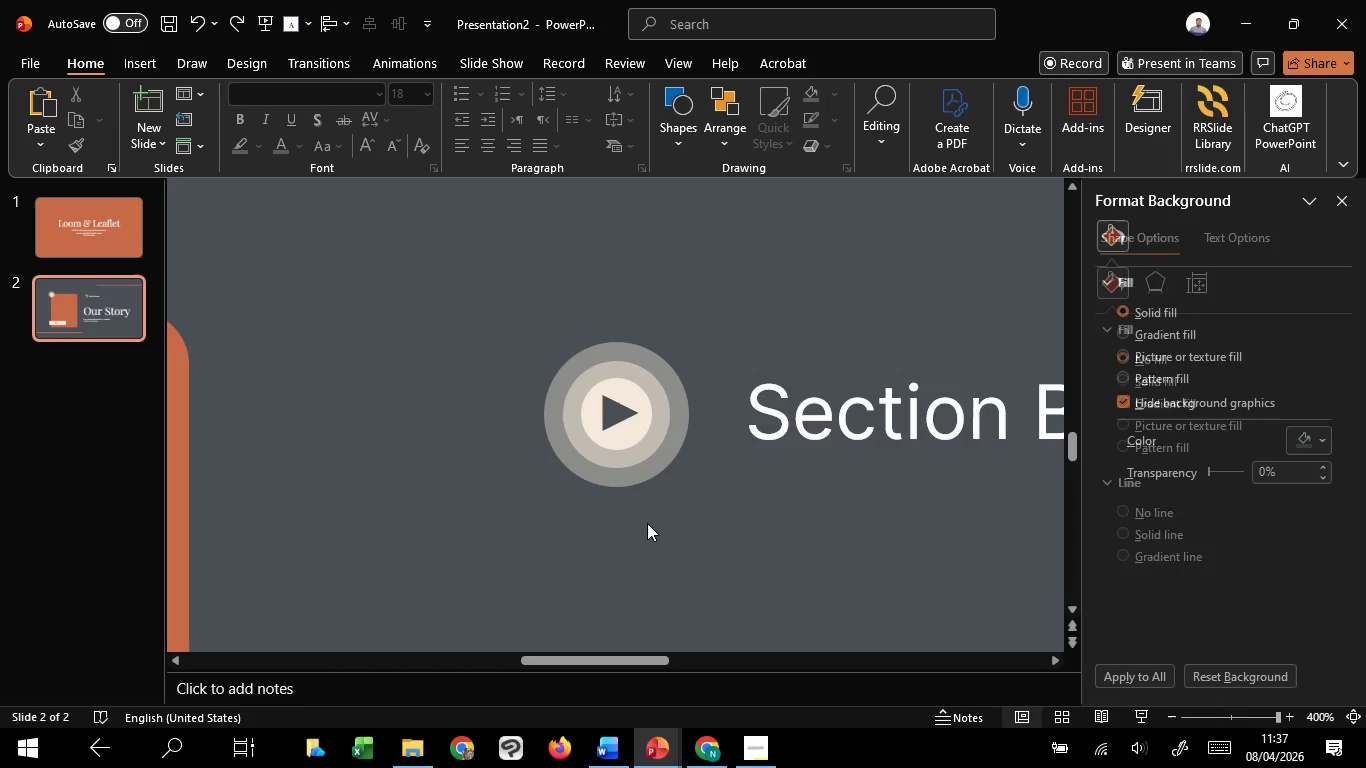 
hold_key(key=ControlLeft, duration=1.51)
scroll: coordinate [647, 523], scroll_direction: down, amount: 4.0
 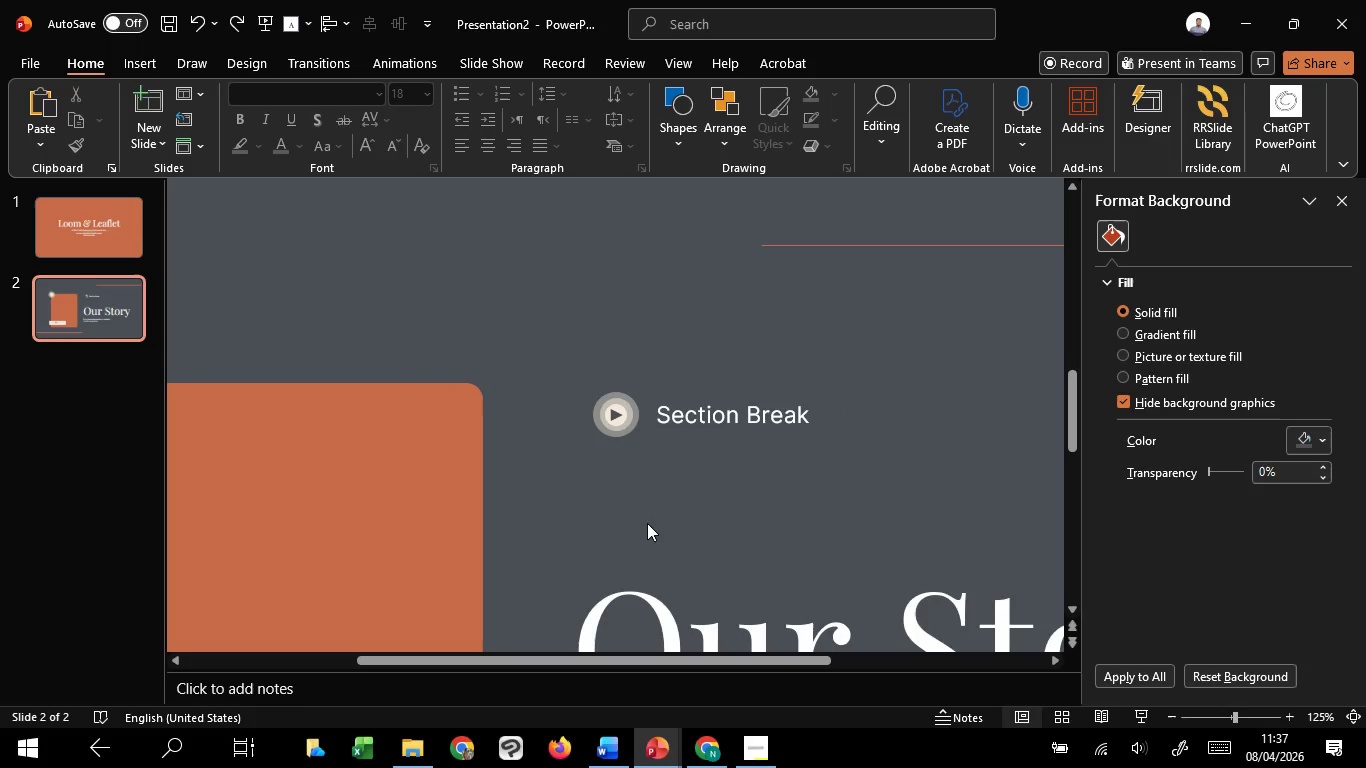 
key(Control+ControlLeft)
 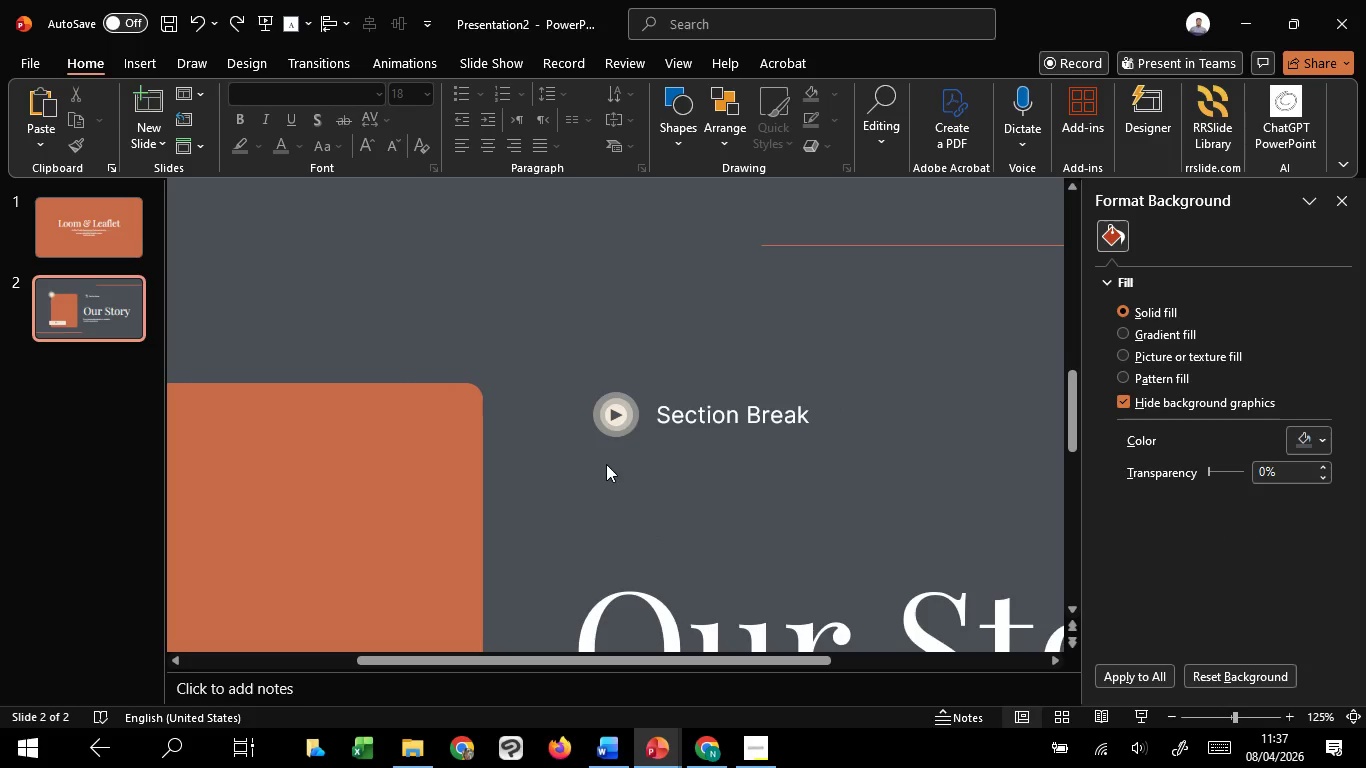 
key(Control+ControlLeft)
 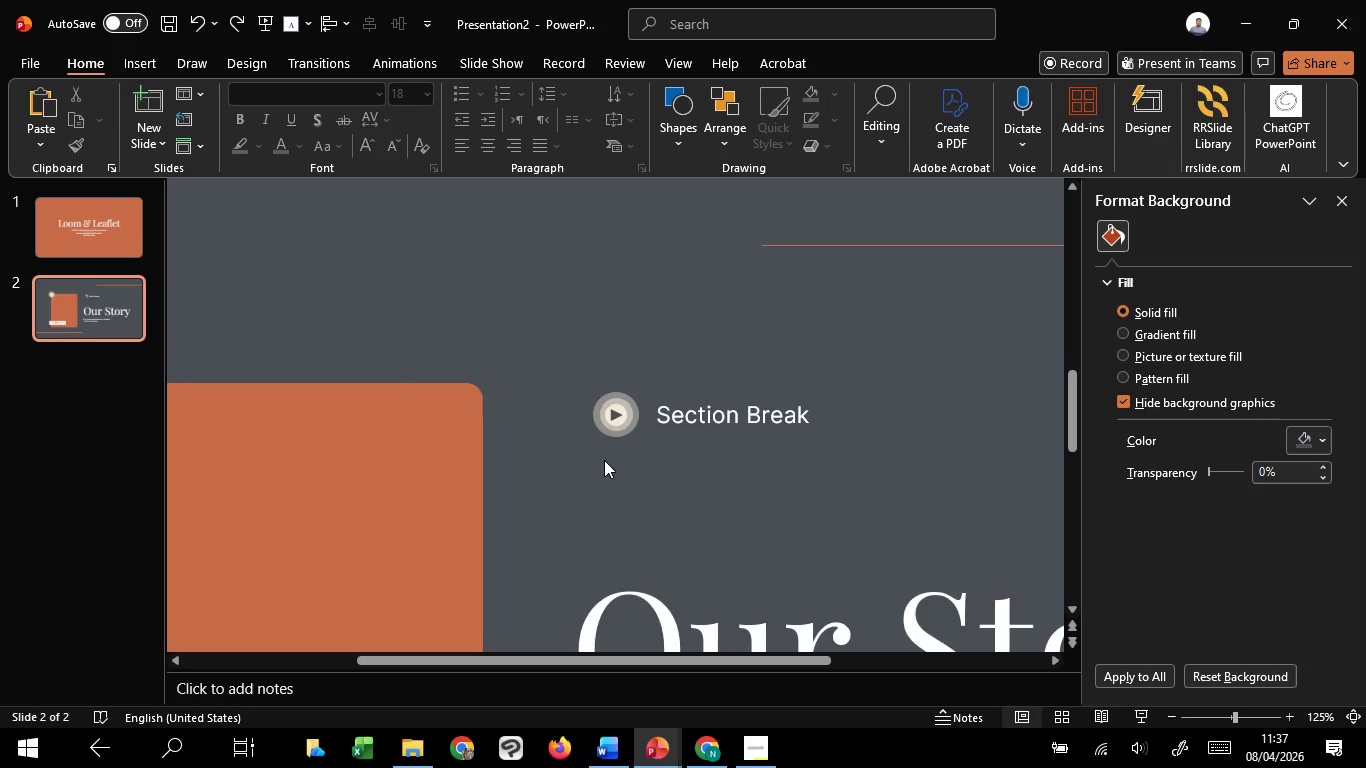 
key(Control+ControlLeft)
 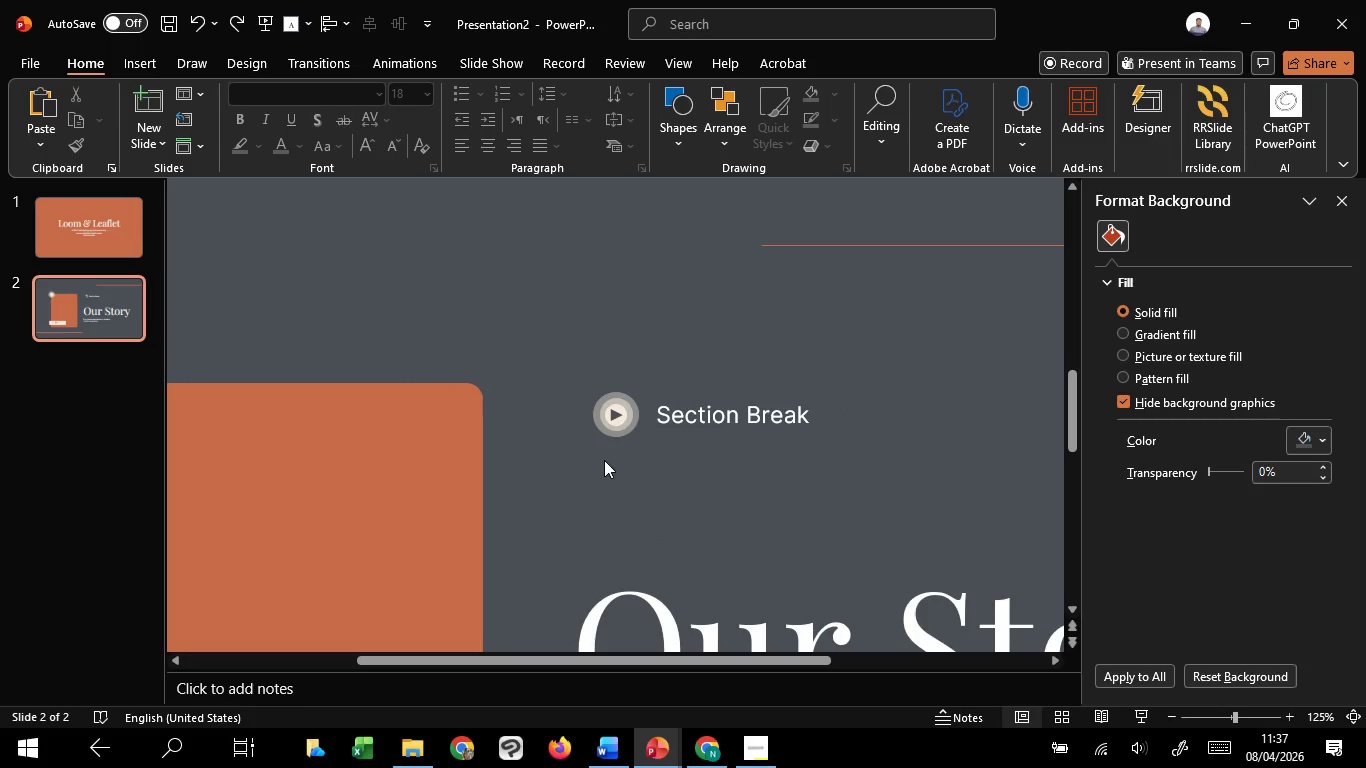 
key(Control+ControlLeft)
 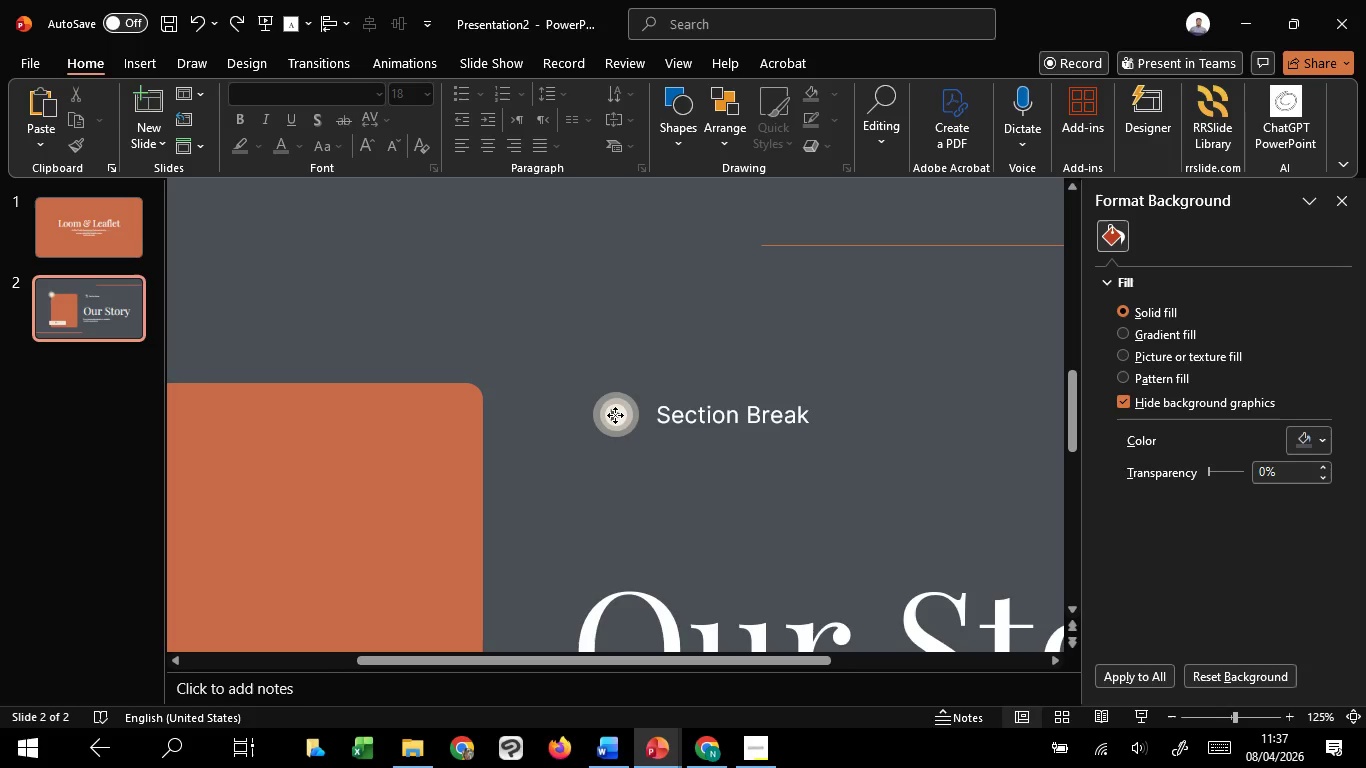 
left_click([615, 415])
 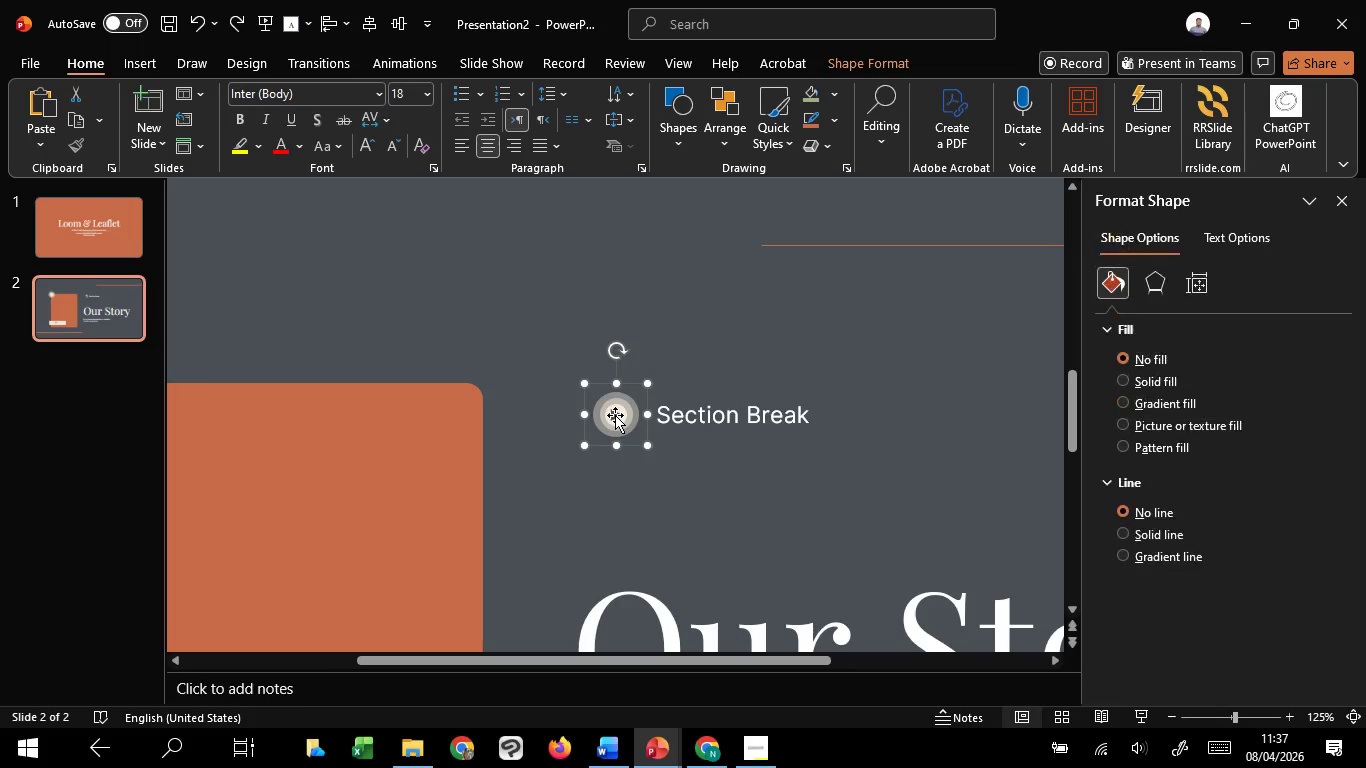 
left_click([615, 415])
 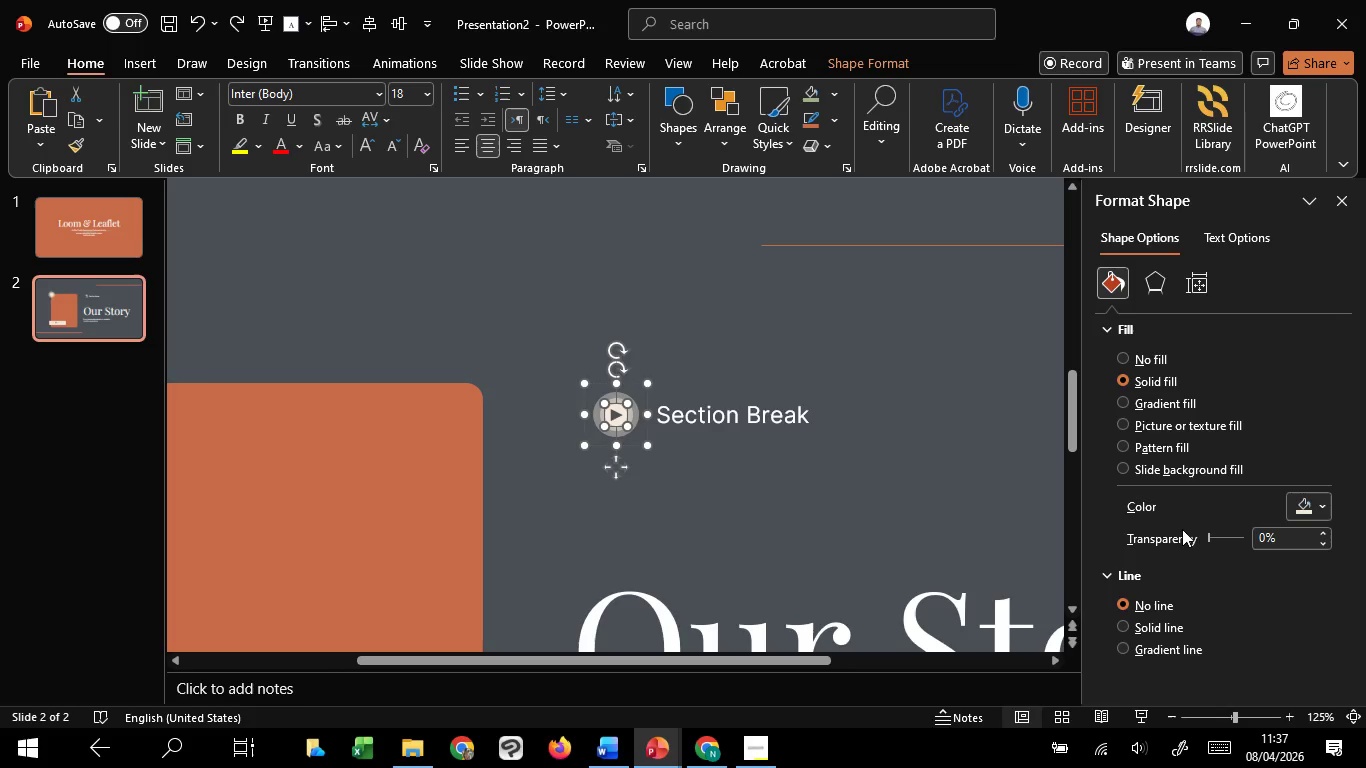 
scroll: coordinate [1219, 655], scroll_direction: down, amount: 7.0
 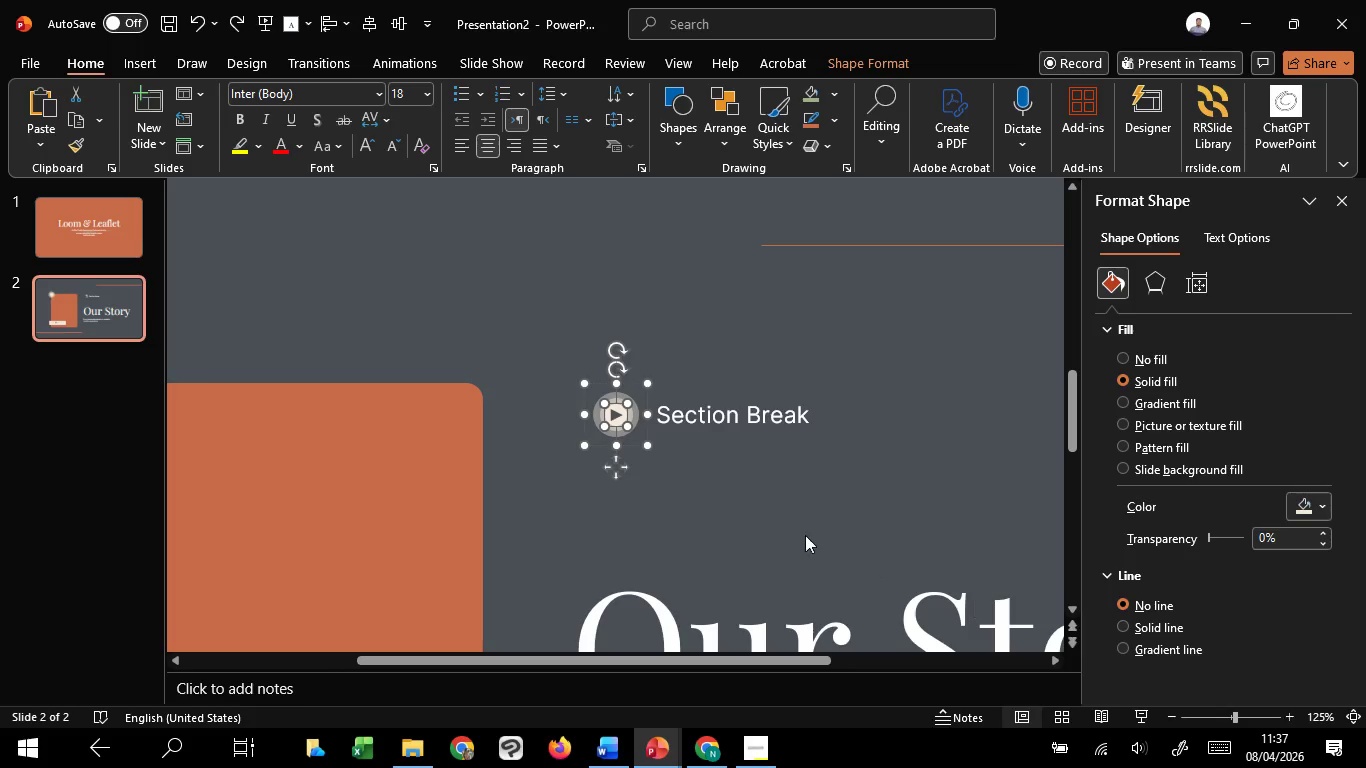 
left_click([802, 532])
 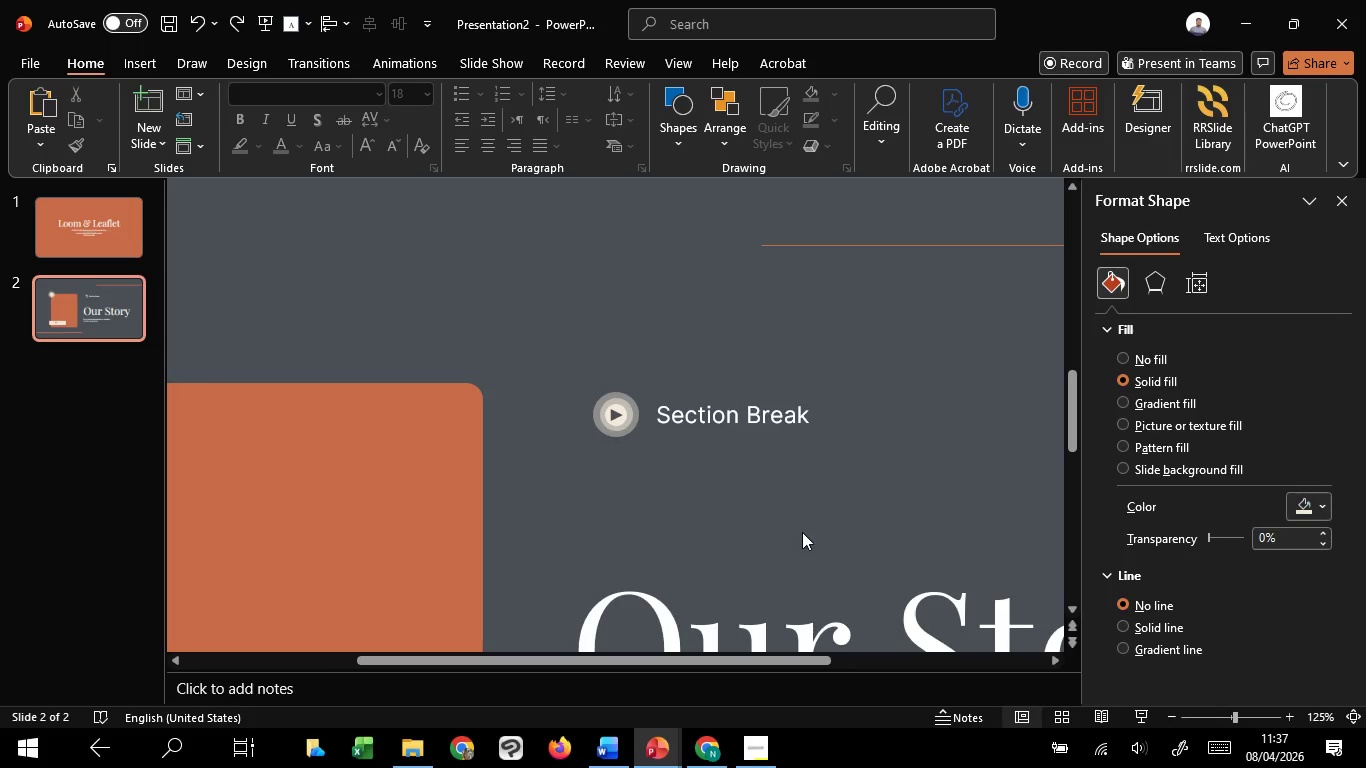 
hold_key(key=ControlLeft, duration=1.12)
scroll: coordinate [802, 532], scroll_direction: down, amount: 5.0
 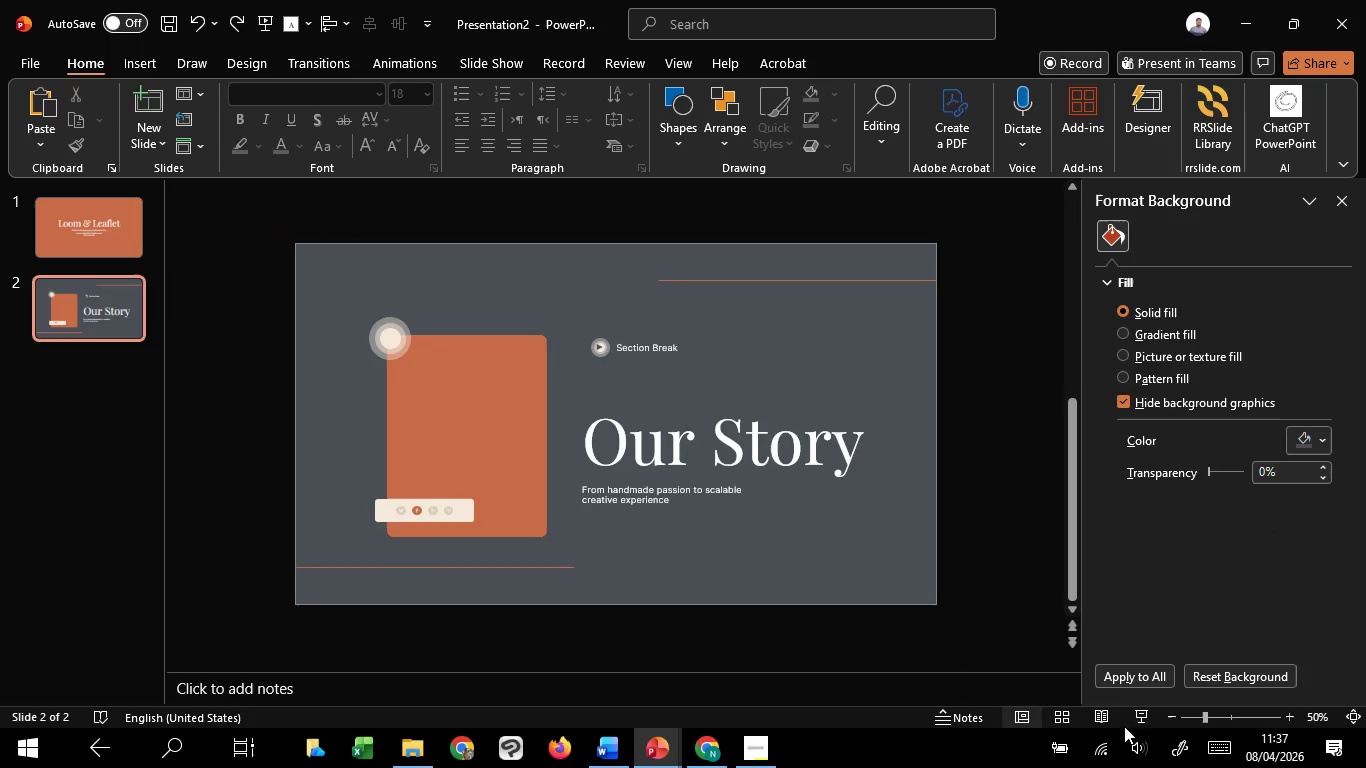 
left_click([1140, 717])
 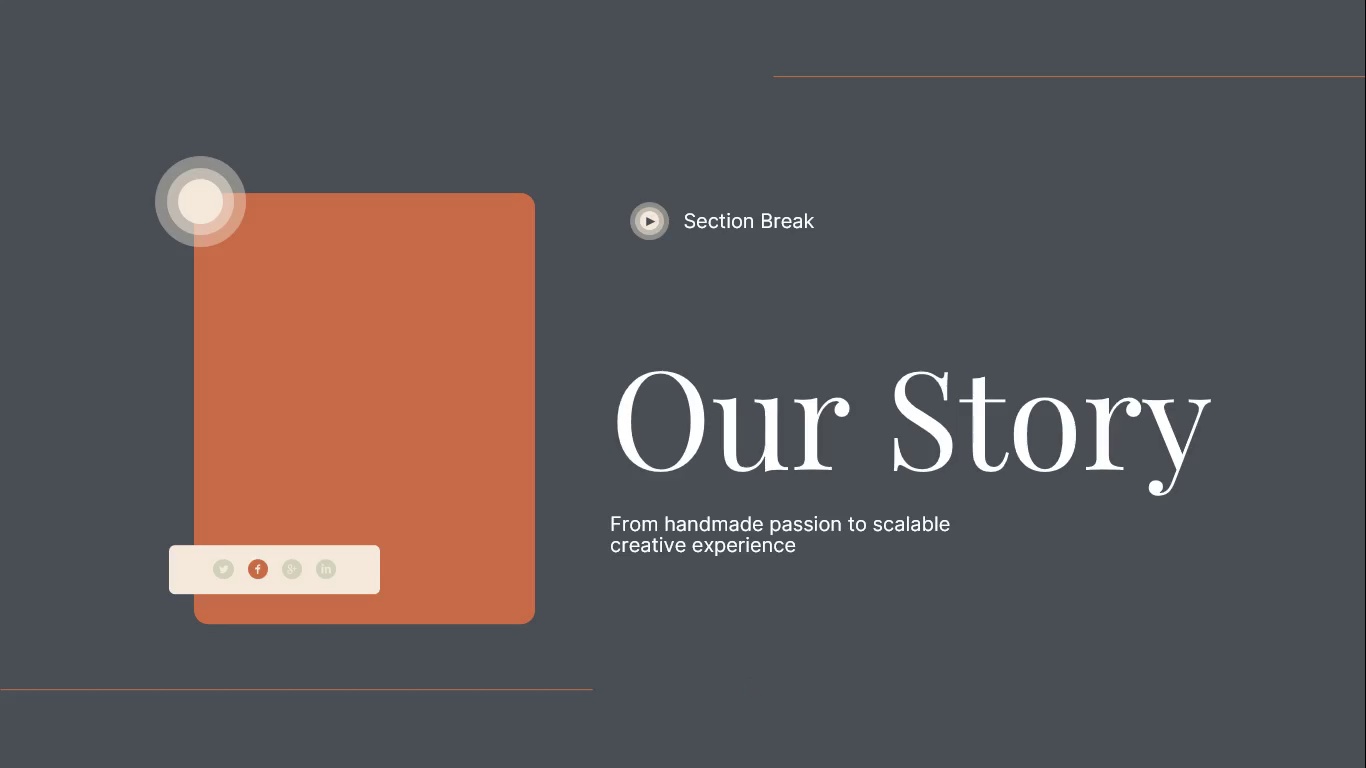 
key(Escape)
 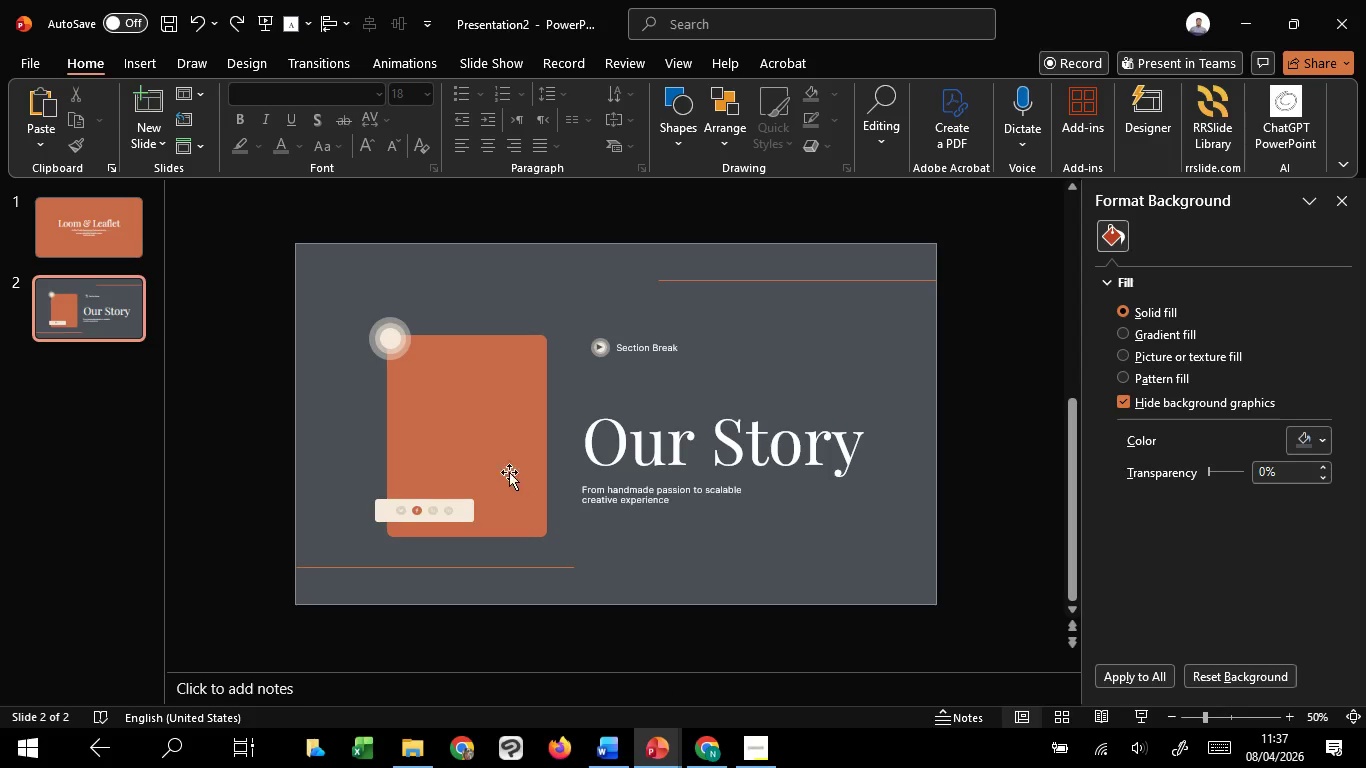 
left_click([507, 462])
 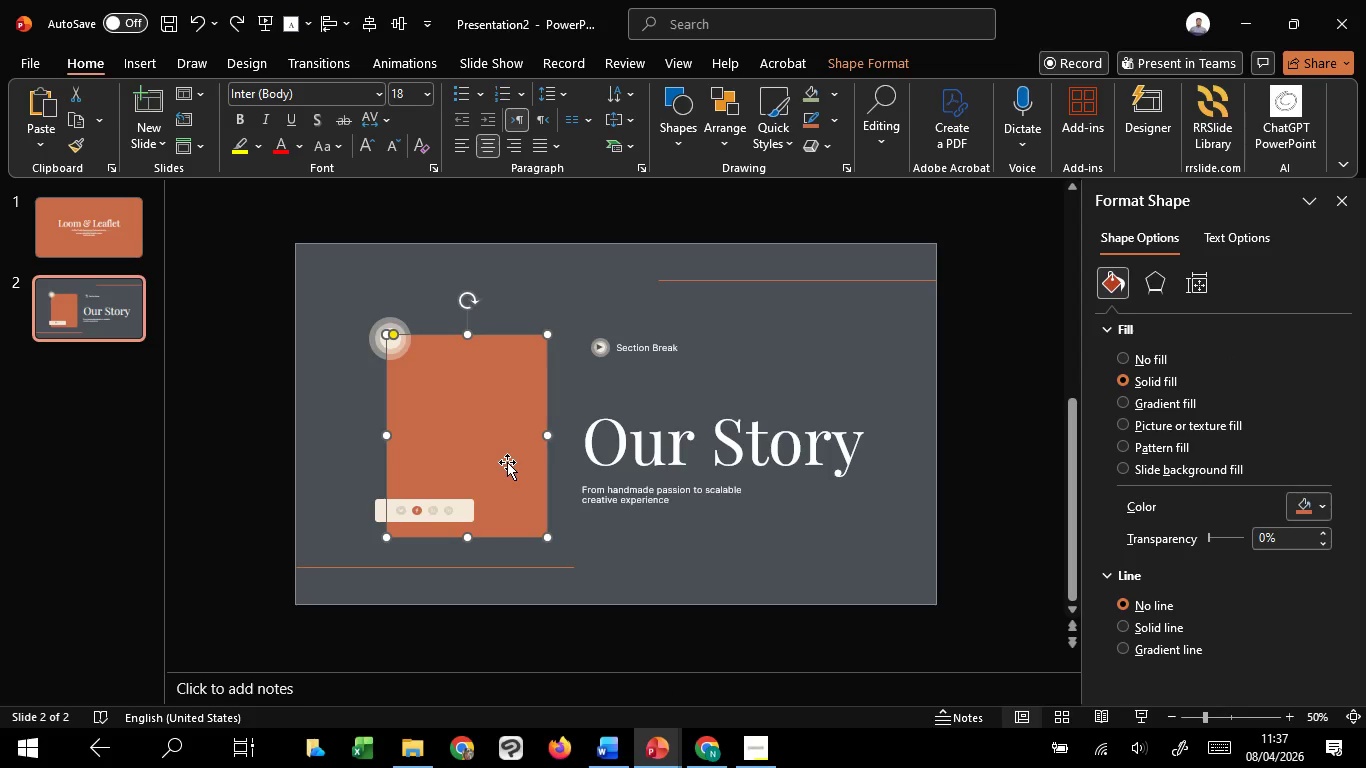 
key(Control+C)
 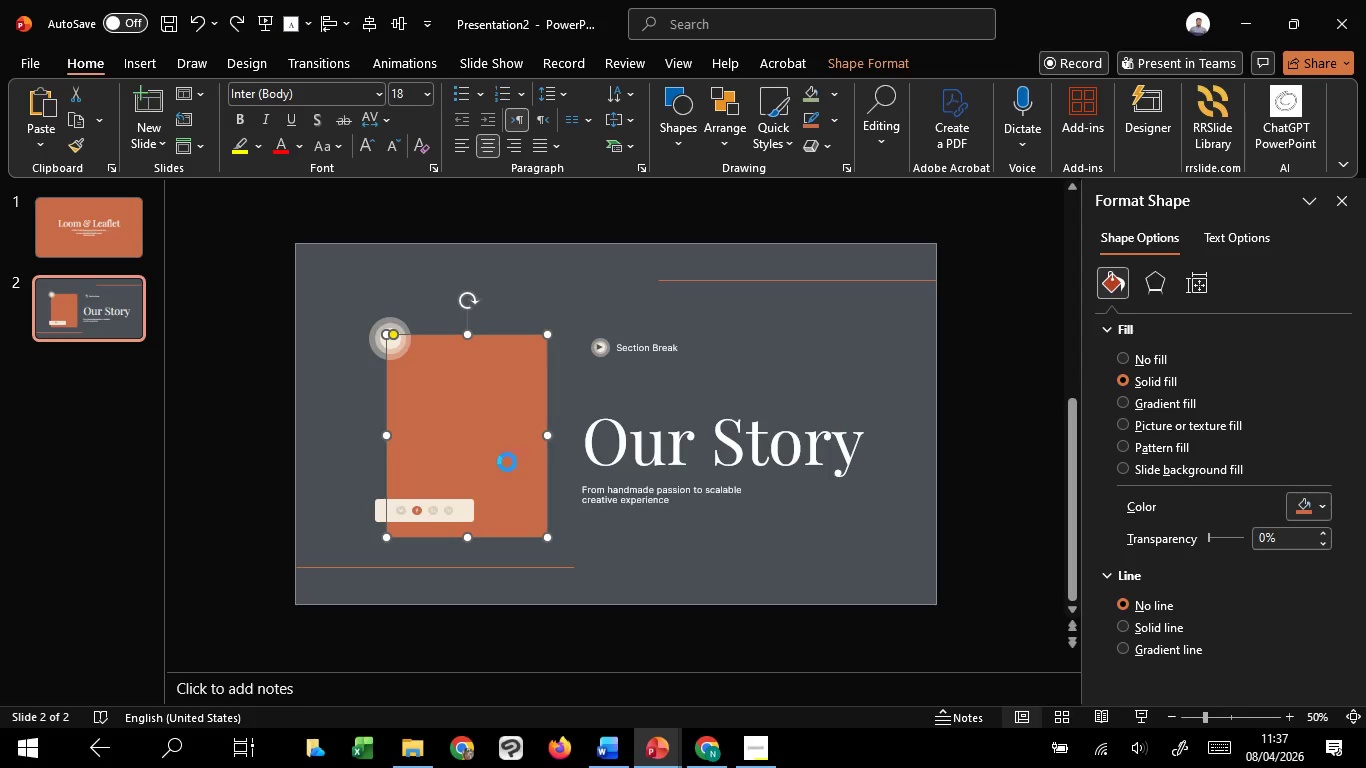 
key(Control+C)
 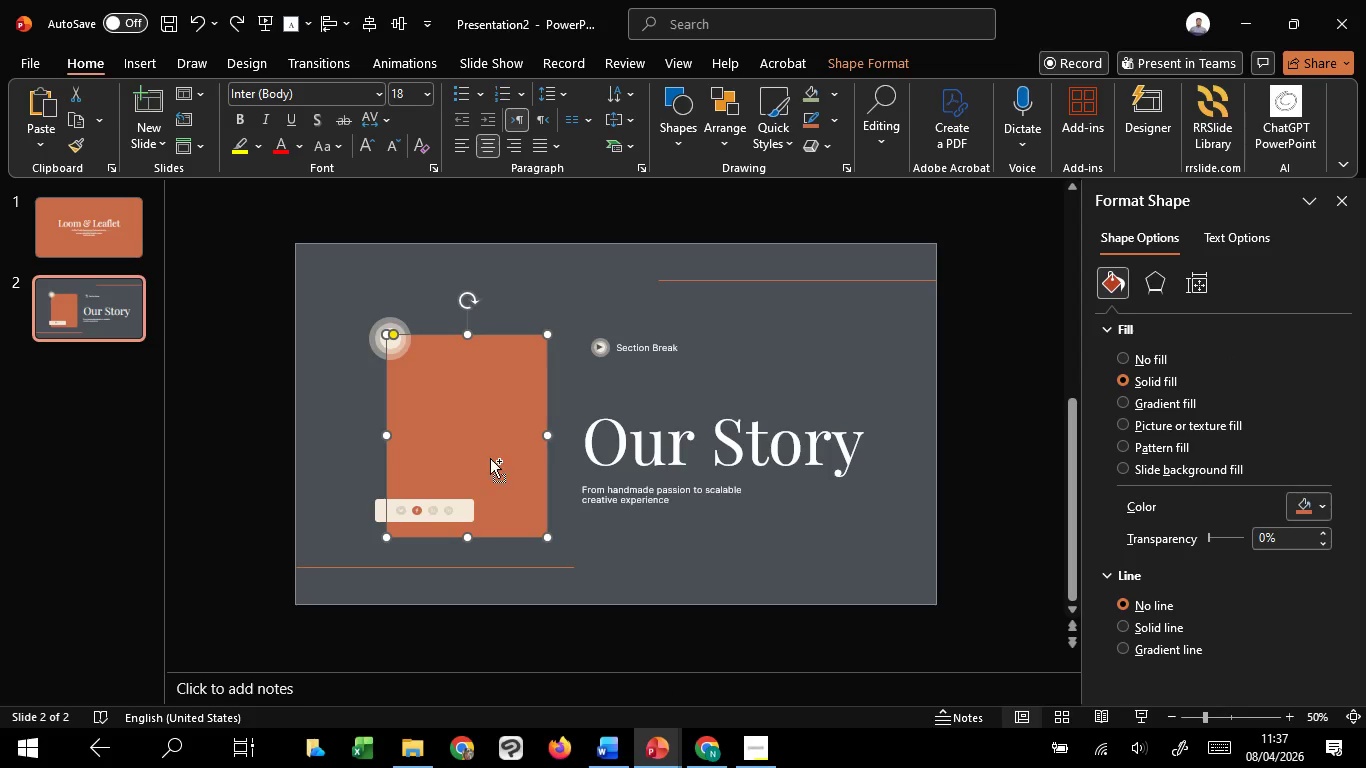 
key(Control+C)
 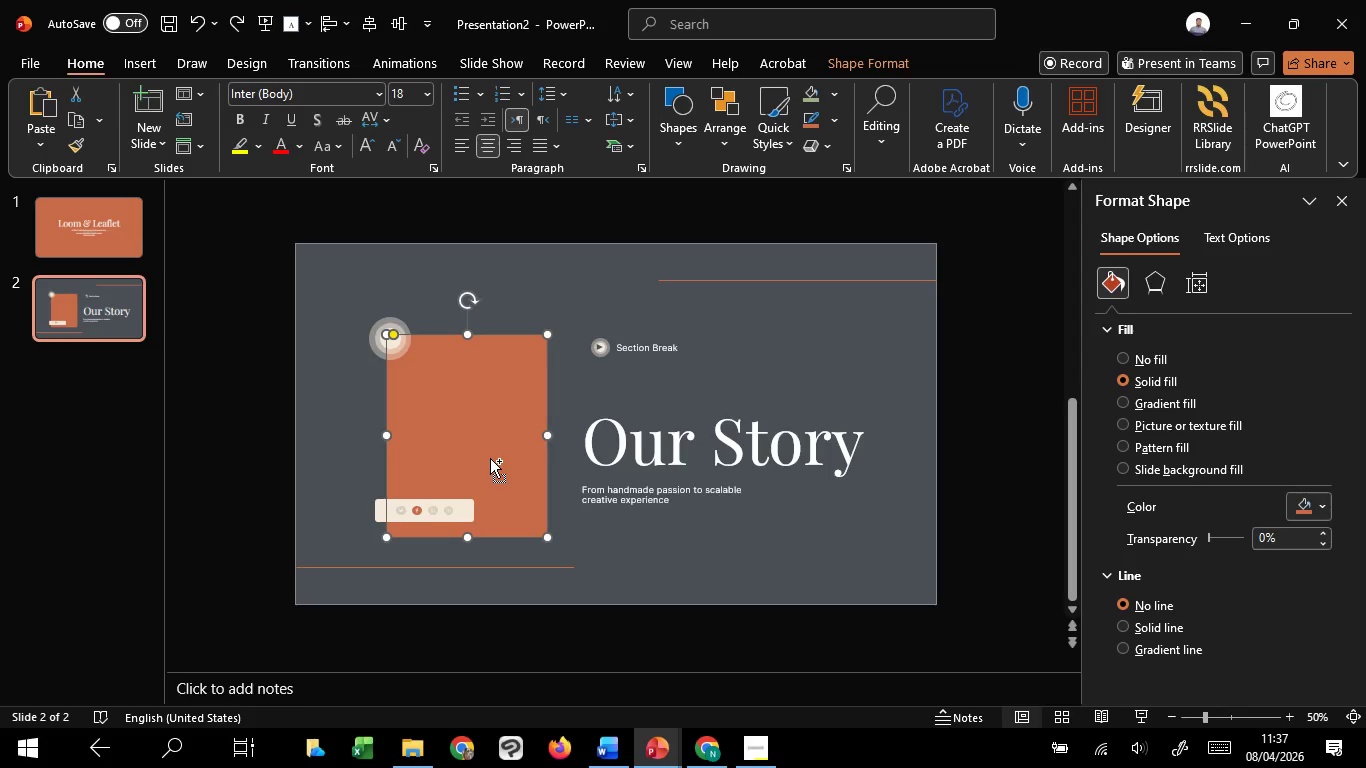 
key(Control+C)
 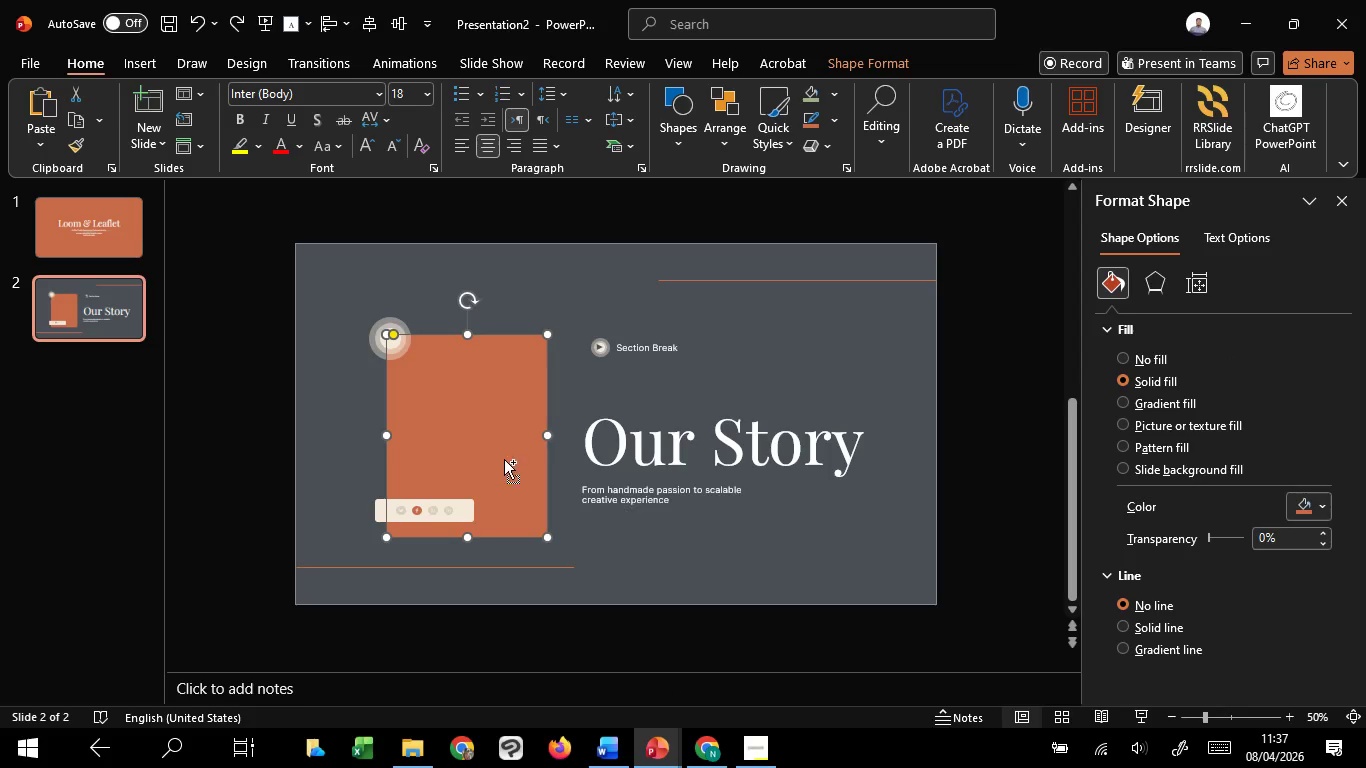 
key(Control+C)
 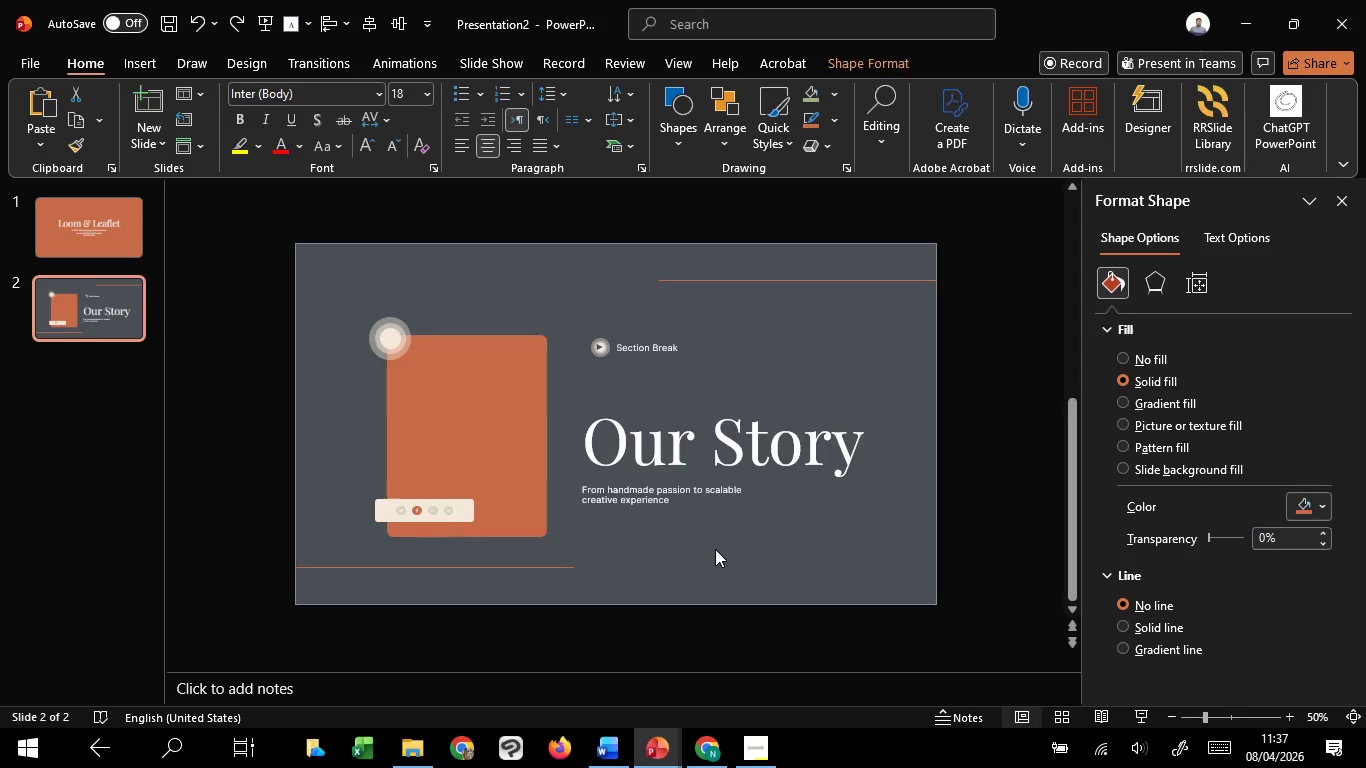 
left_click([715, 549])
 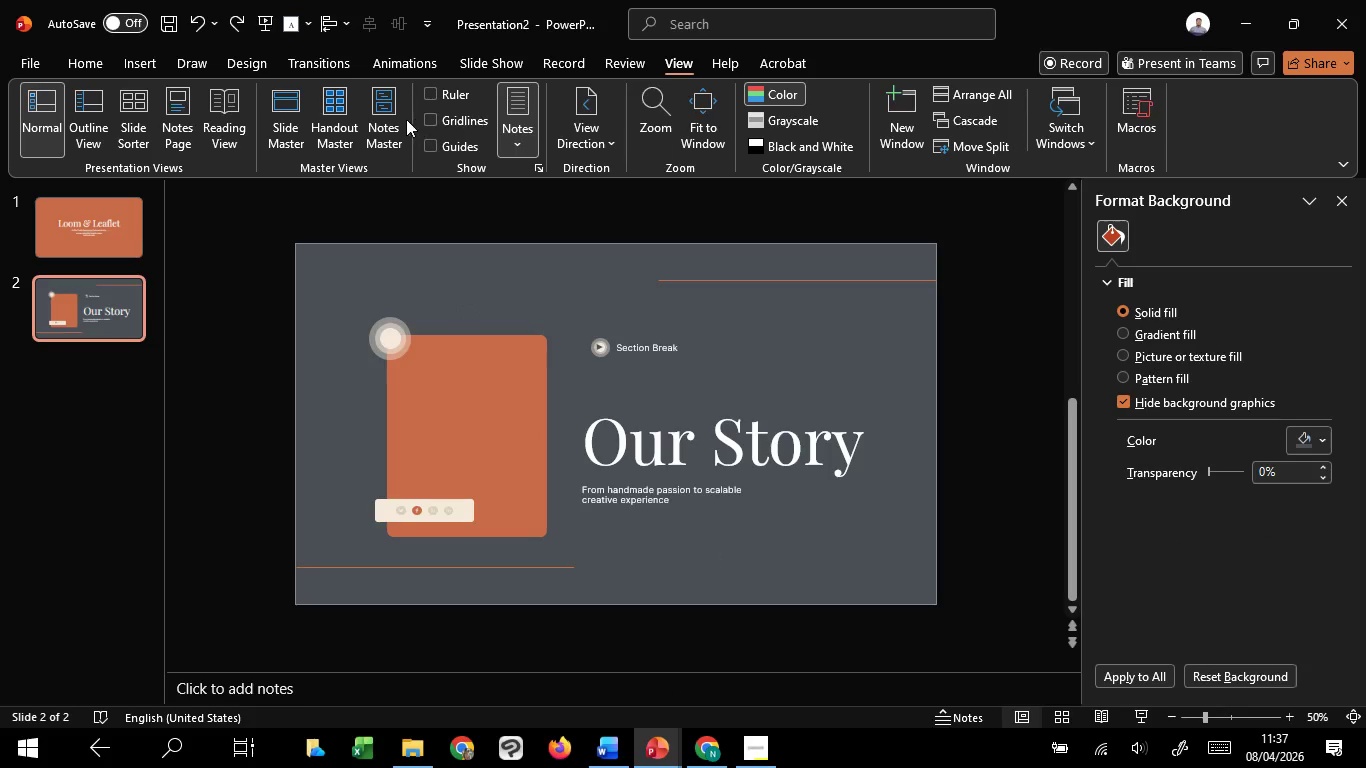 
left_click([295, 103])
 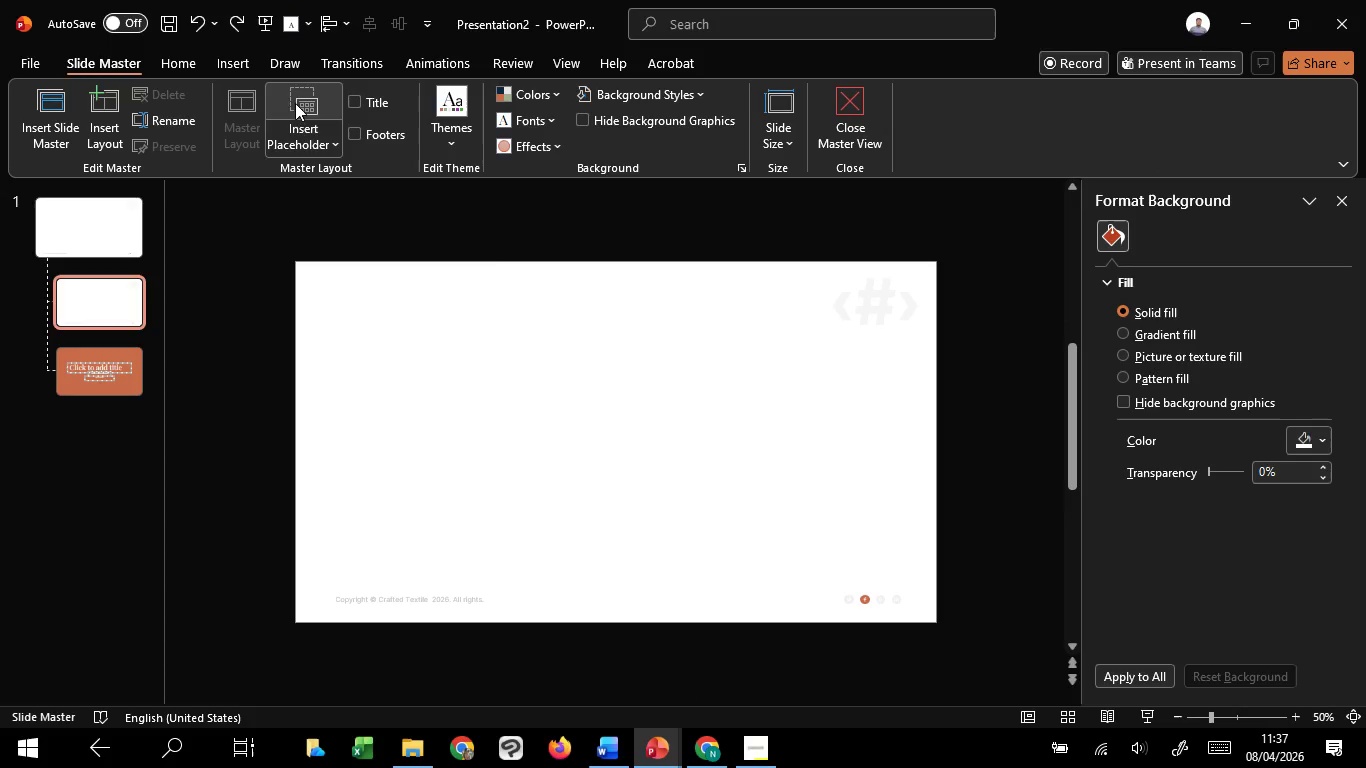 
key(Control+V)
 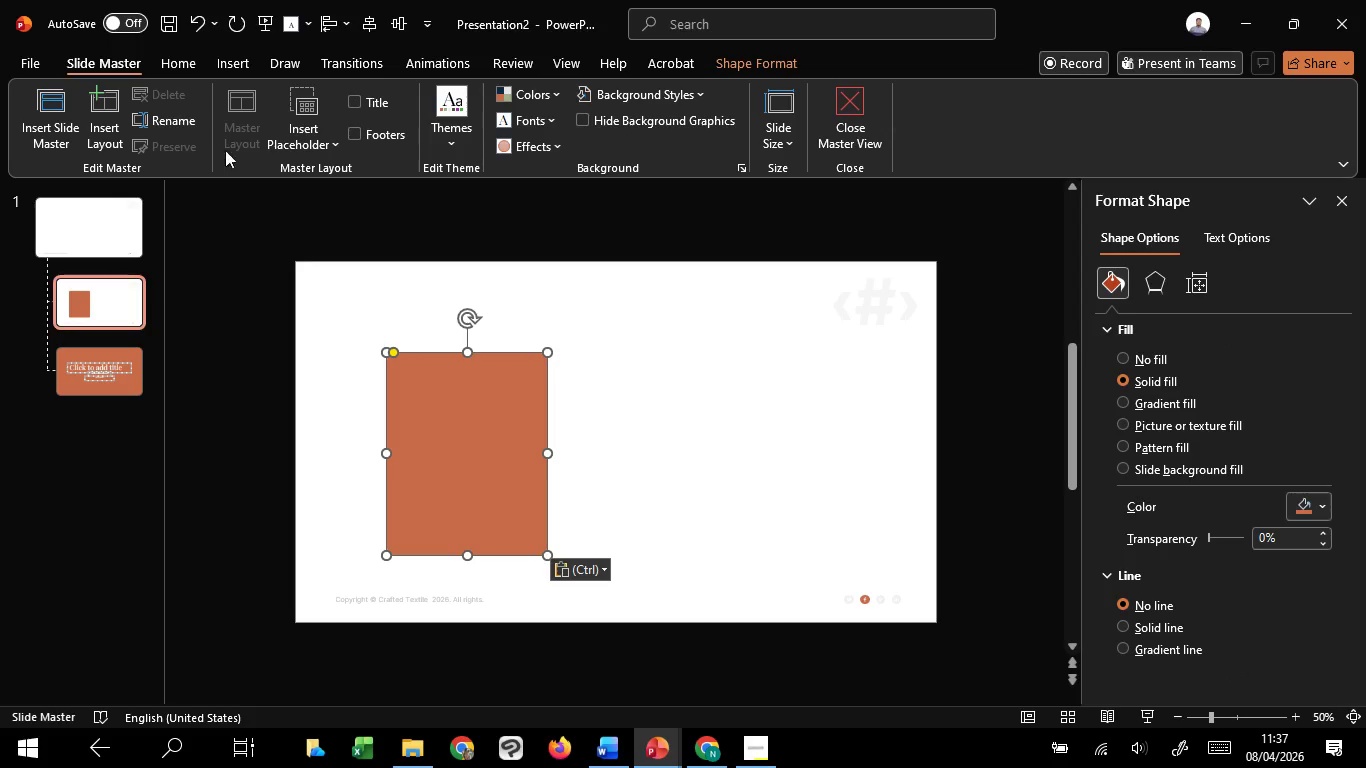 
left_click([307, 136])
 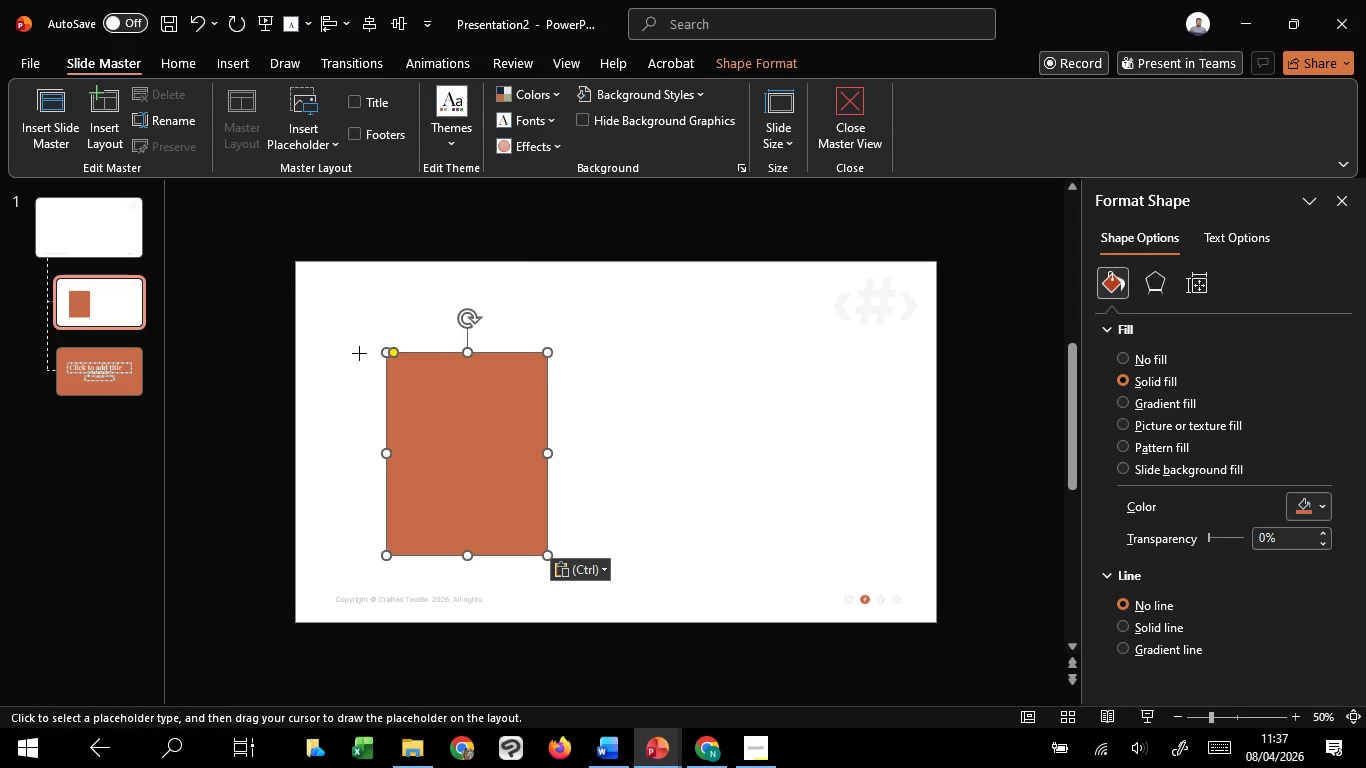 
left_click_drag(start_coordinate=[359, 325], to_coordinate=[642, 585])
 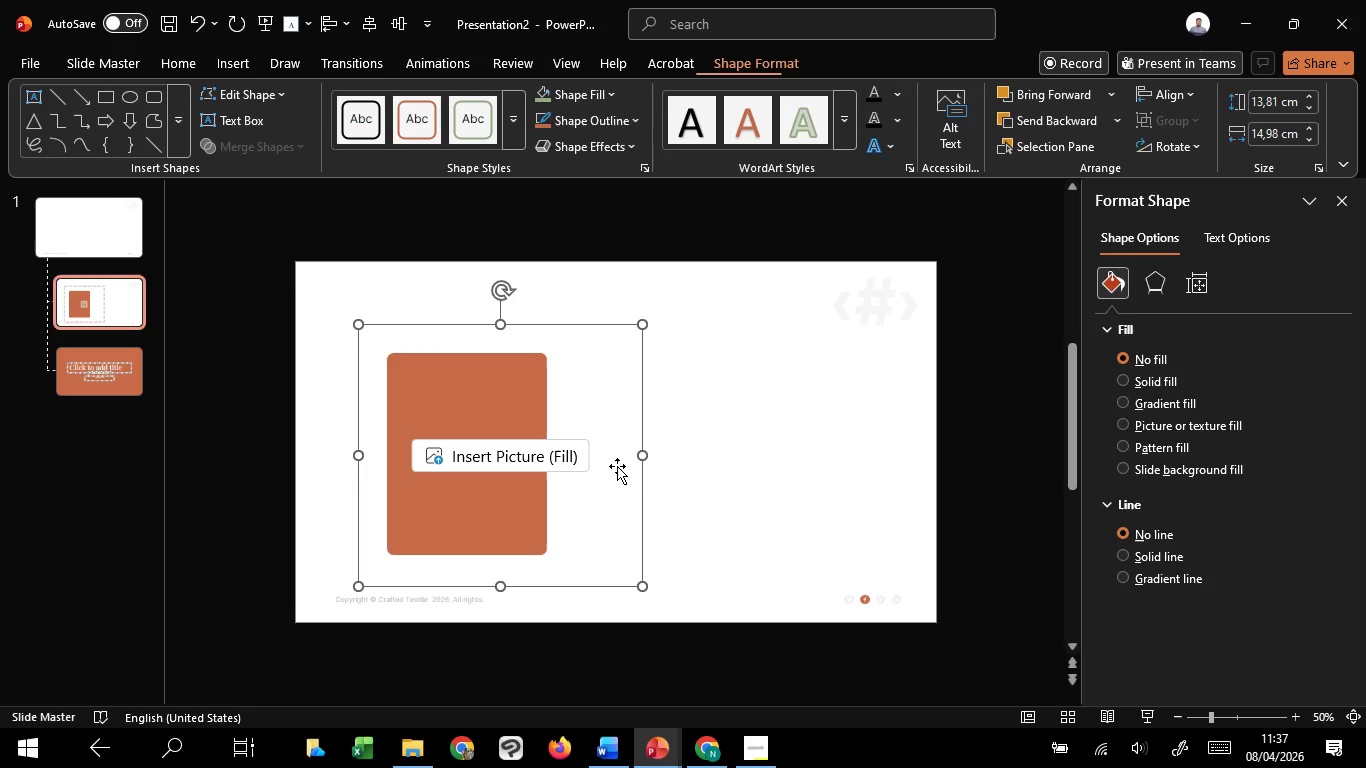 
right_click([617, 466])
 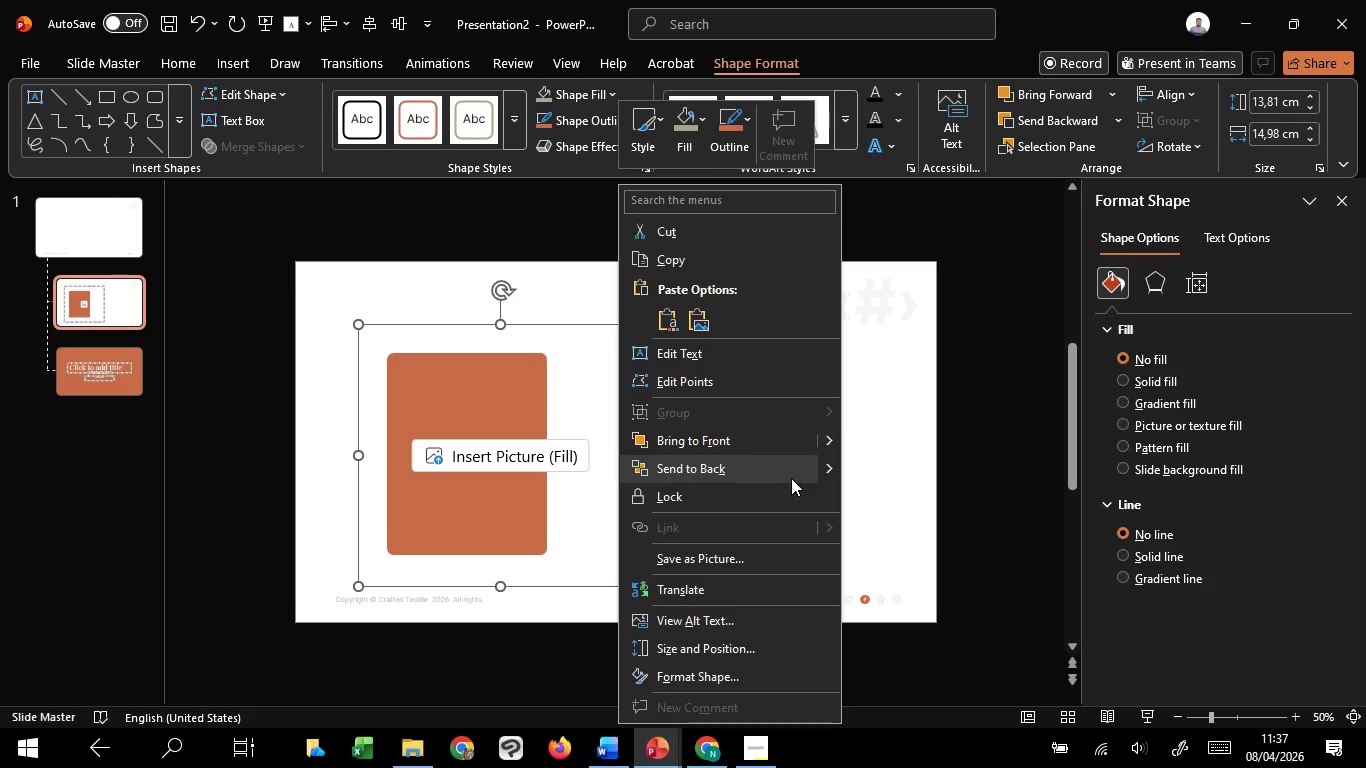 
left_click([744, 460])
 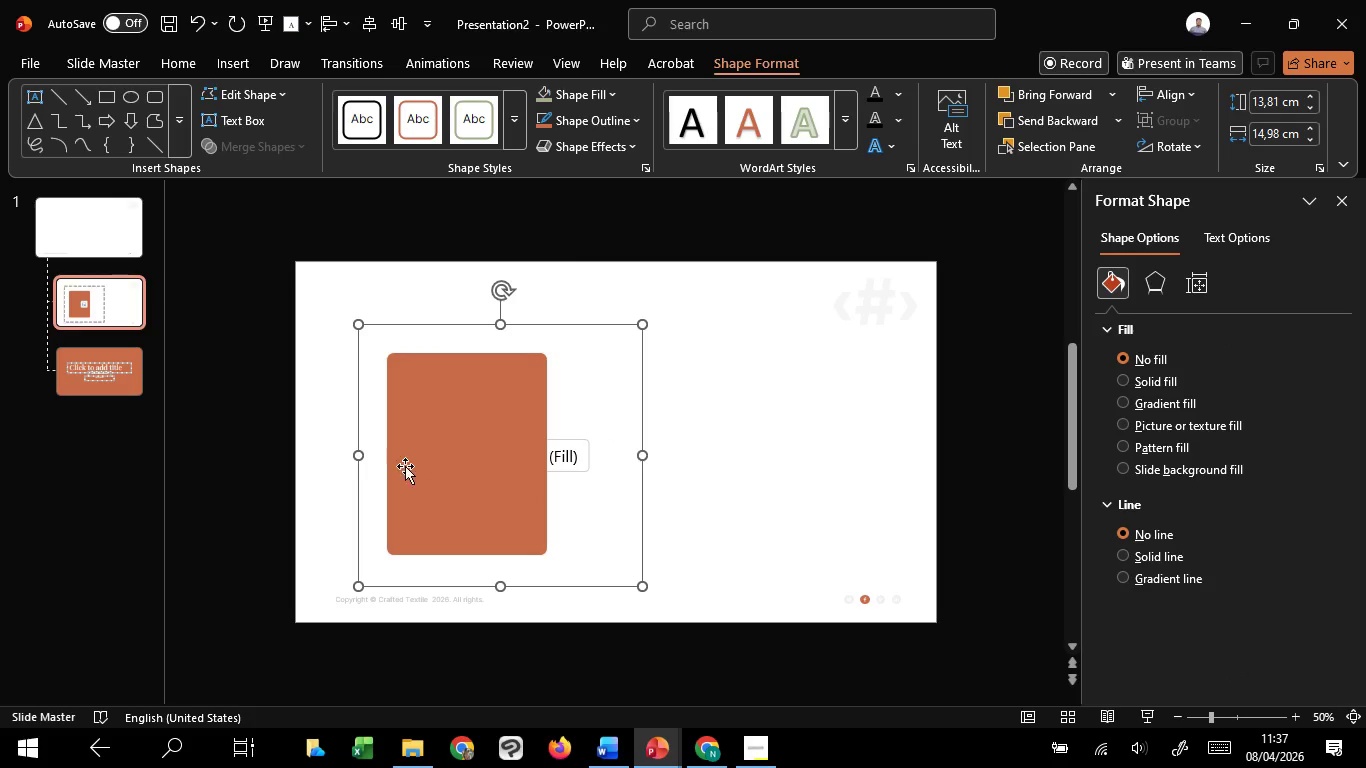 
hold_key(key=ShiftLeft, duration=0.73)
left_click([403, 465])
 